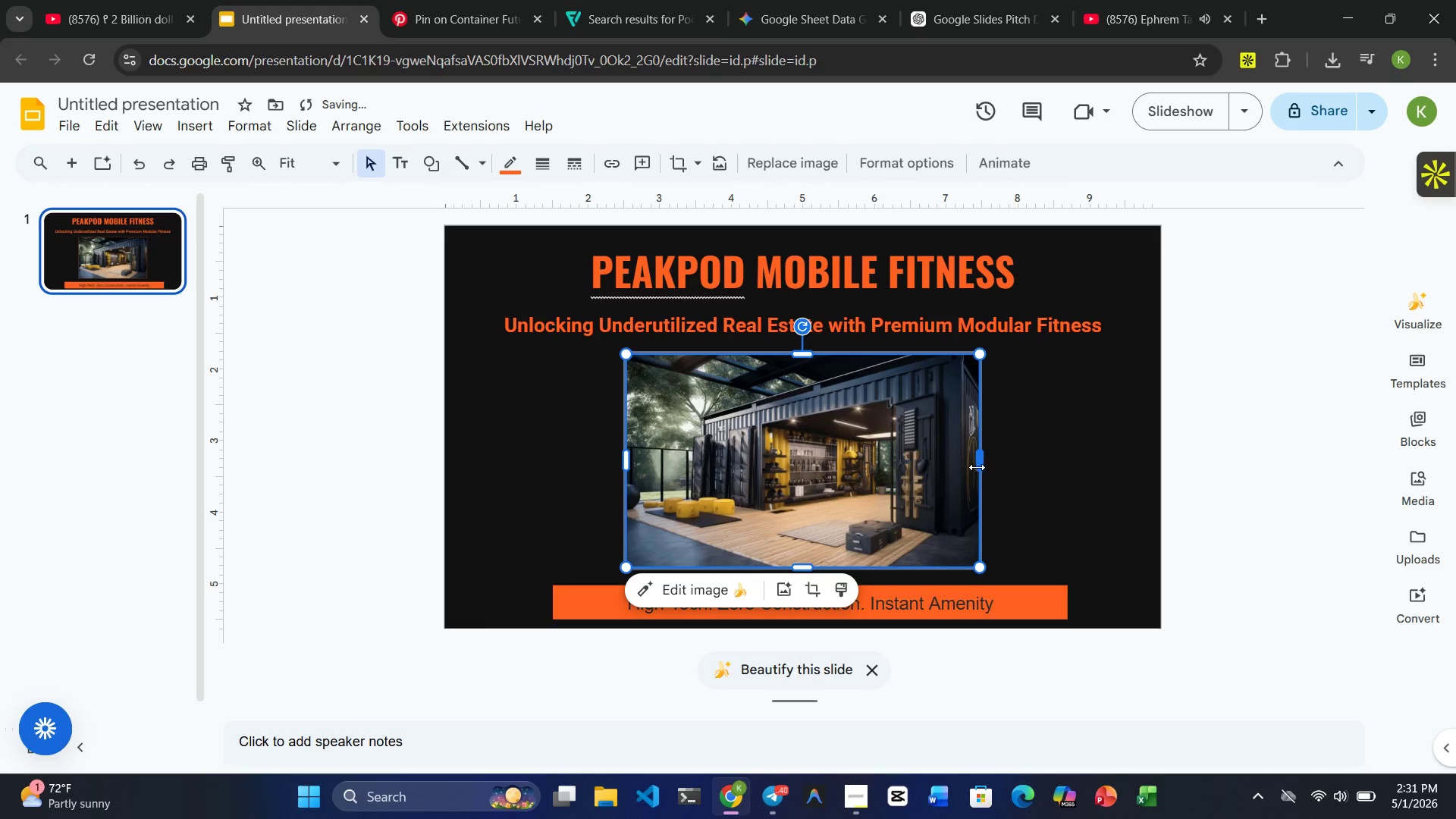 
left_click_drag(start_coordinate=[978, 467], to_coordinate=[1006, 467])
 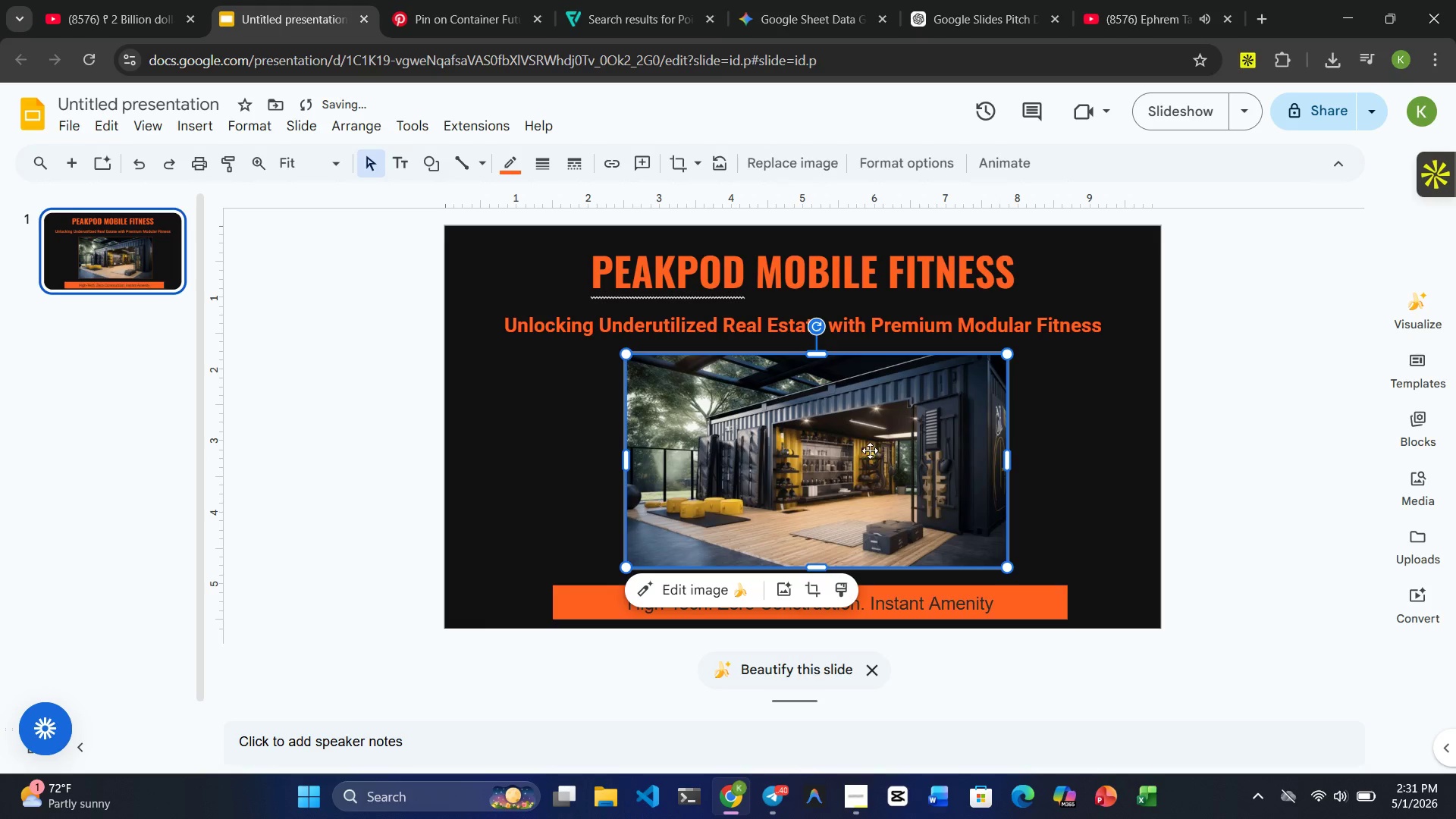 
left_click_drag(start_coordinate=[869, 450], to_coordinate=[858, 450])
 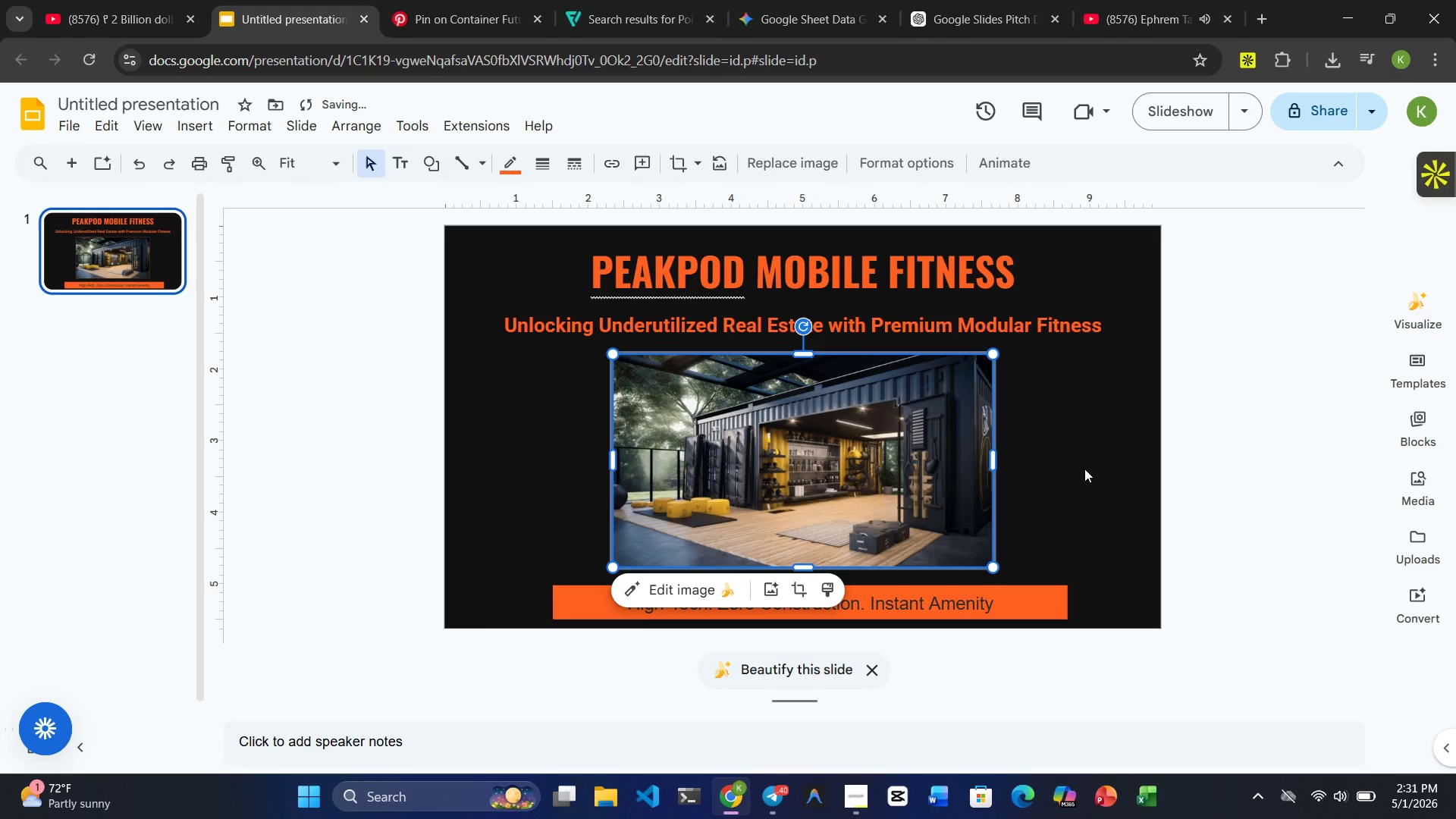 
left_click([1082, 469])
 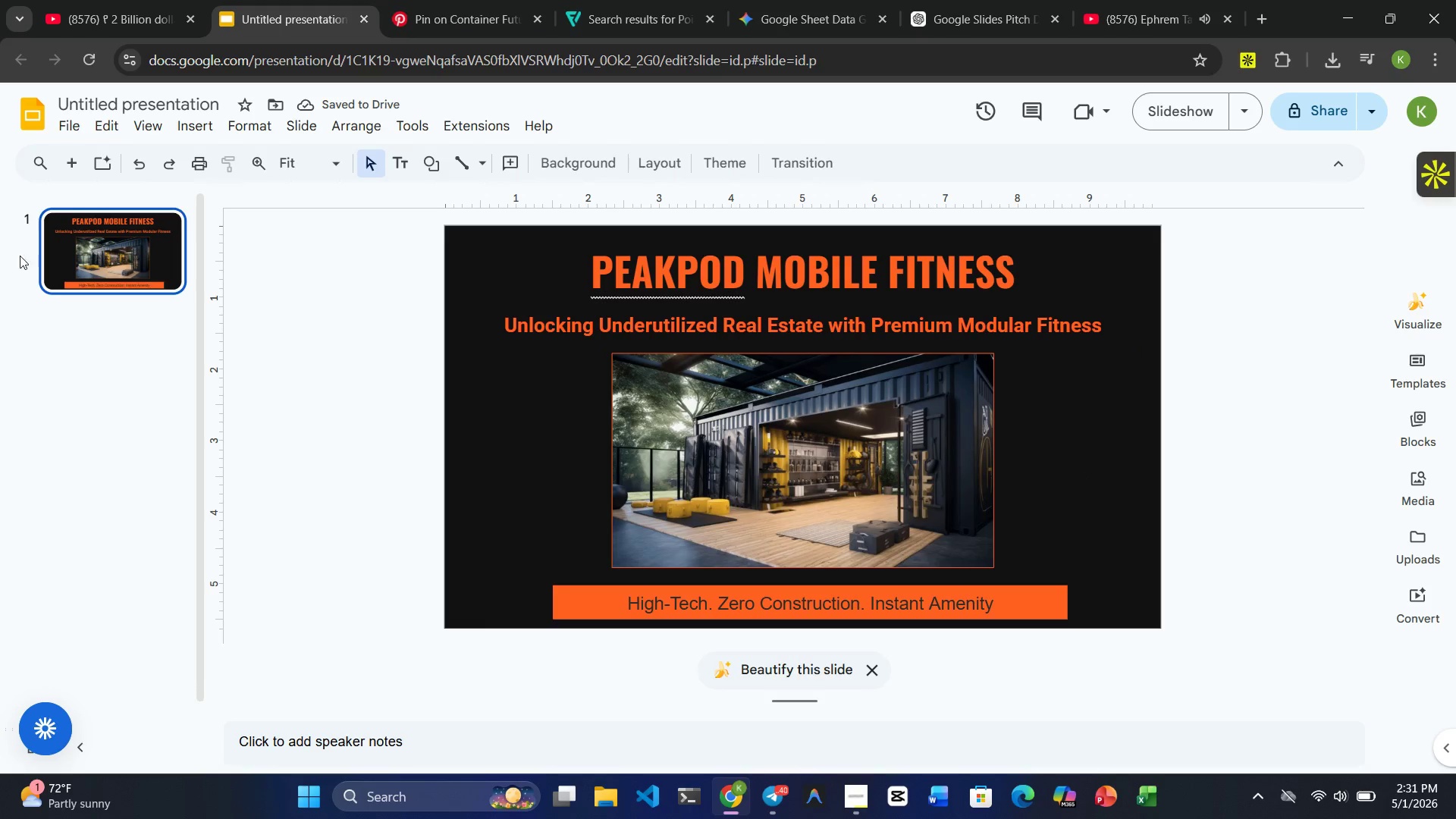 
left_click([69, 165])
 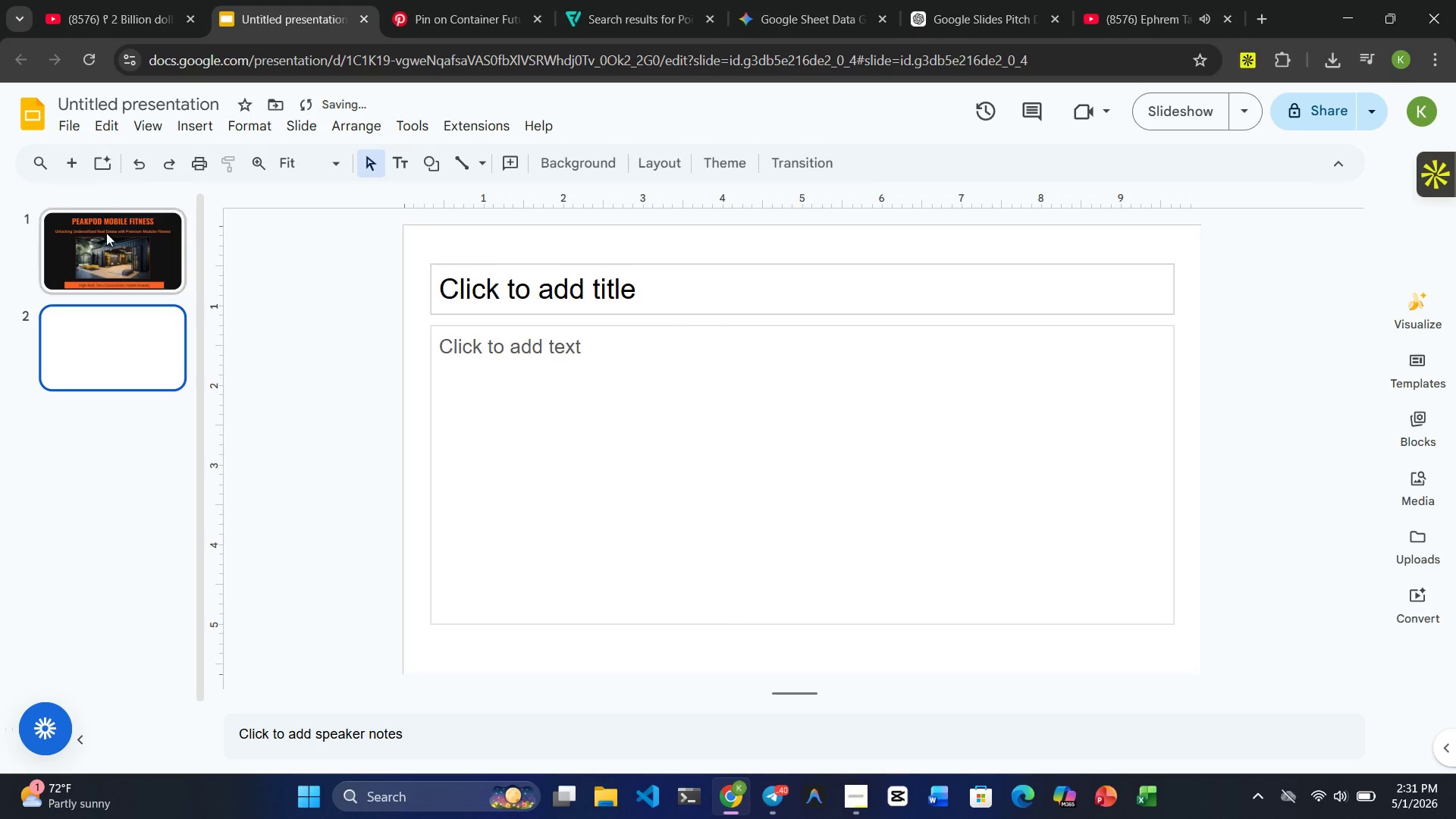 
left_click_drag(start_coordinate=[106, 228], to_coordinate=[122, 240])
 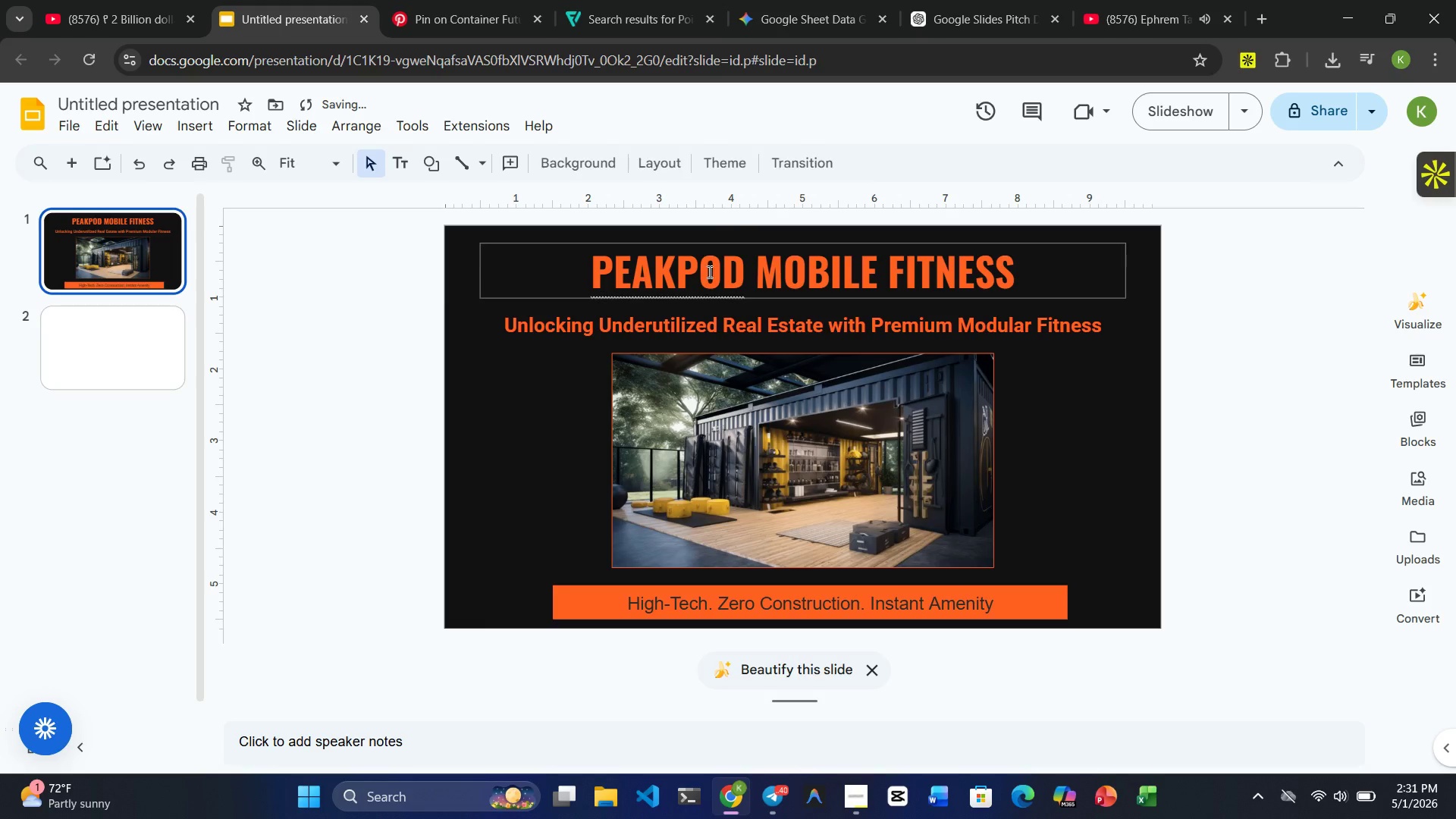 
left_click([708, 271])
 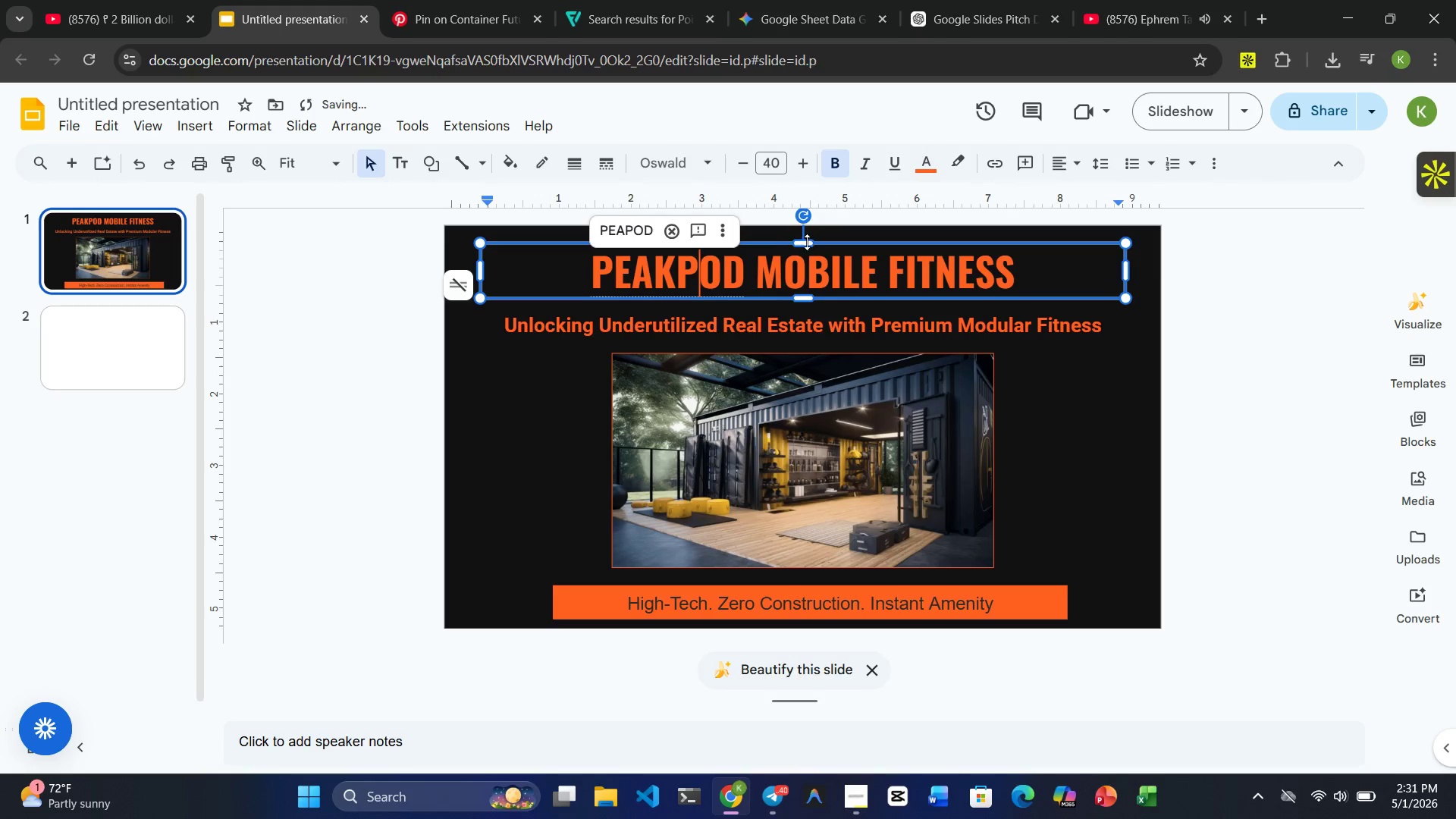 
left_click([807, 242])
 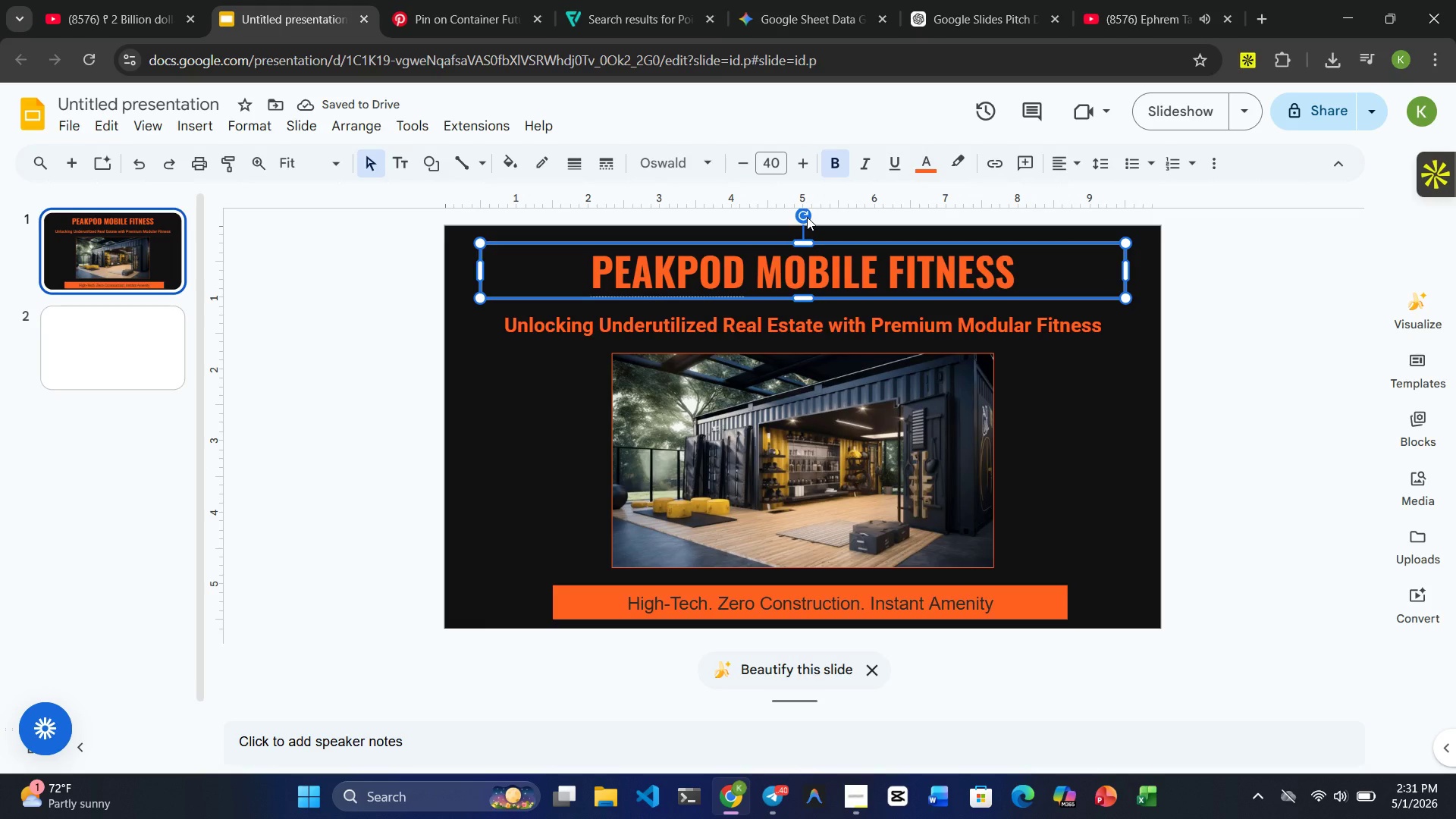 
key(Control+ControlRight)
 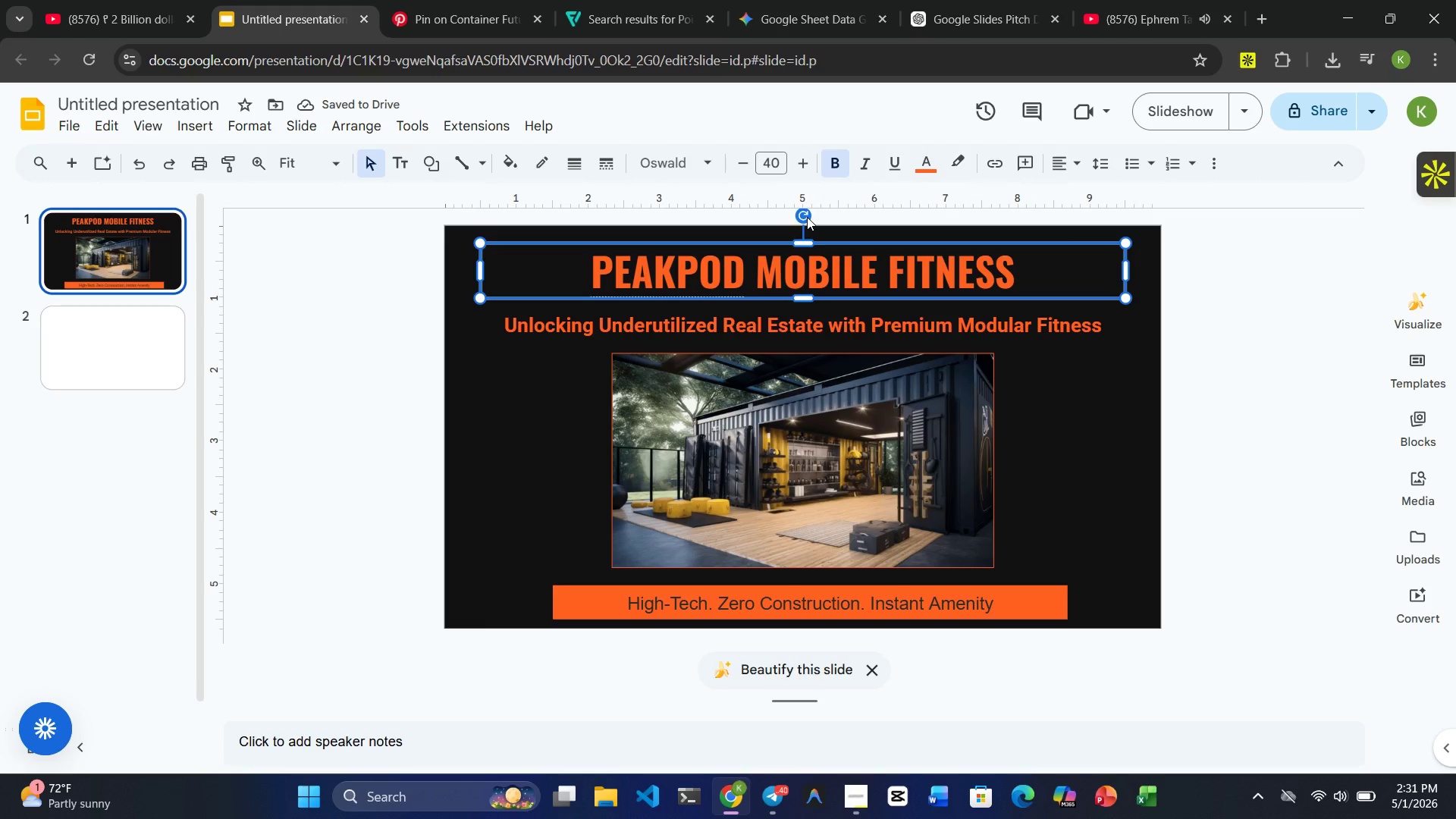 
key(Control+C)
 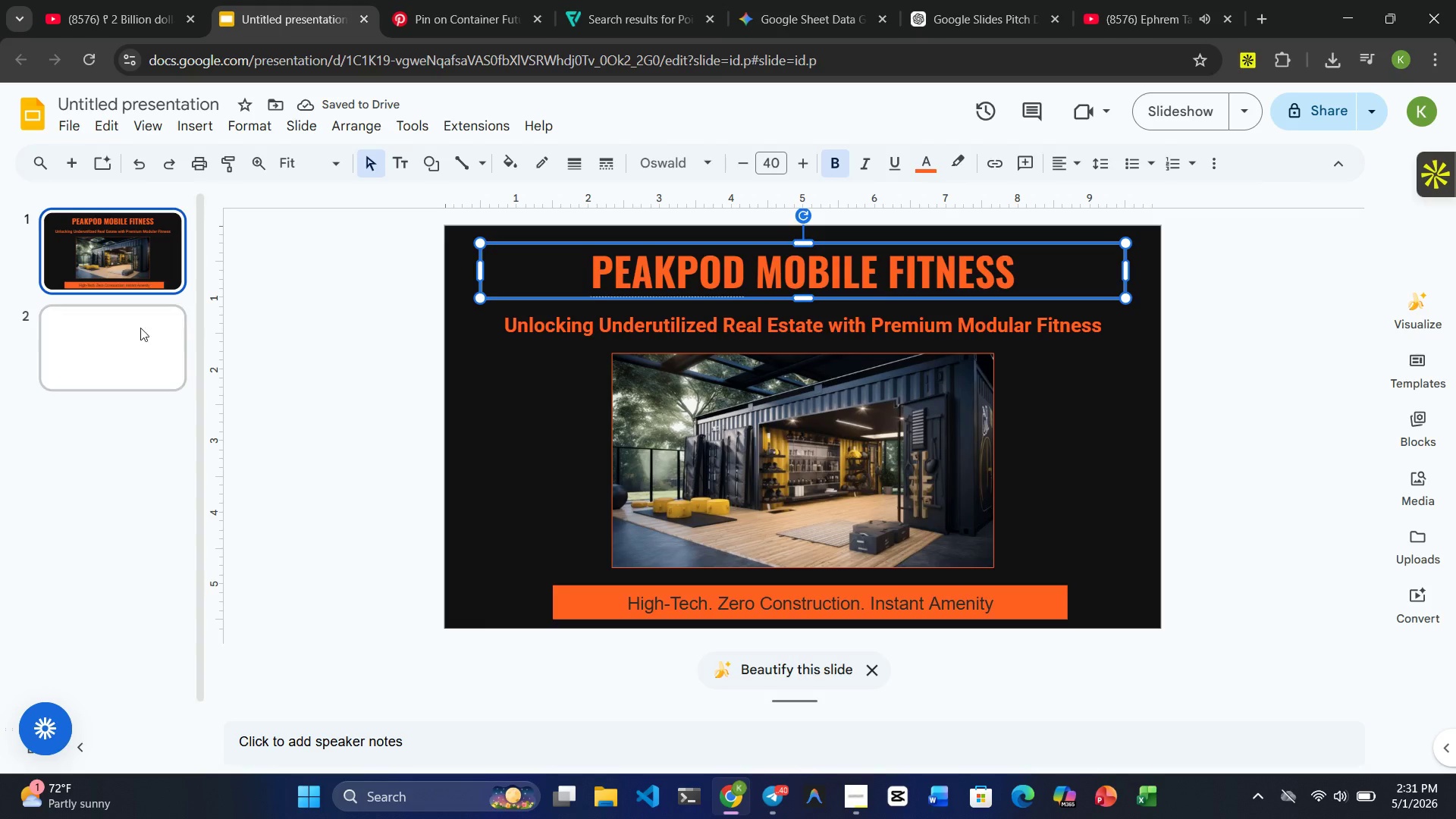 
left_click([134, 333])
 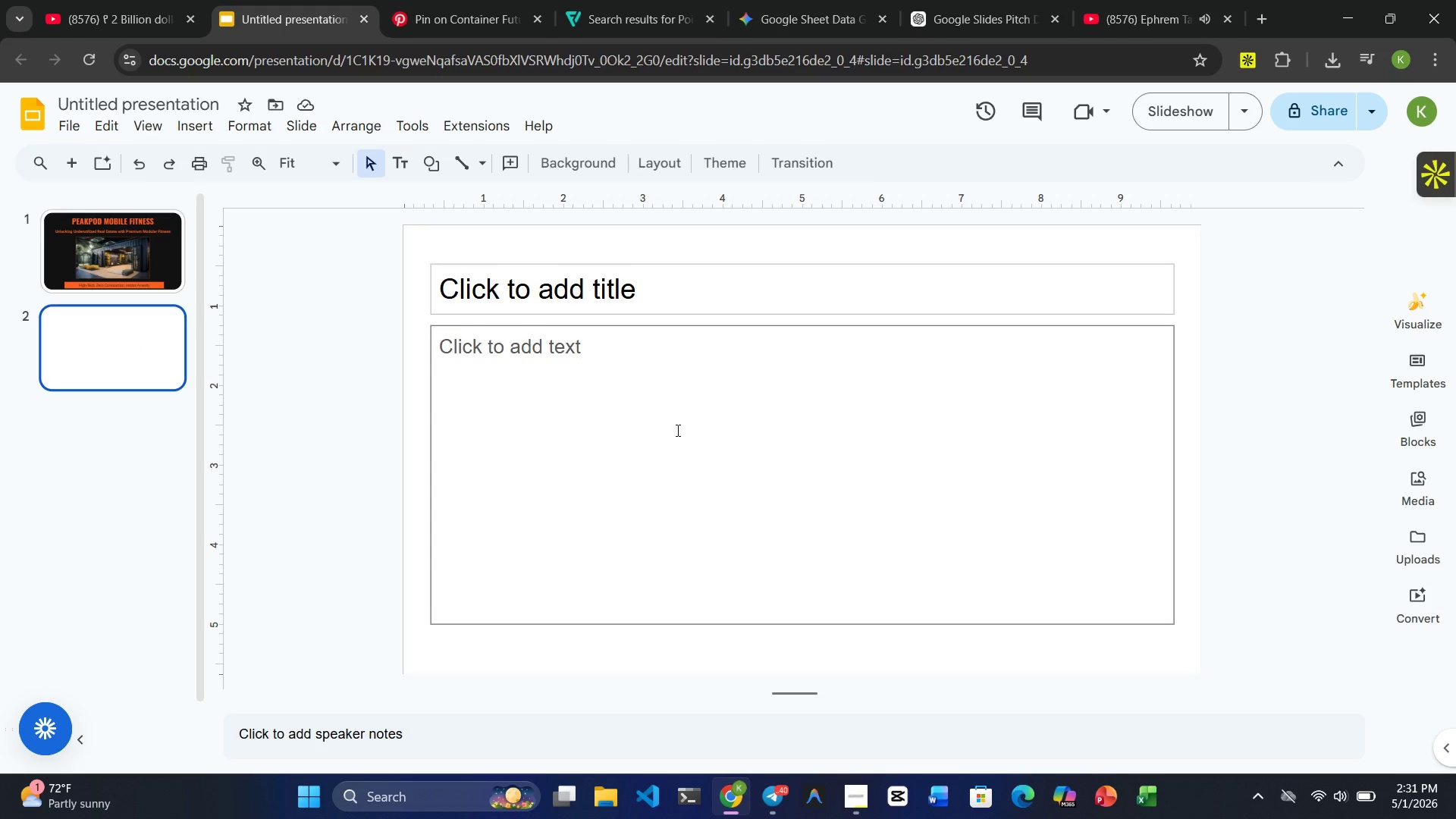 
left_click([676, 430])
 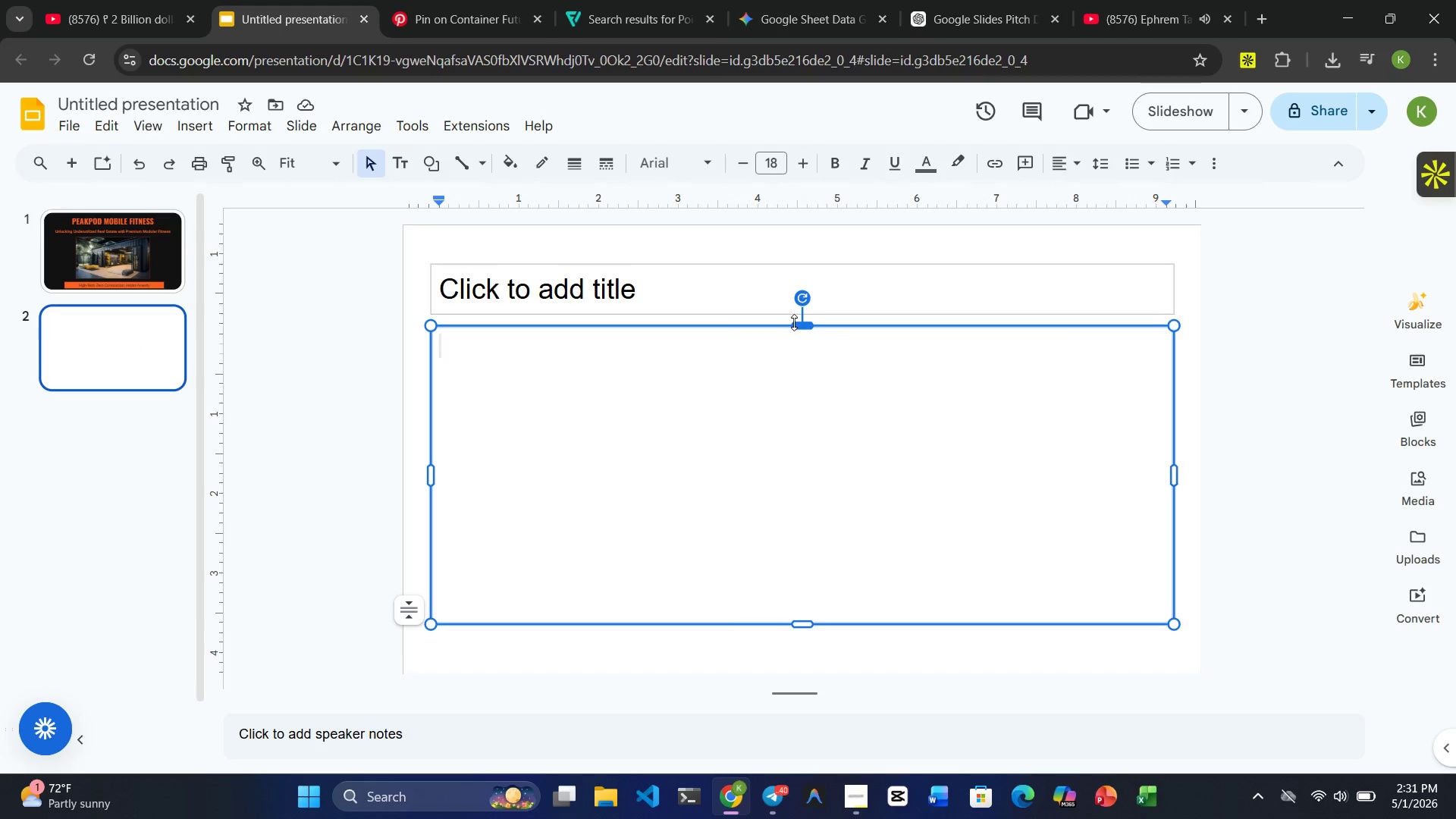 
left_click([794, 322])
 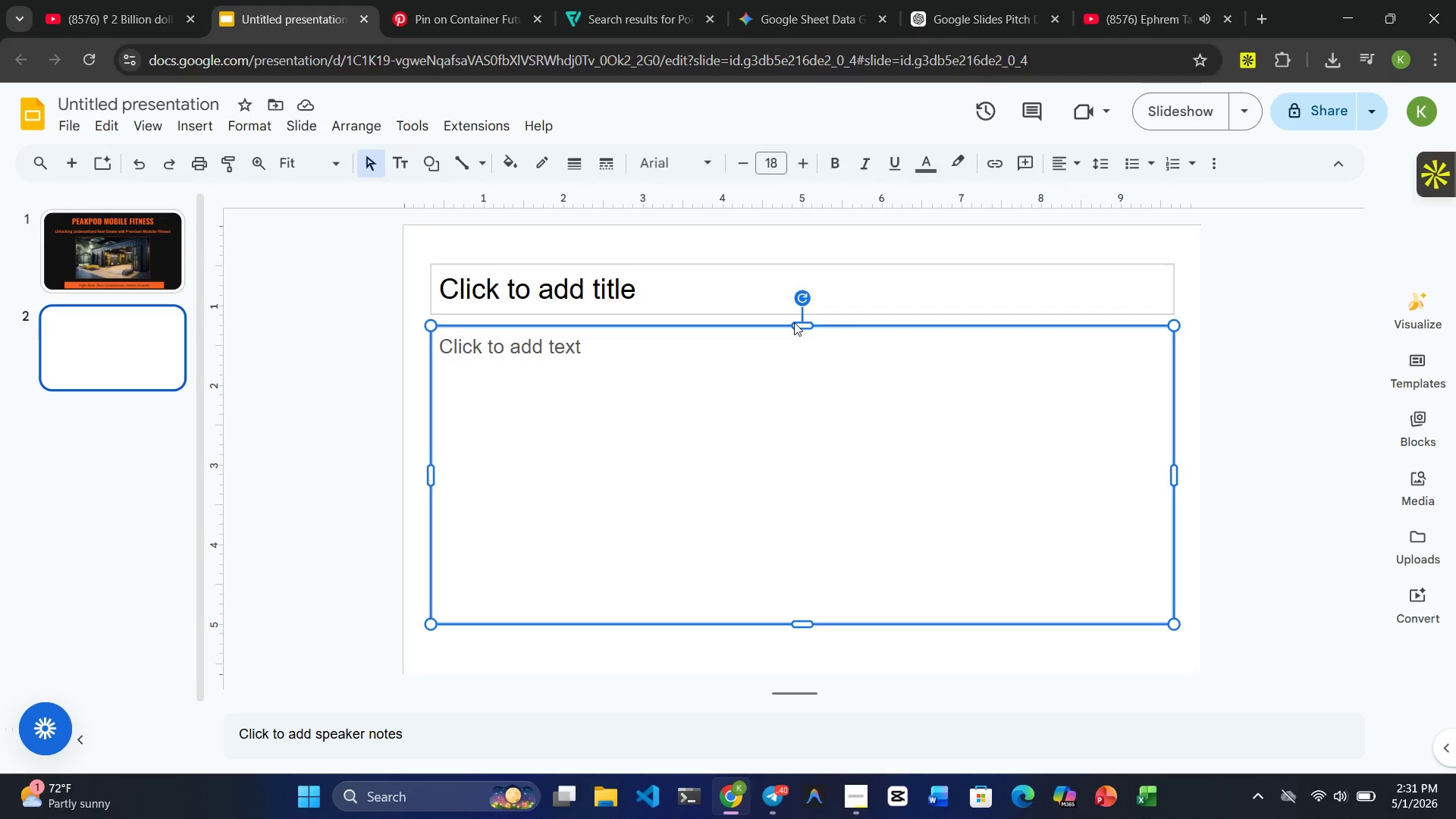 
key(Delete)
 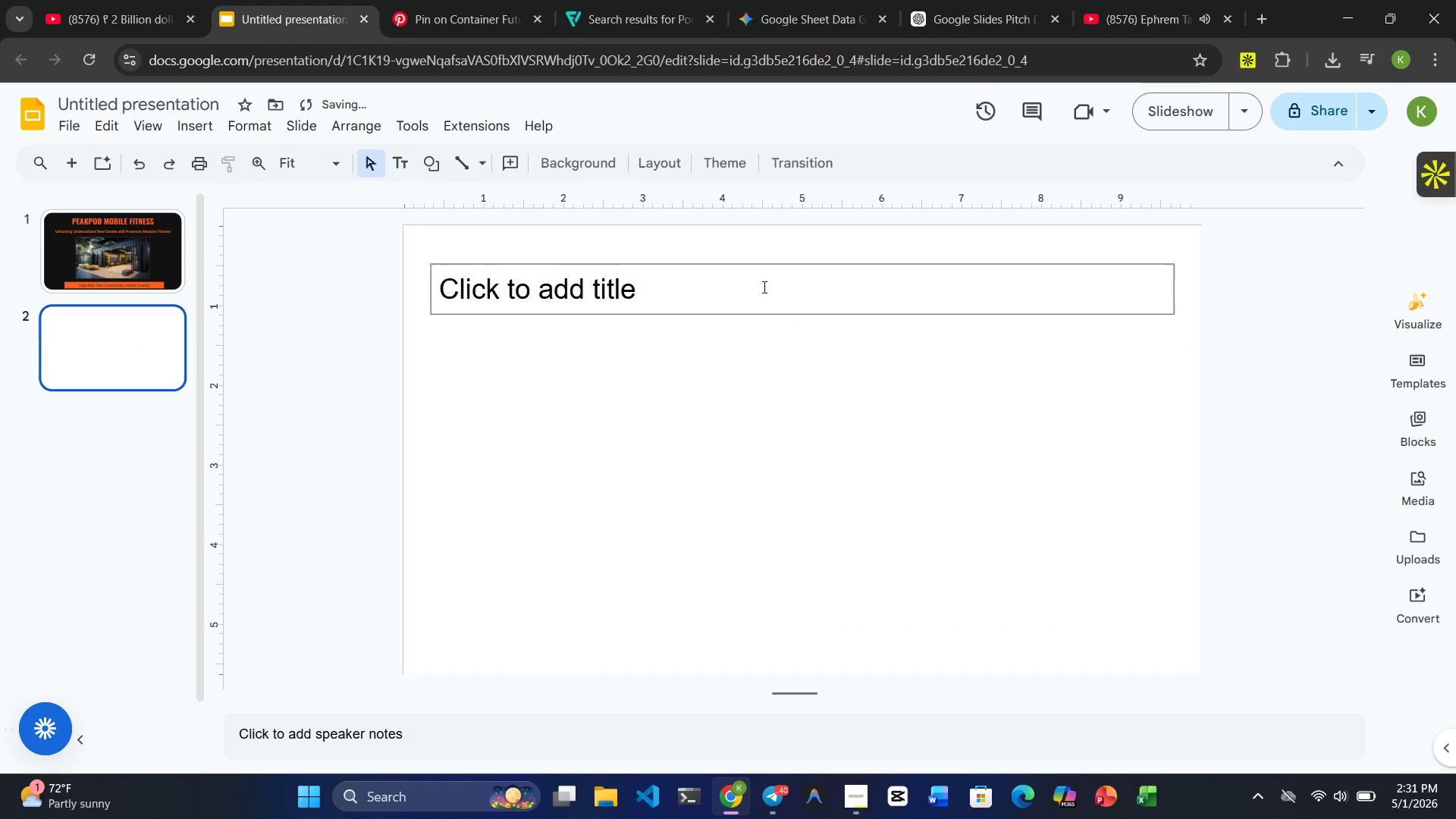 
left_click([763, 287])
 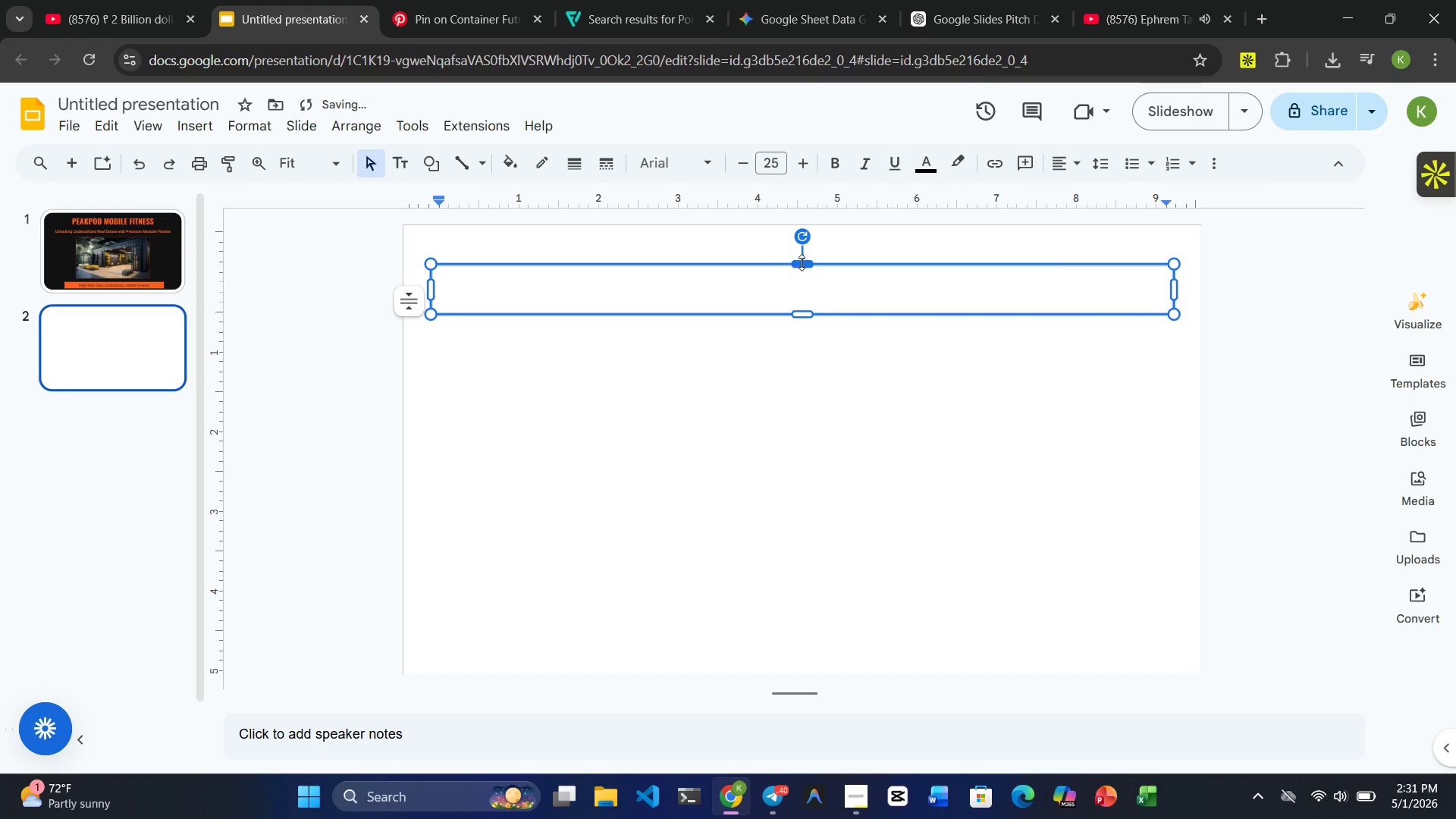 
left_click([802, 262])
 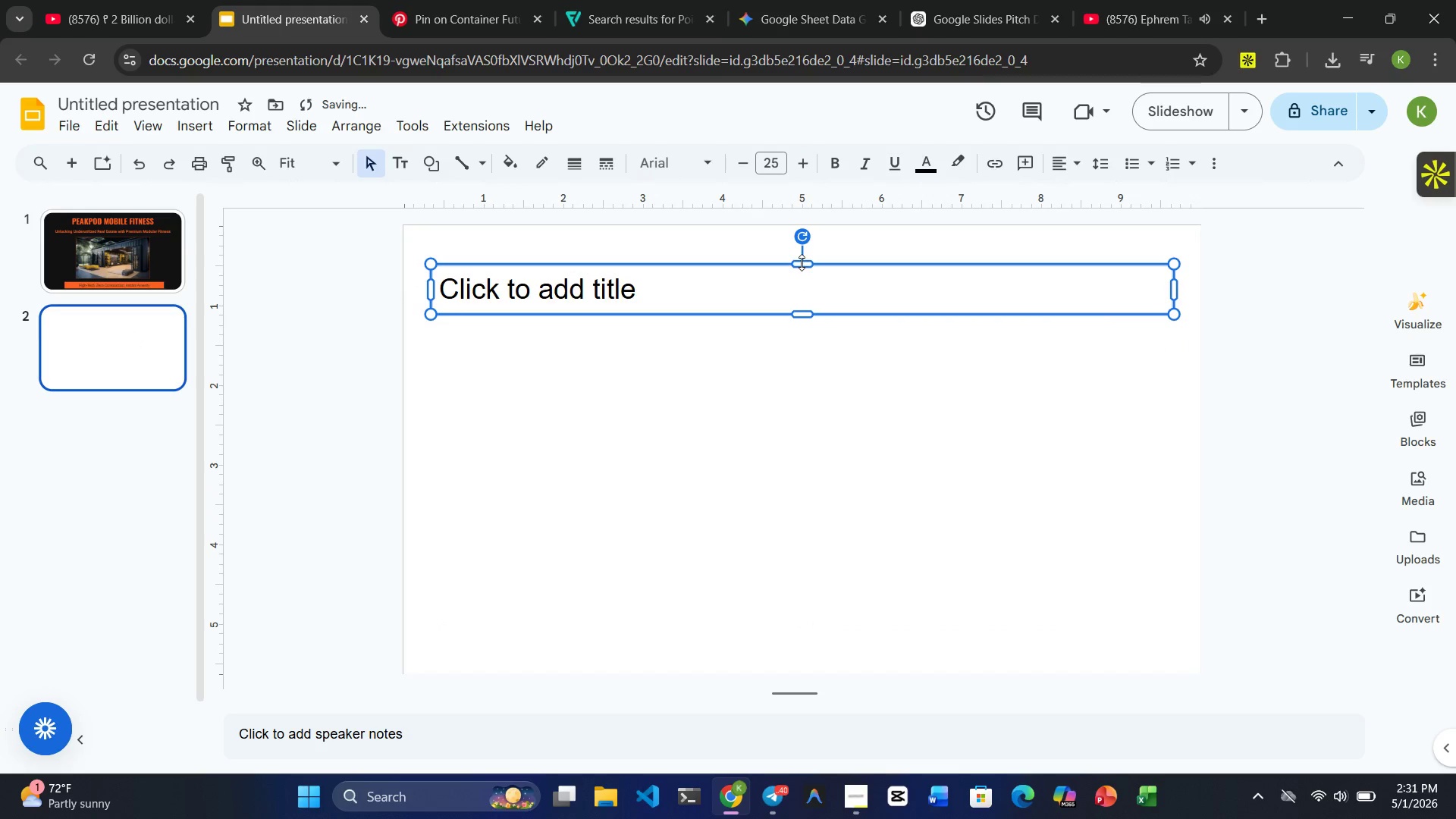 
key(Delete)
 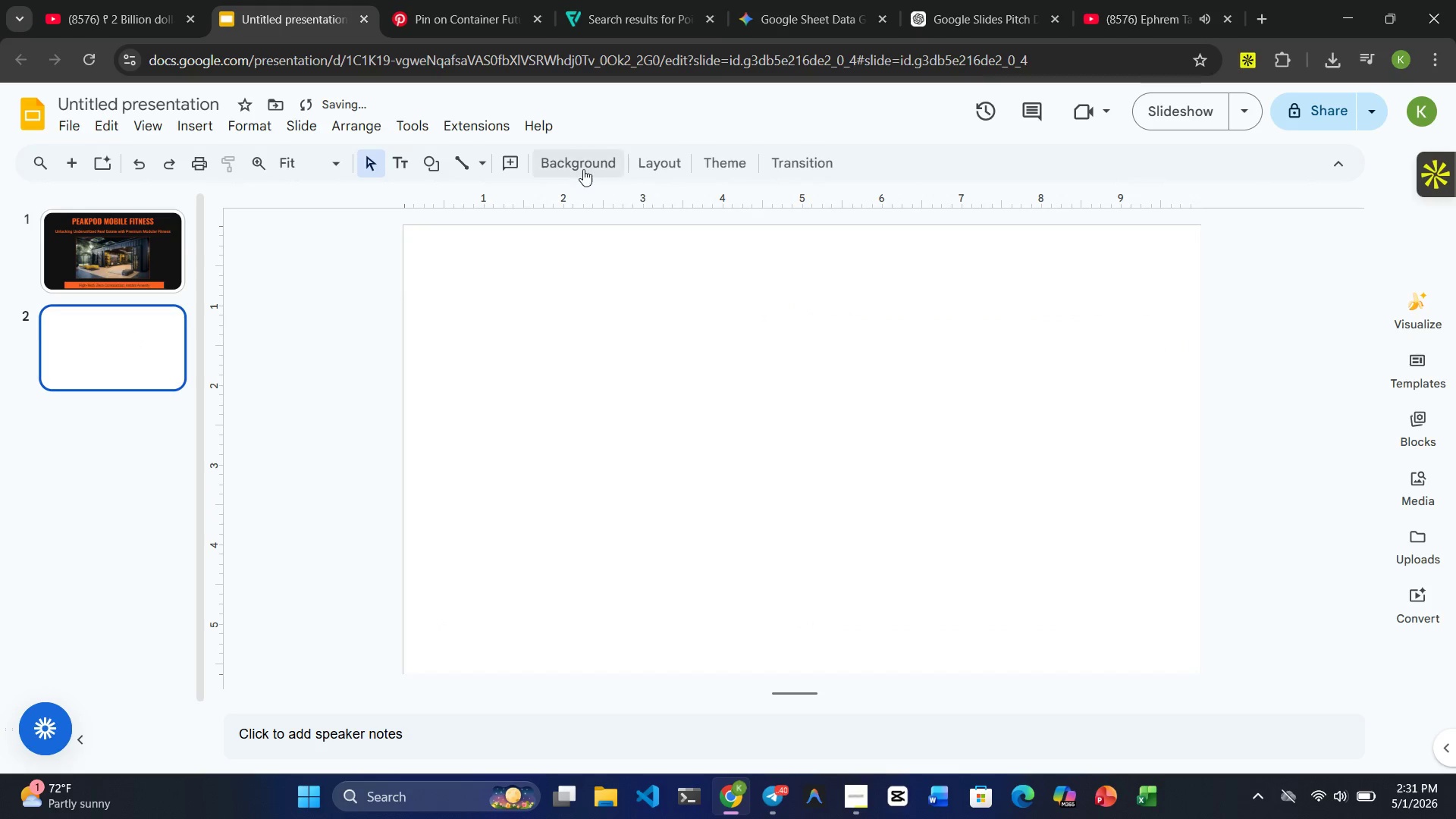 
left_click([576, 168])
 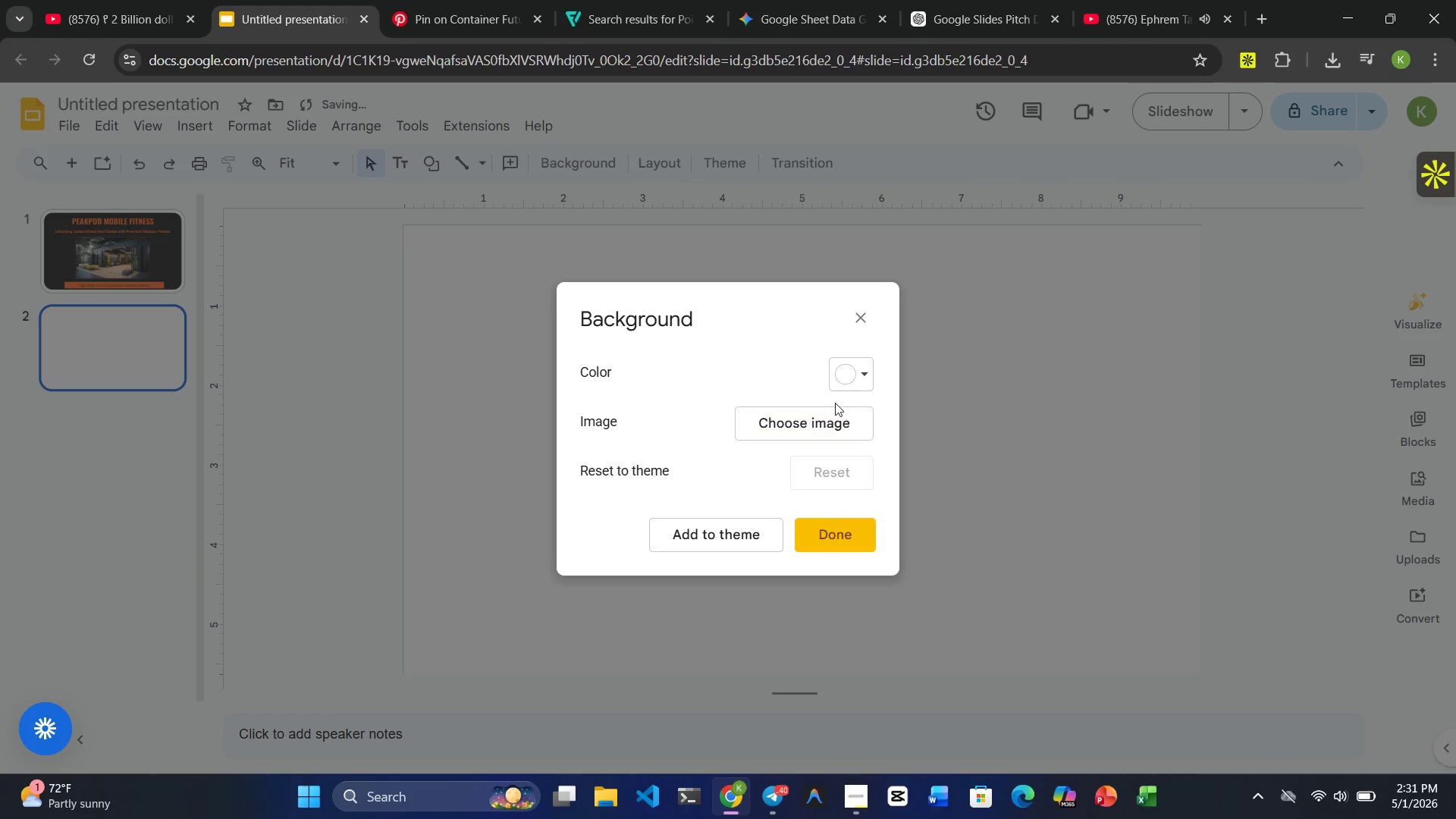 
left_click([856, 382])
 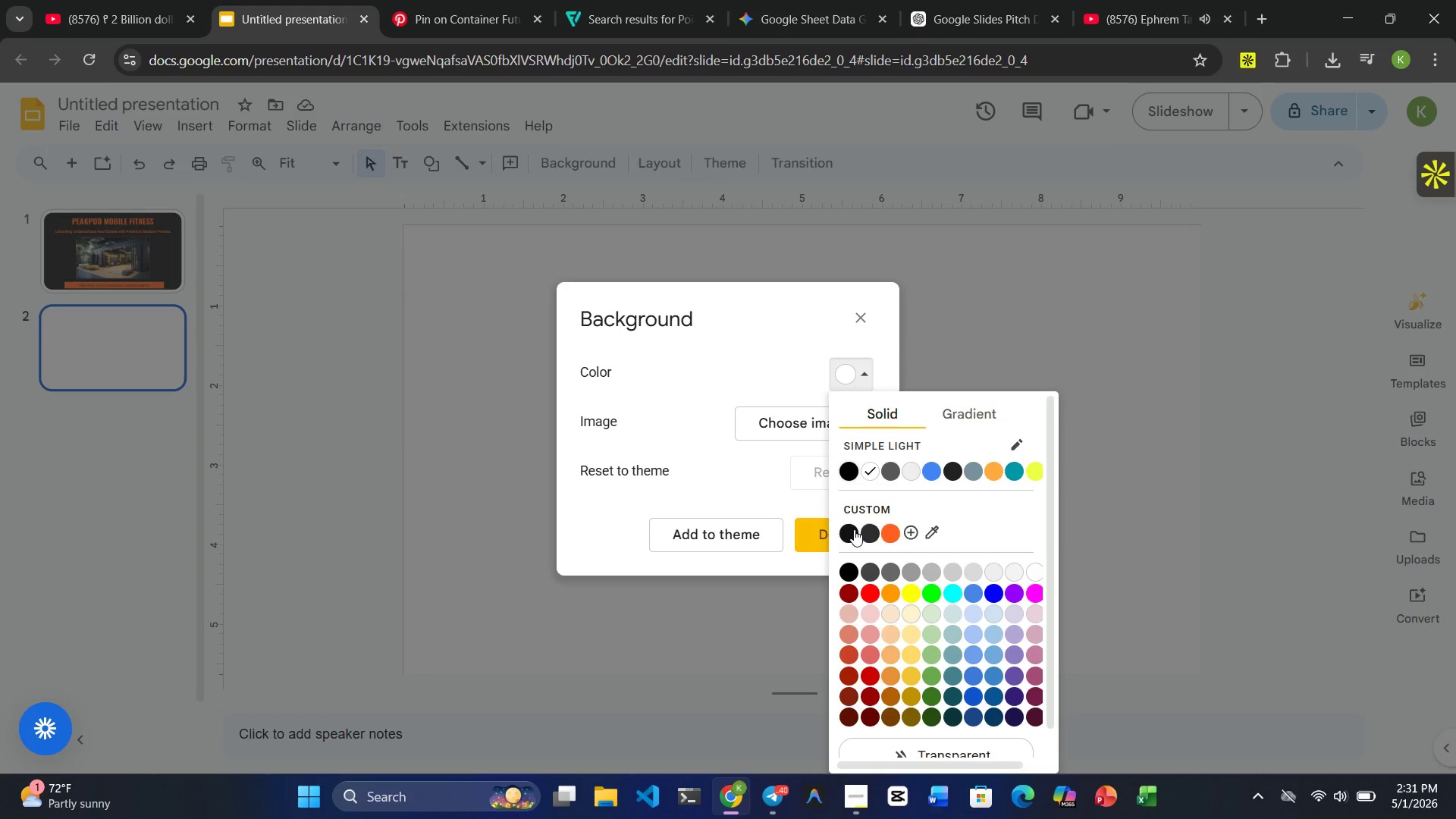 
wait(6.53)
 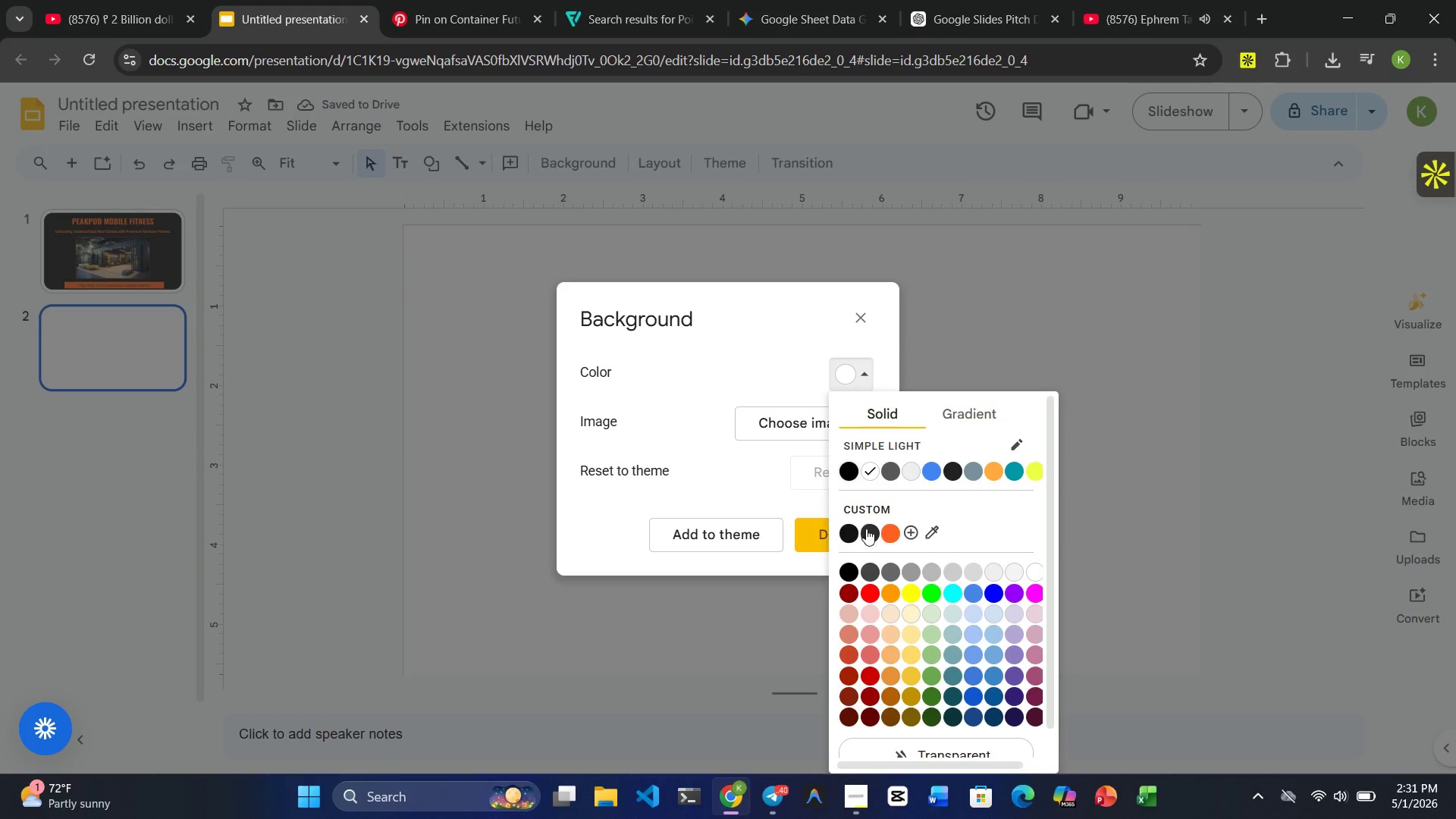 
left_click([850, 529])
 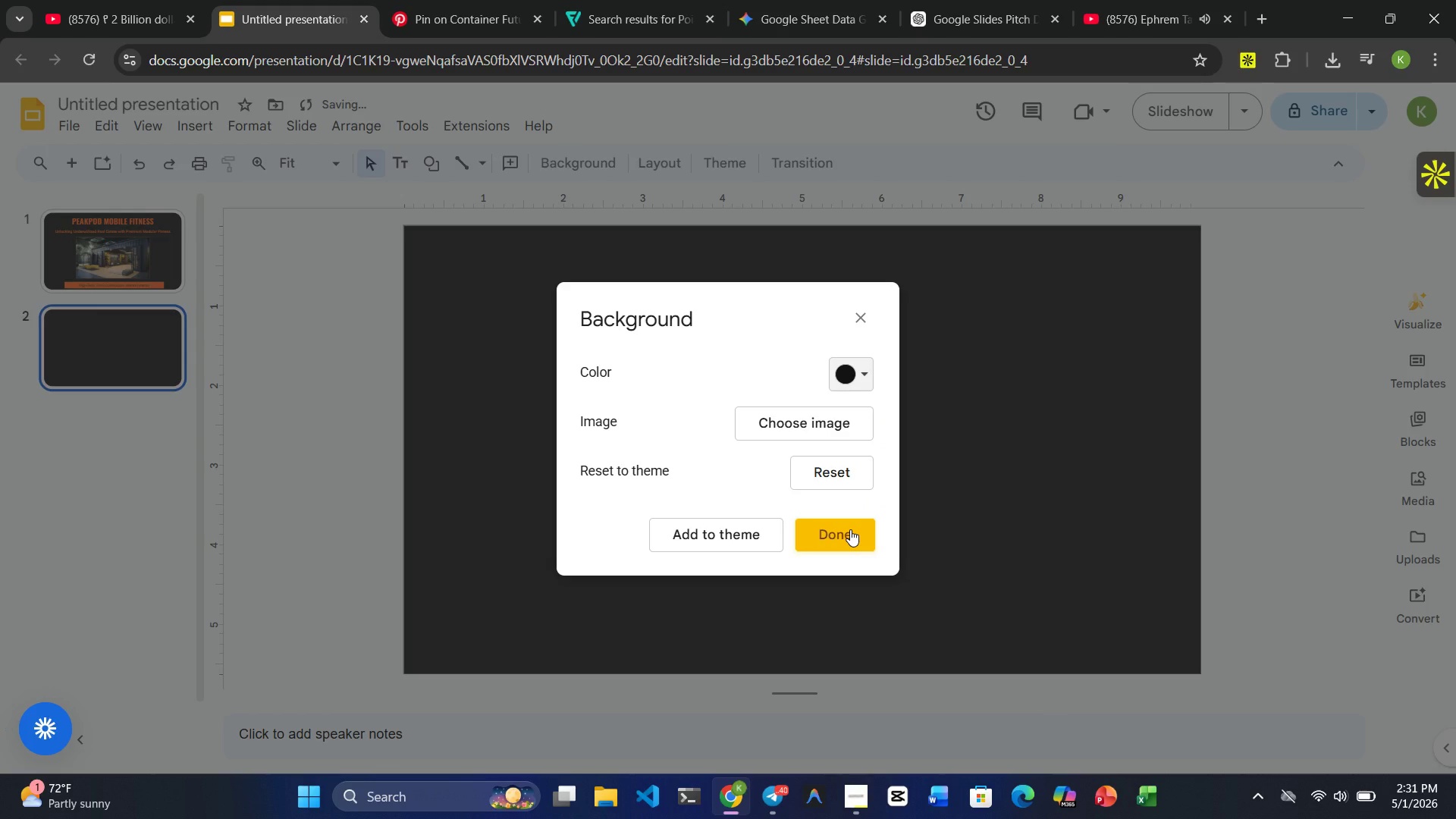 
left_click([850, 529])
 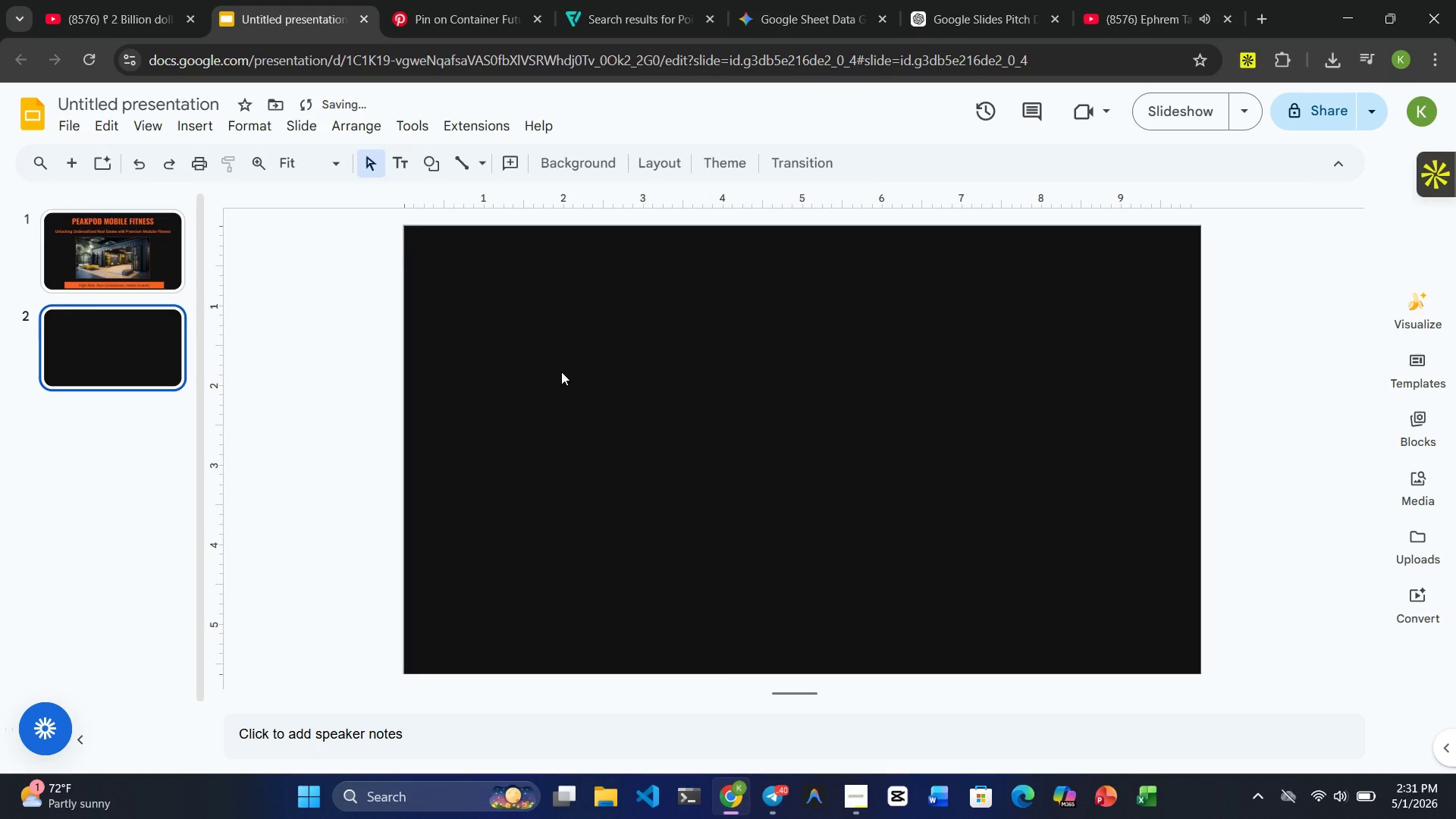 
left_click([561, 372])
 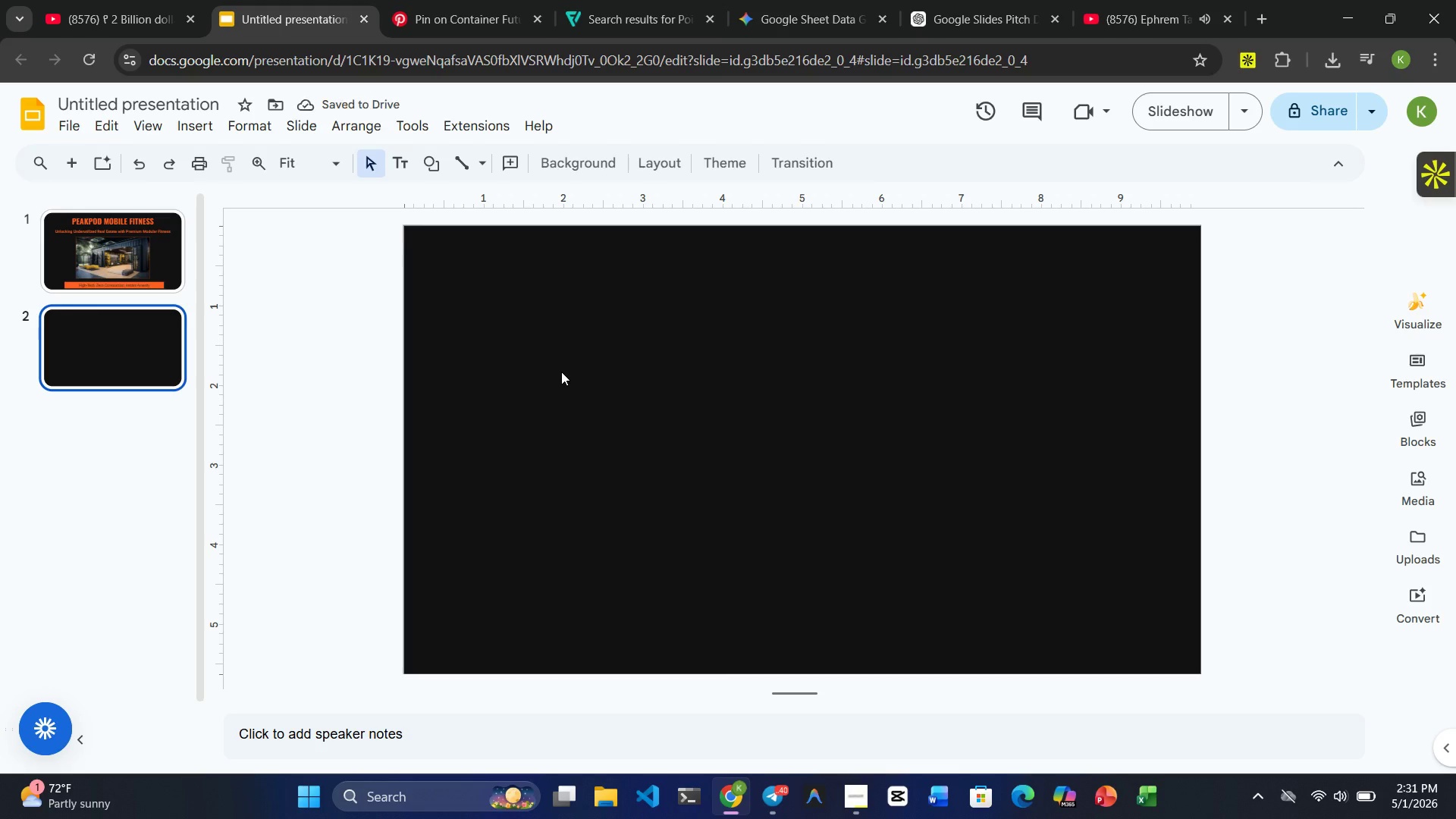 
key(Control+V)
 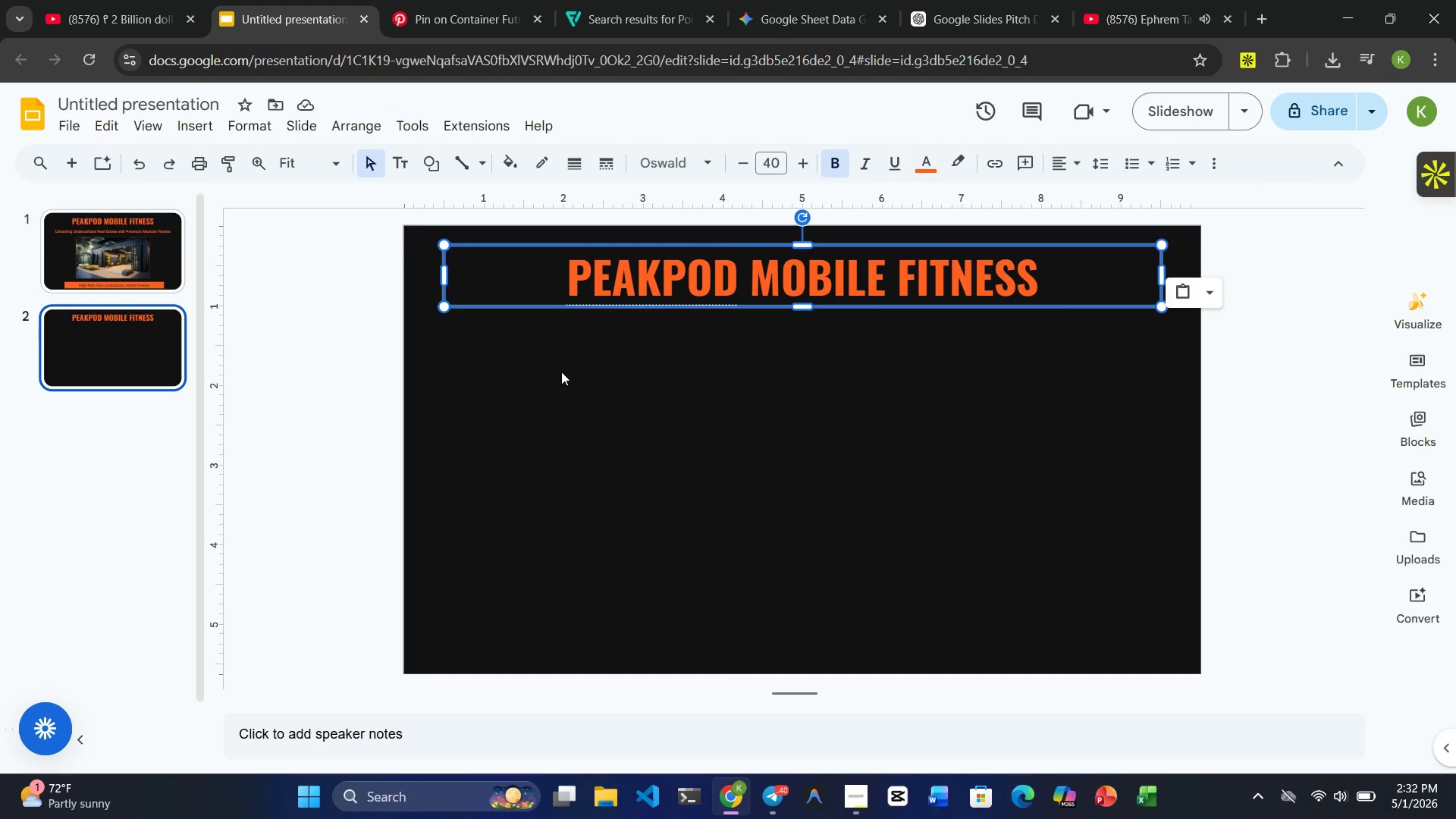 
wait(25.47)
 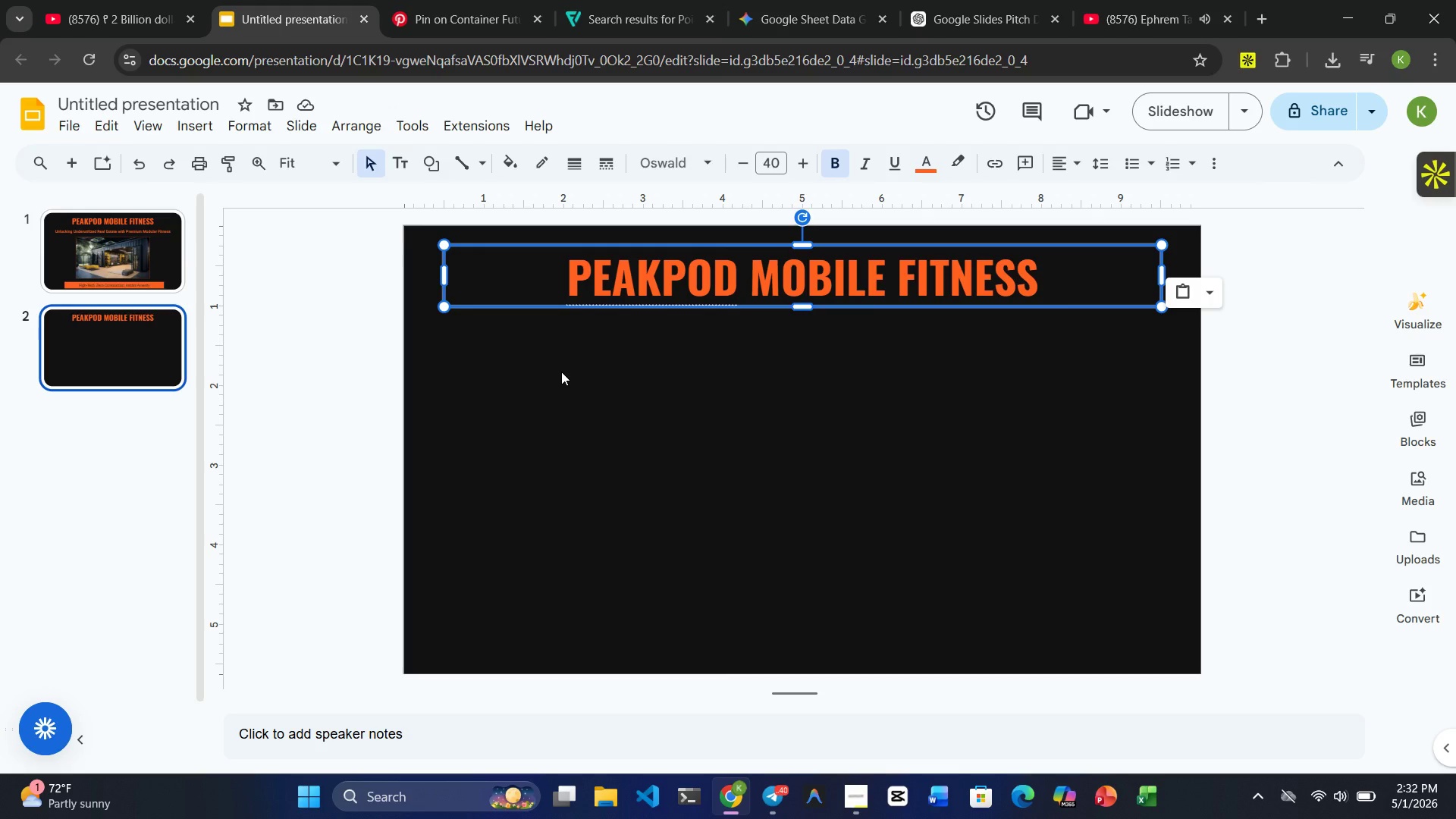 
left_click([99, 223])
 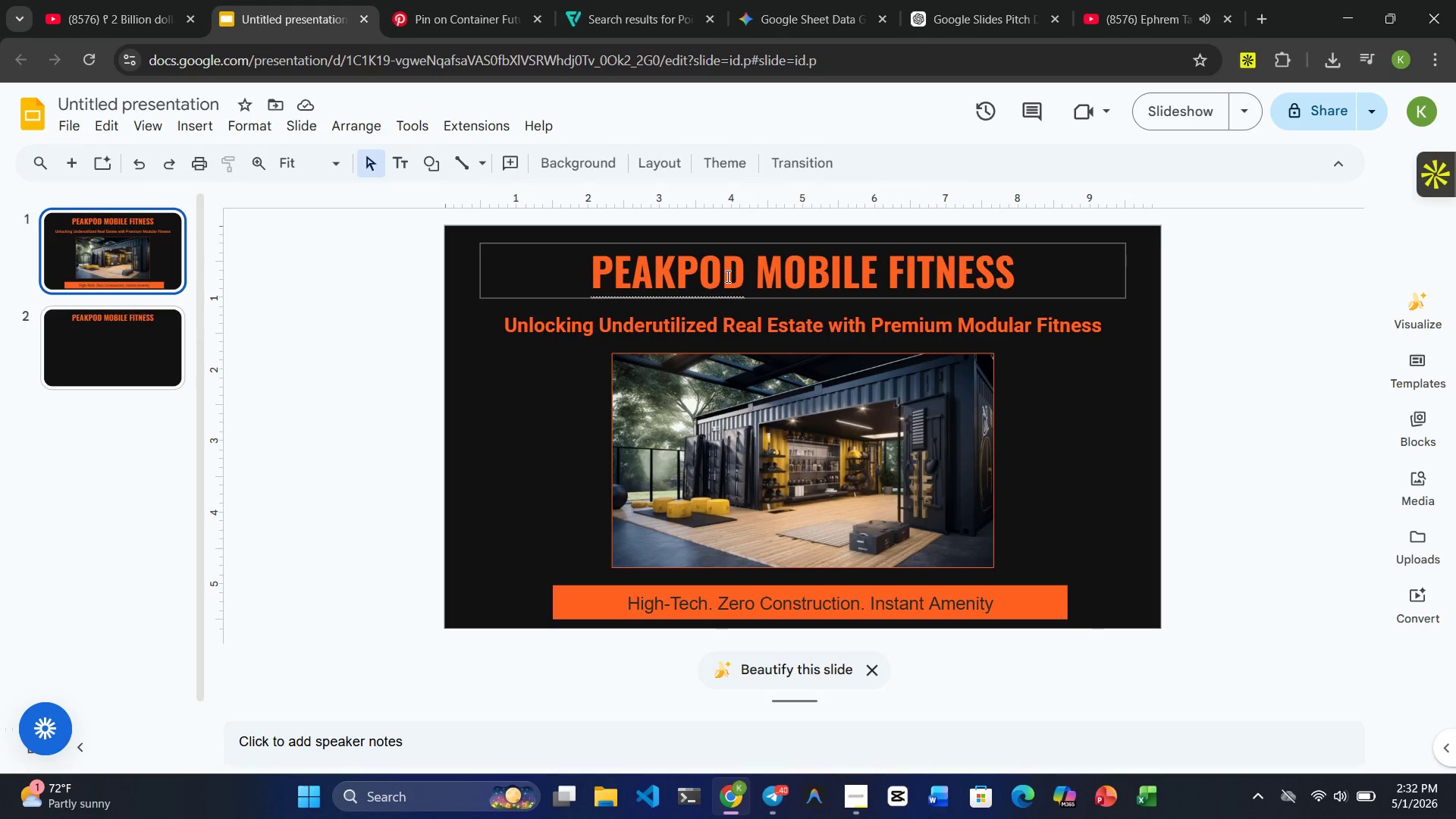 
left_click([874, 268])
 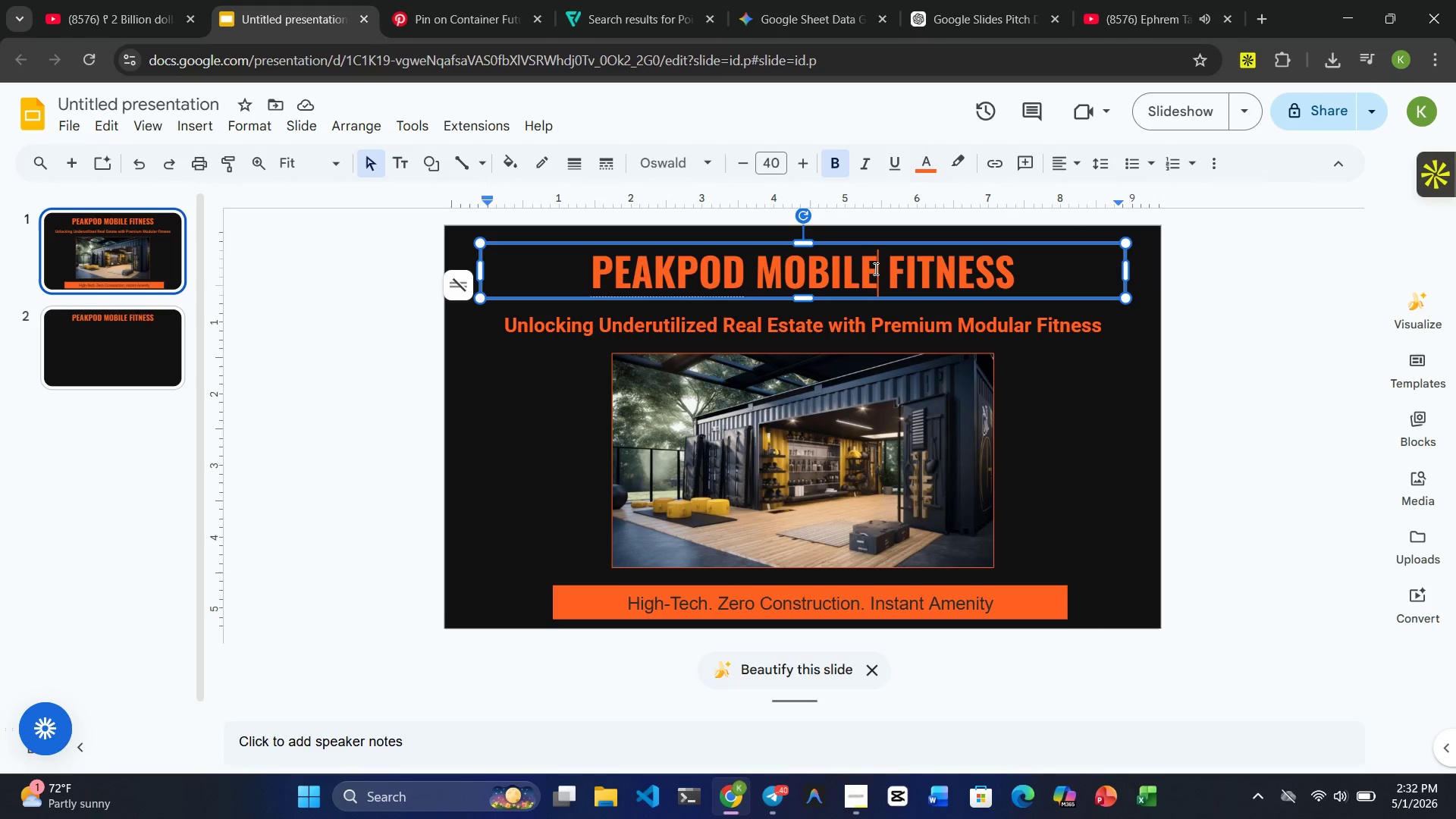 
left_click_drag(start_coordinate=[874, 268], to_coordinate=[597, 284])
 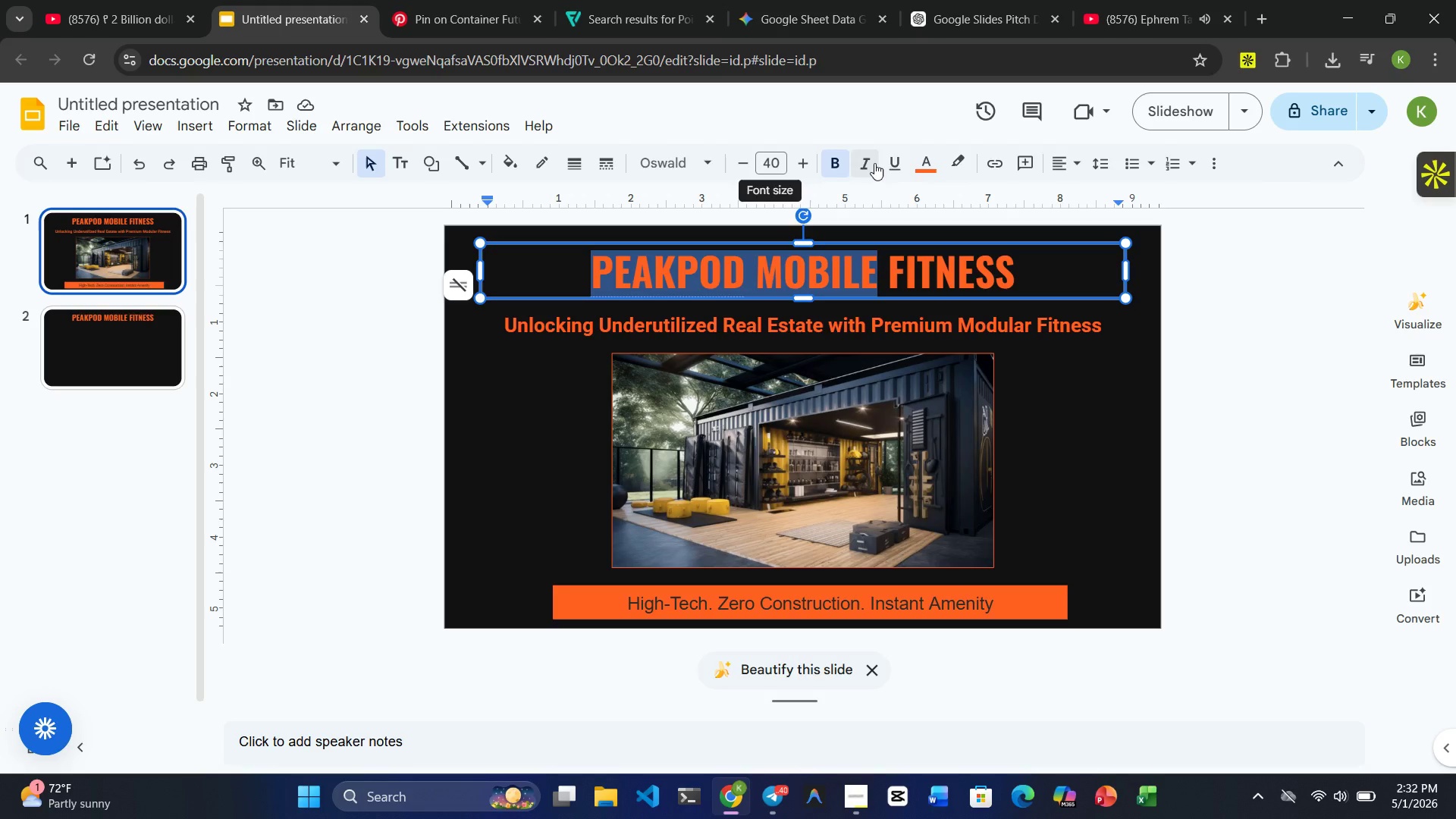 
left_click([921, 169])
 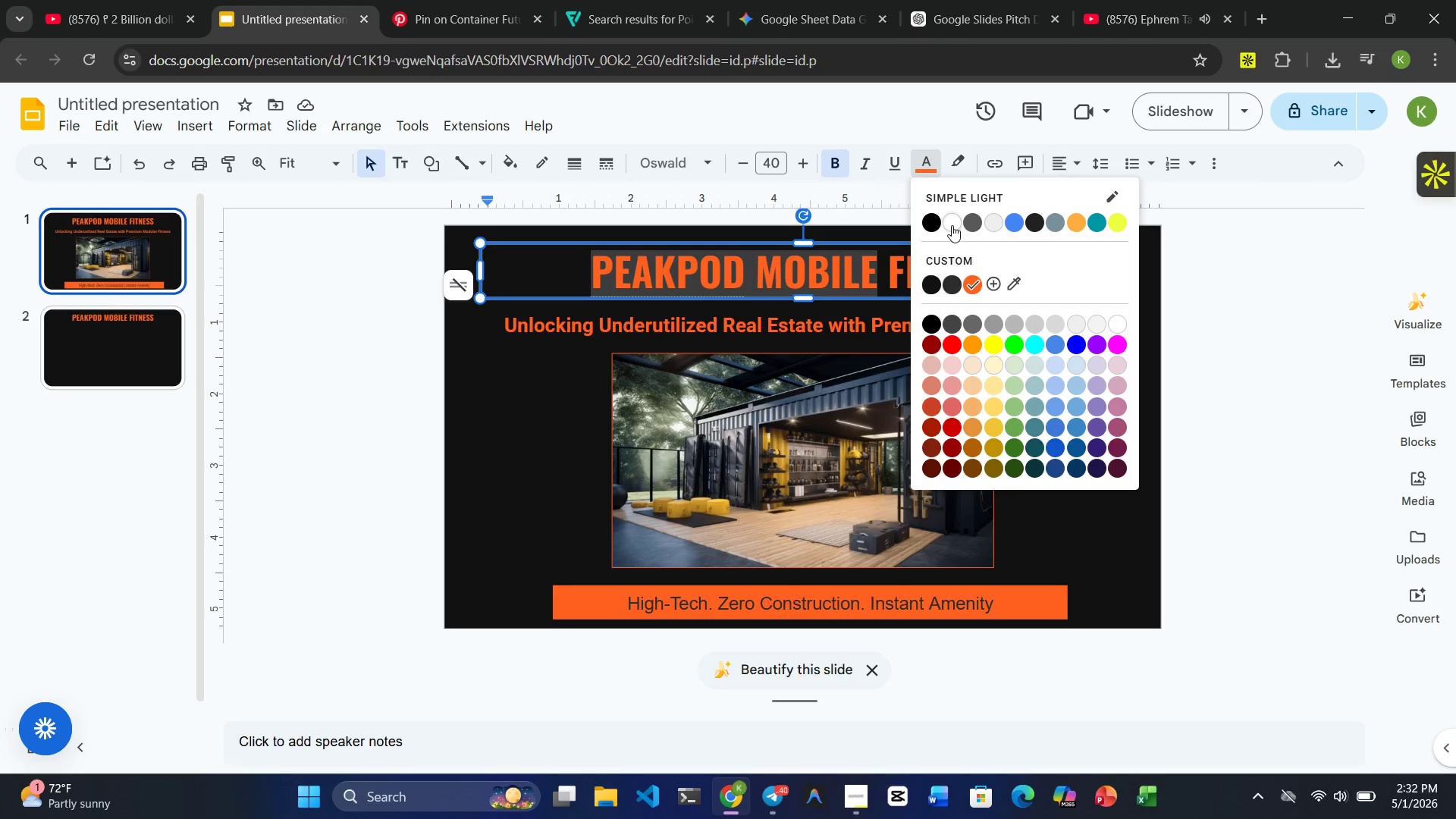 
left_click([952, 224])
 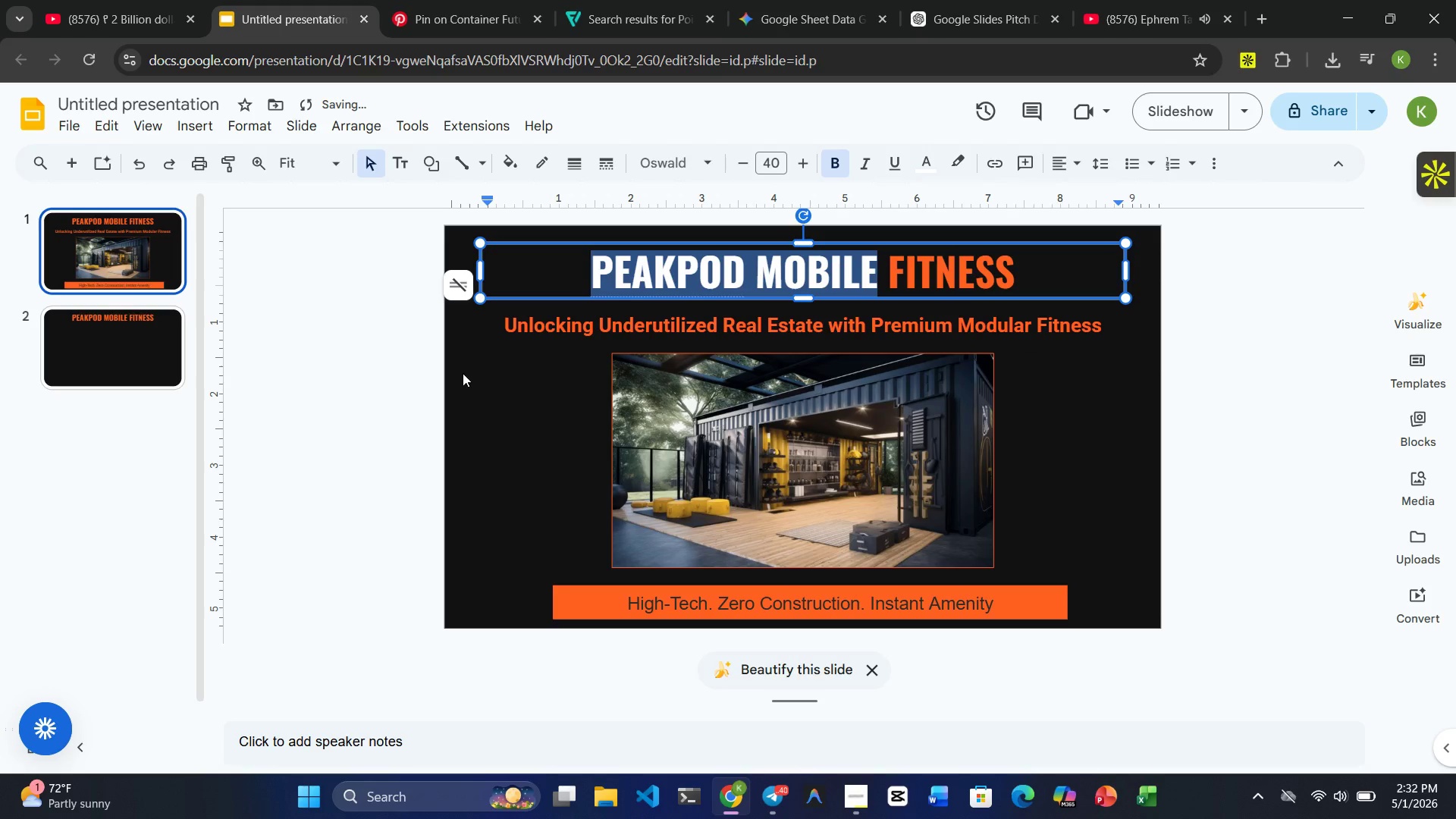 
left_click([463, 373])
 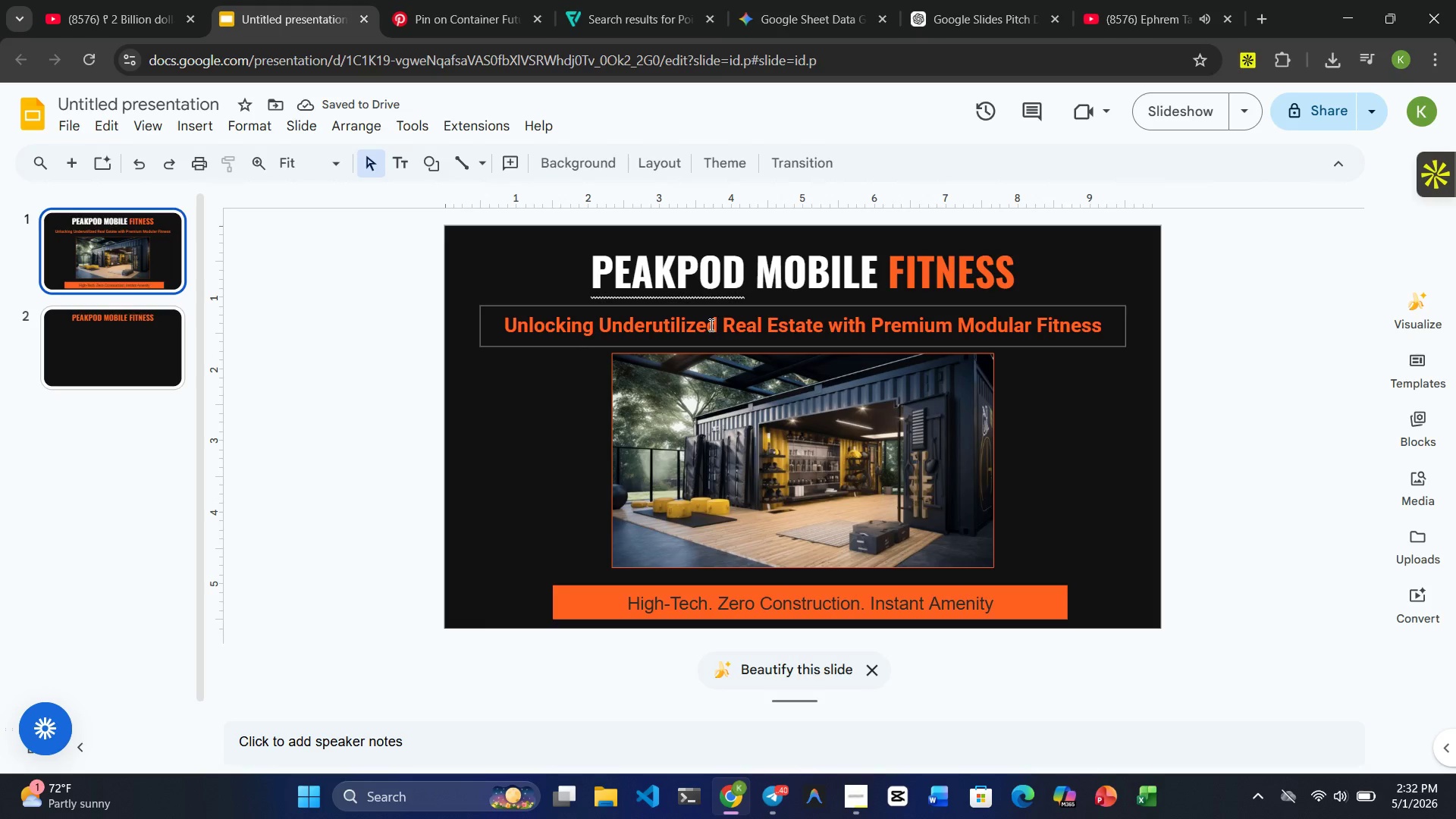 
double_click([708, 335])
 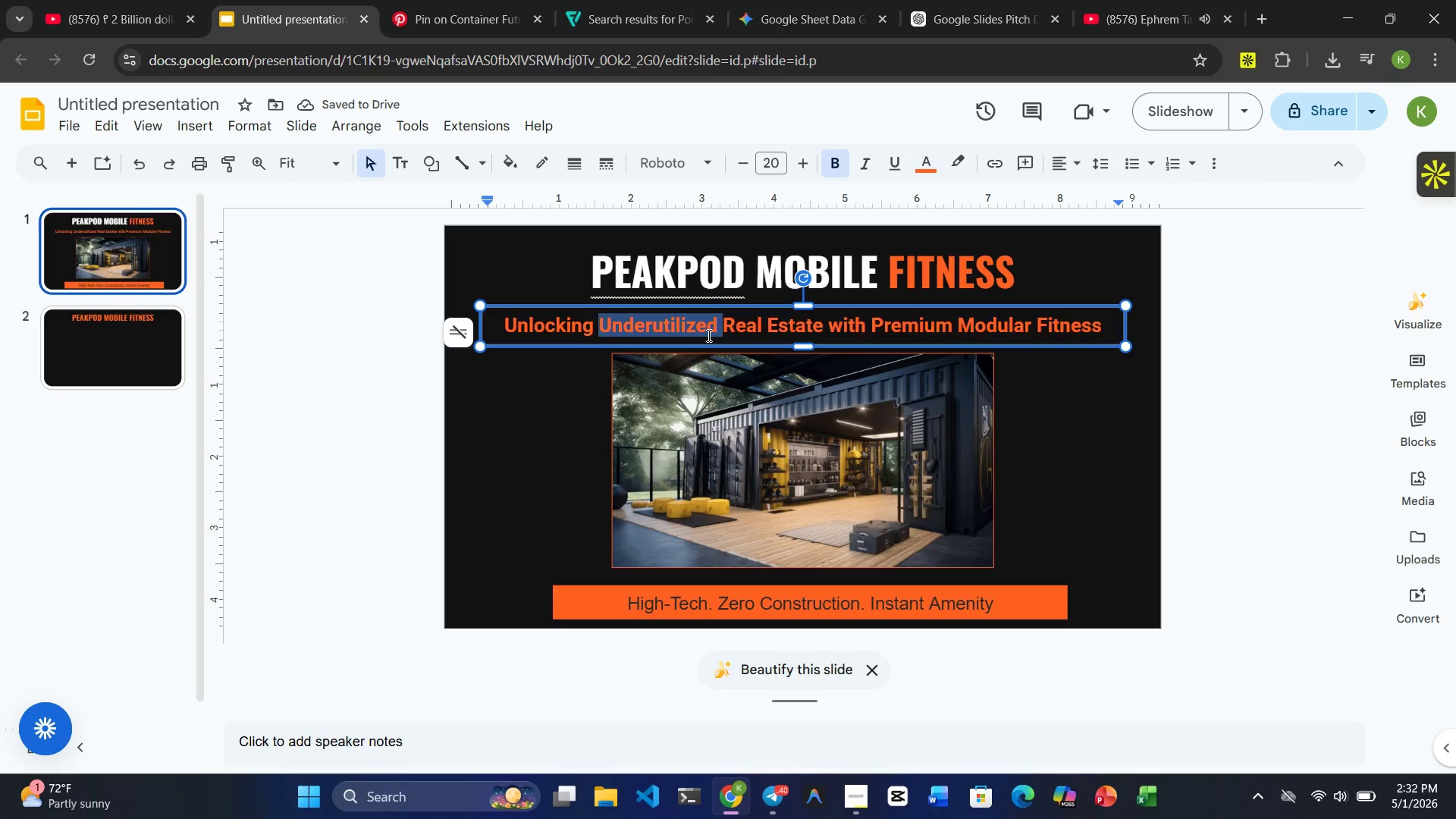 
triple_click([708, 335])
 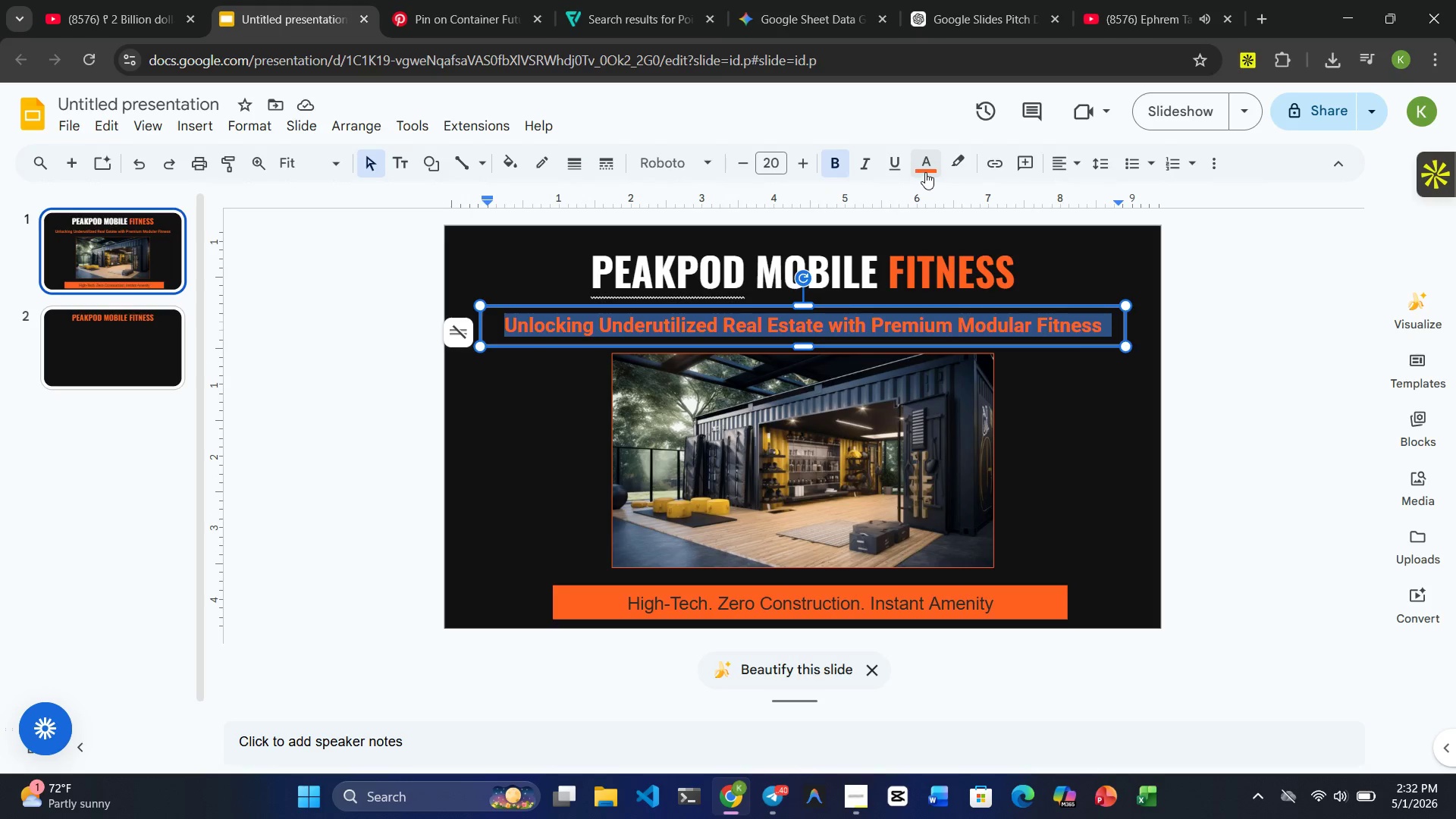 
left_click([927, 171])
 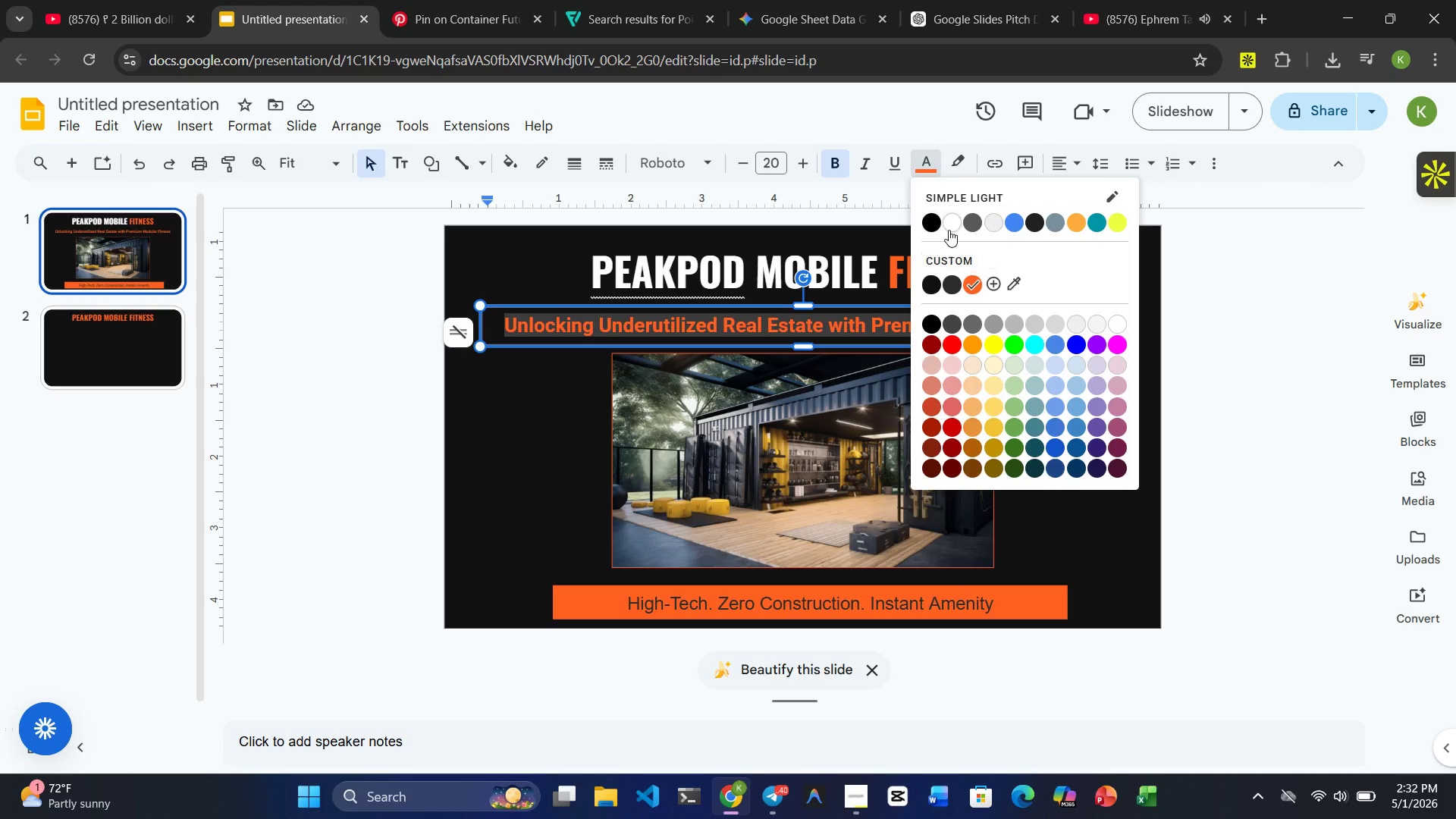 
left_click([951, 215])
 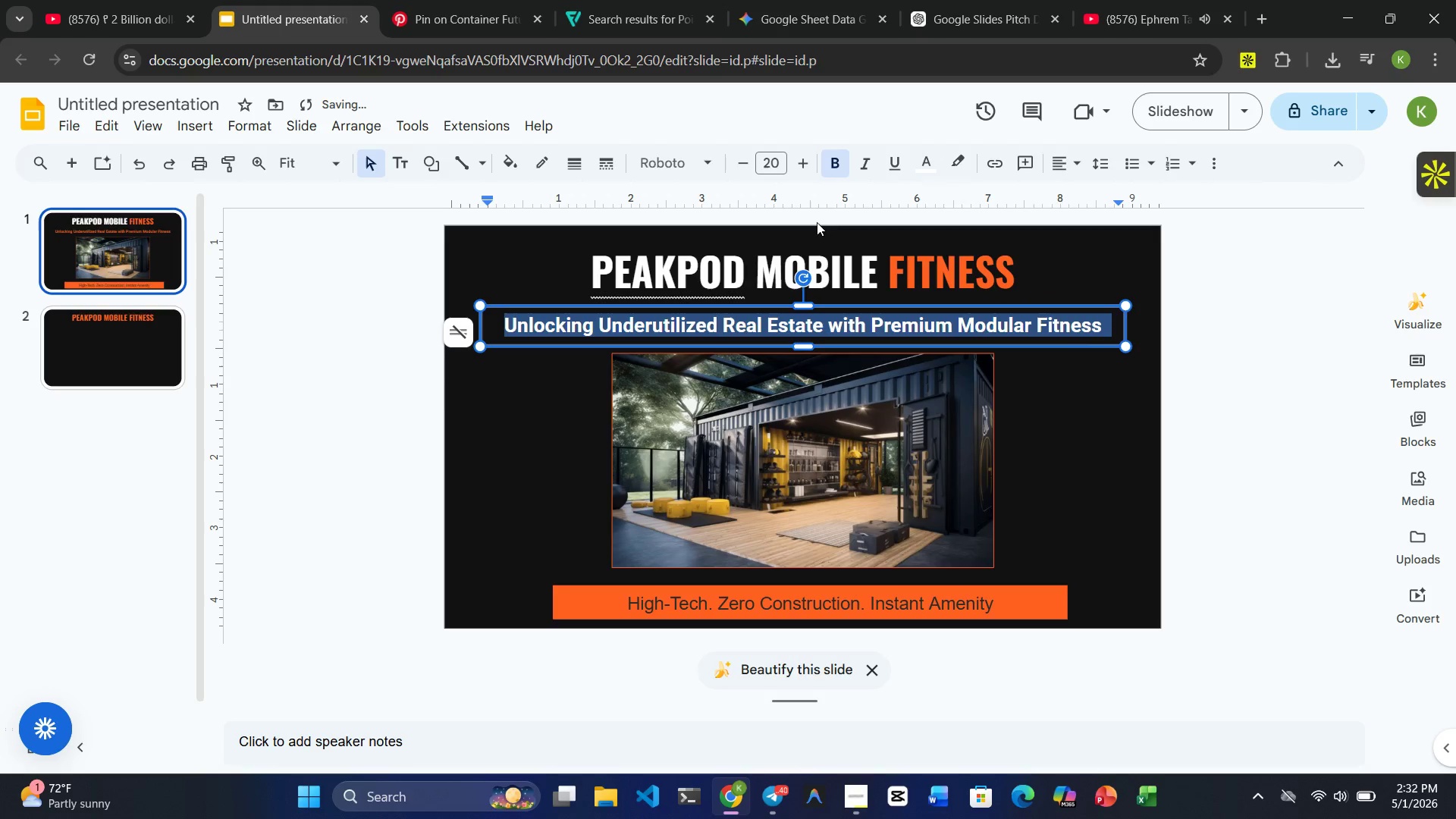 
left_click([555, 443])
 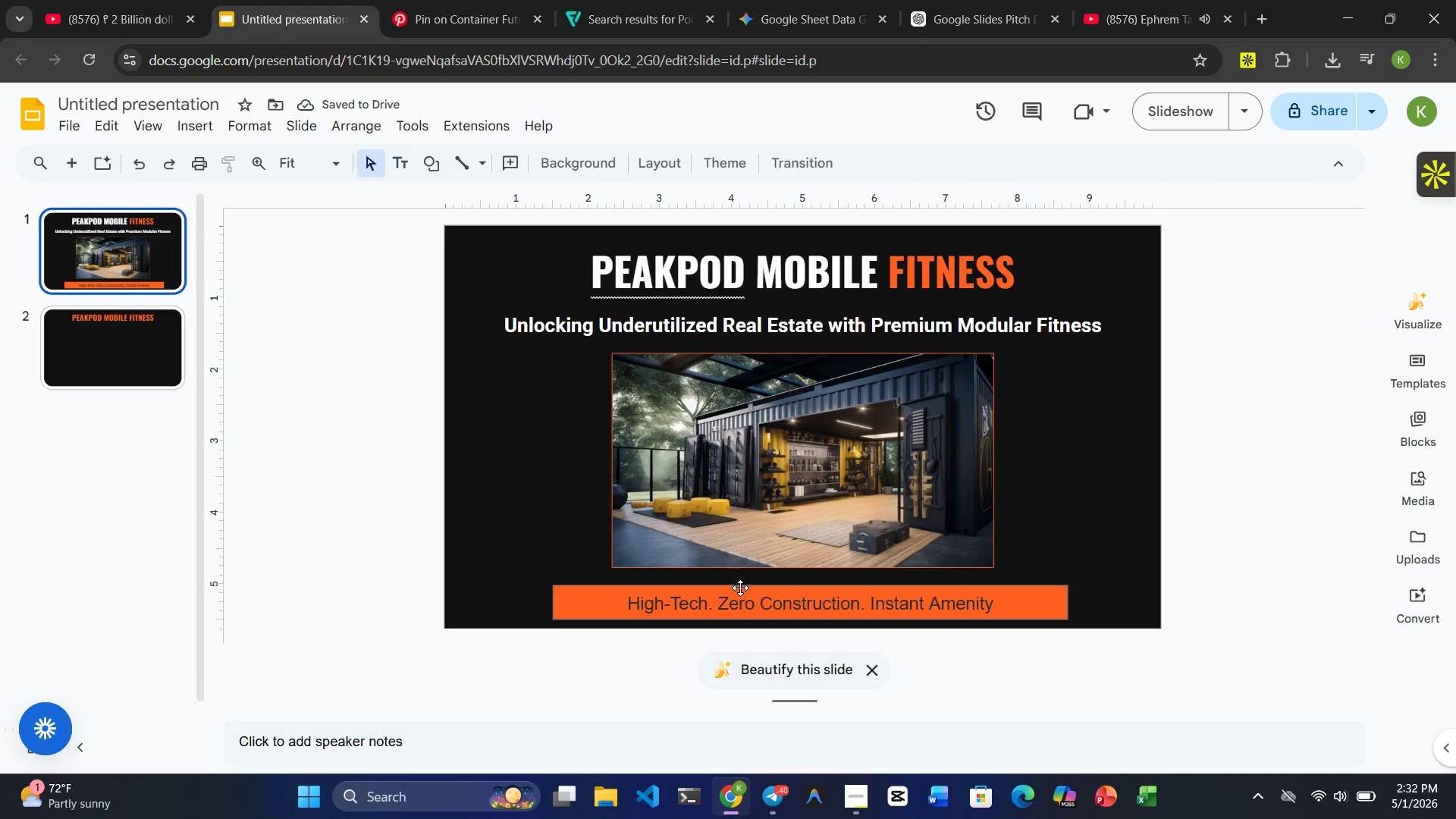 
double_click([760, 603])
 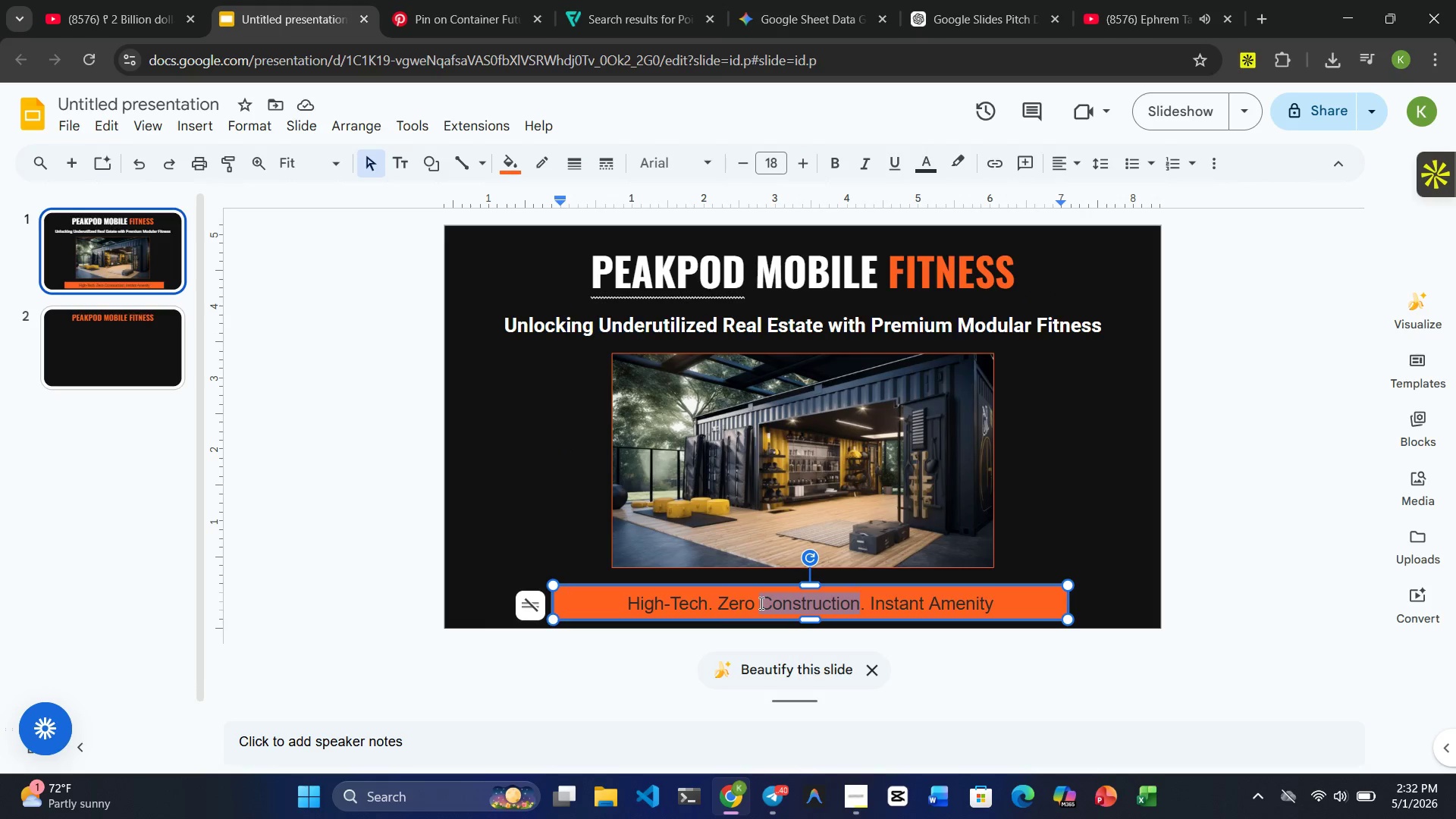 
triple_click([760, 603])
 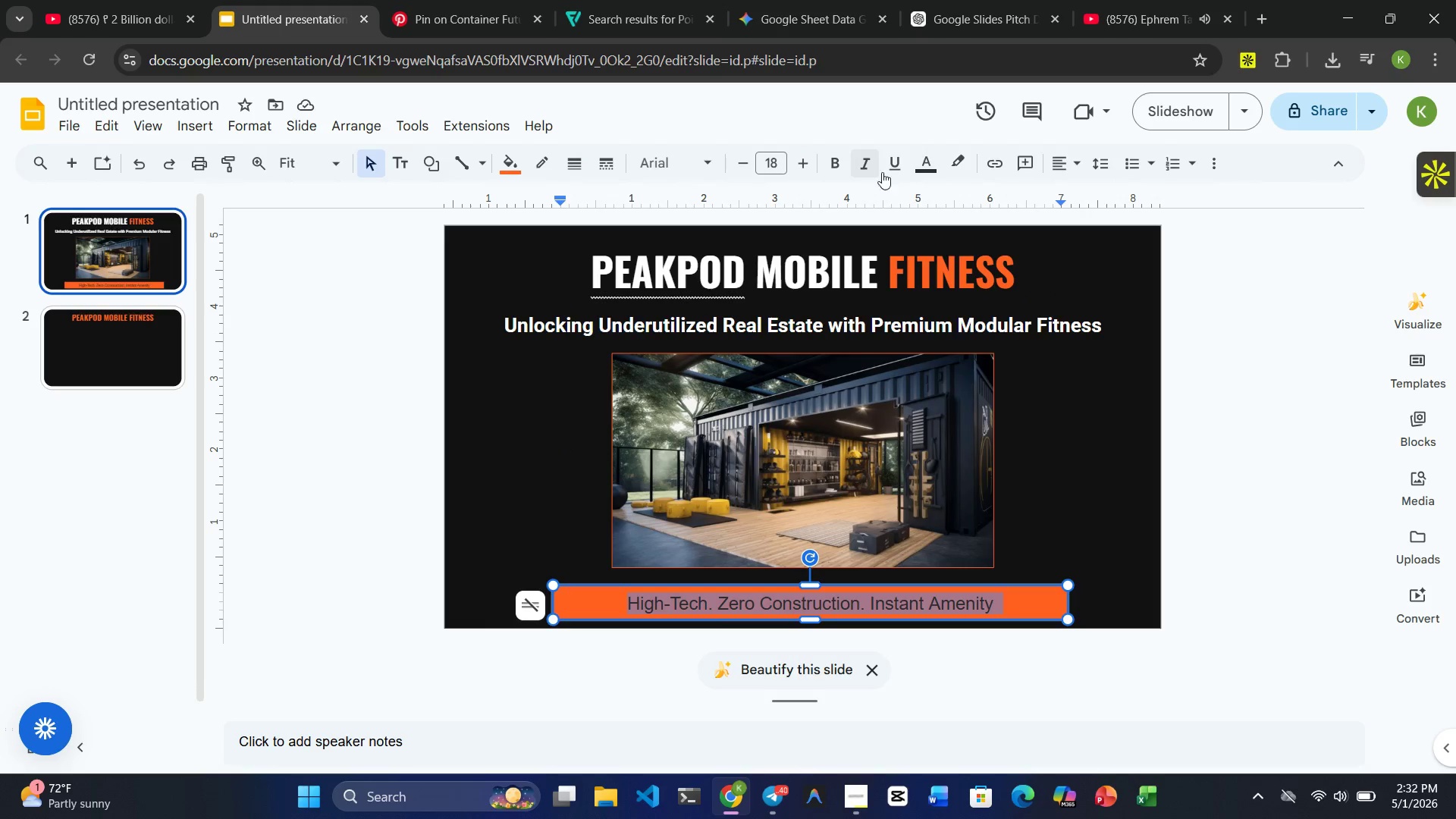 
left_click([927, 164])
 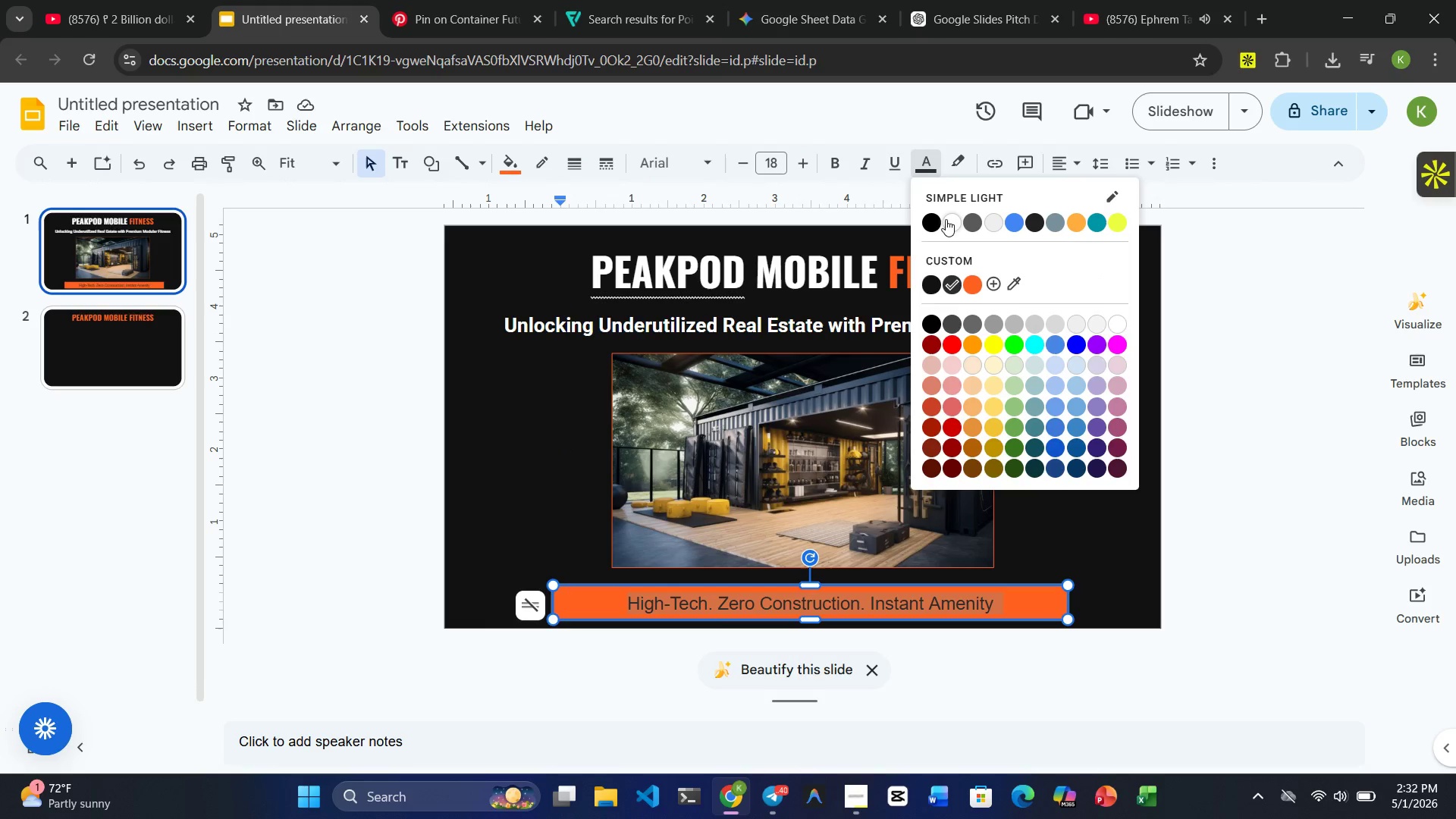 
left_click([947, 219])
 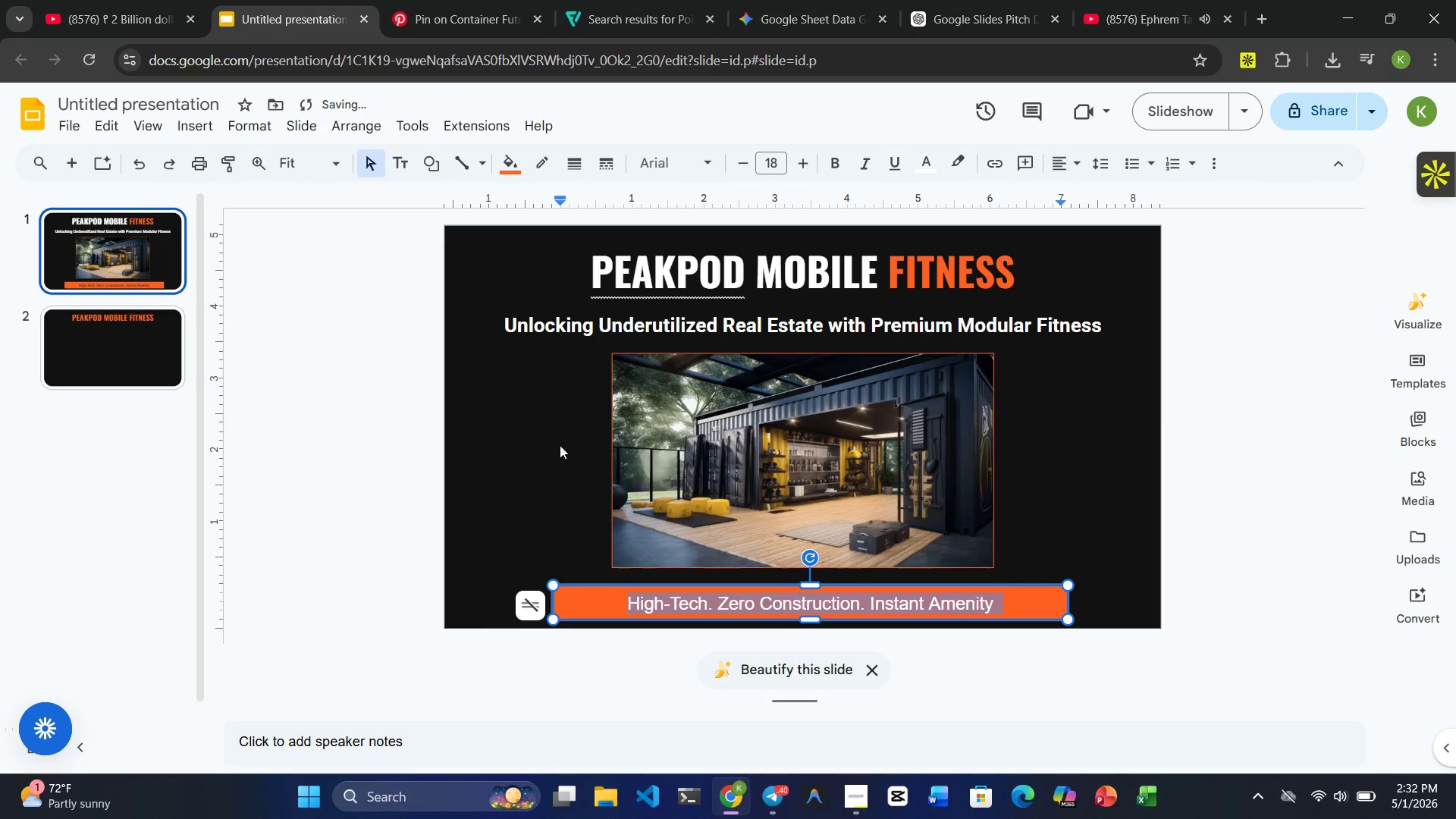 
left_click([512, 460])
 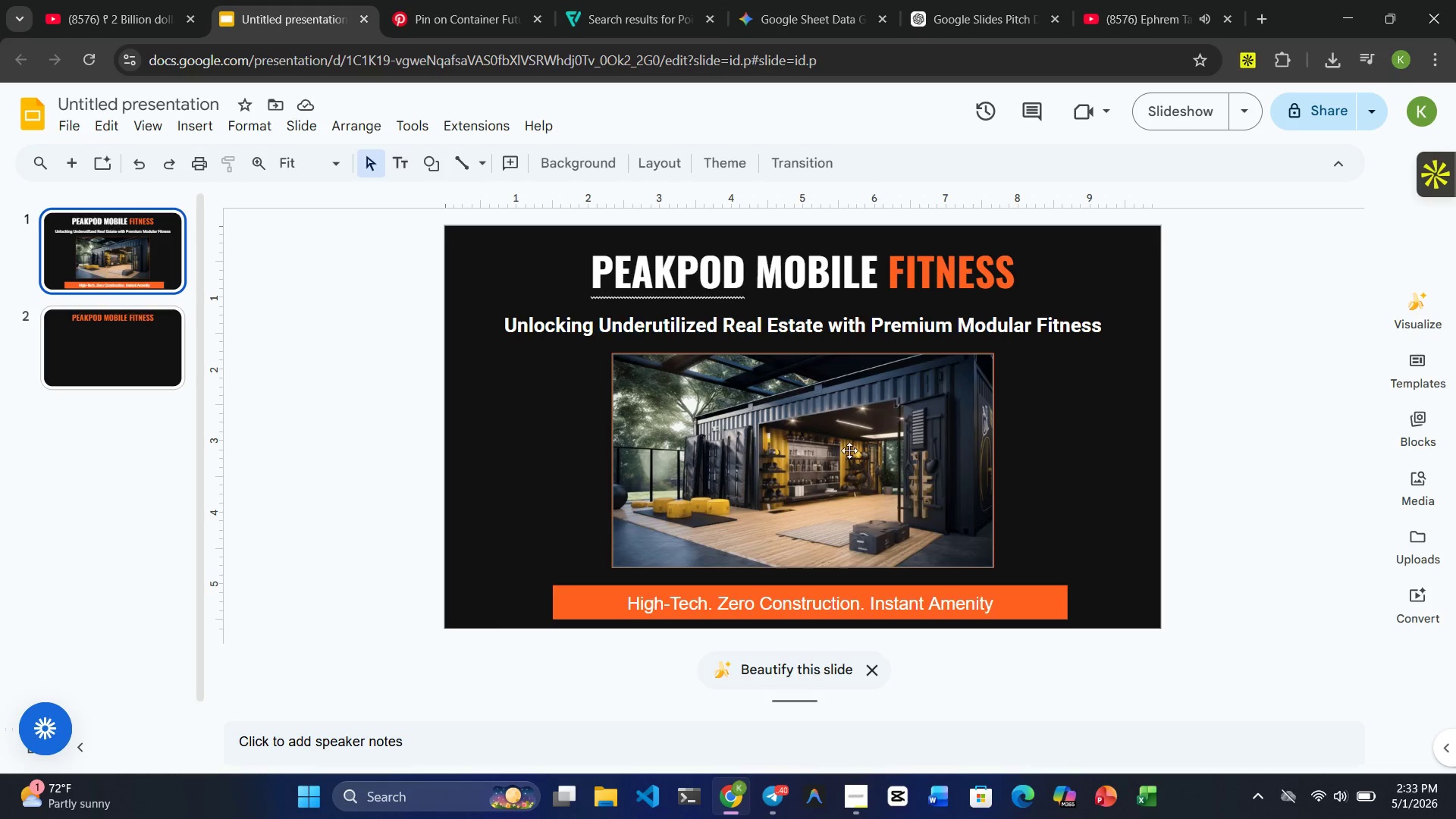 
wait(26.12)
 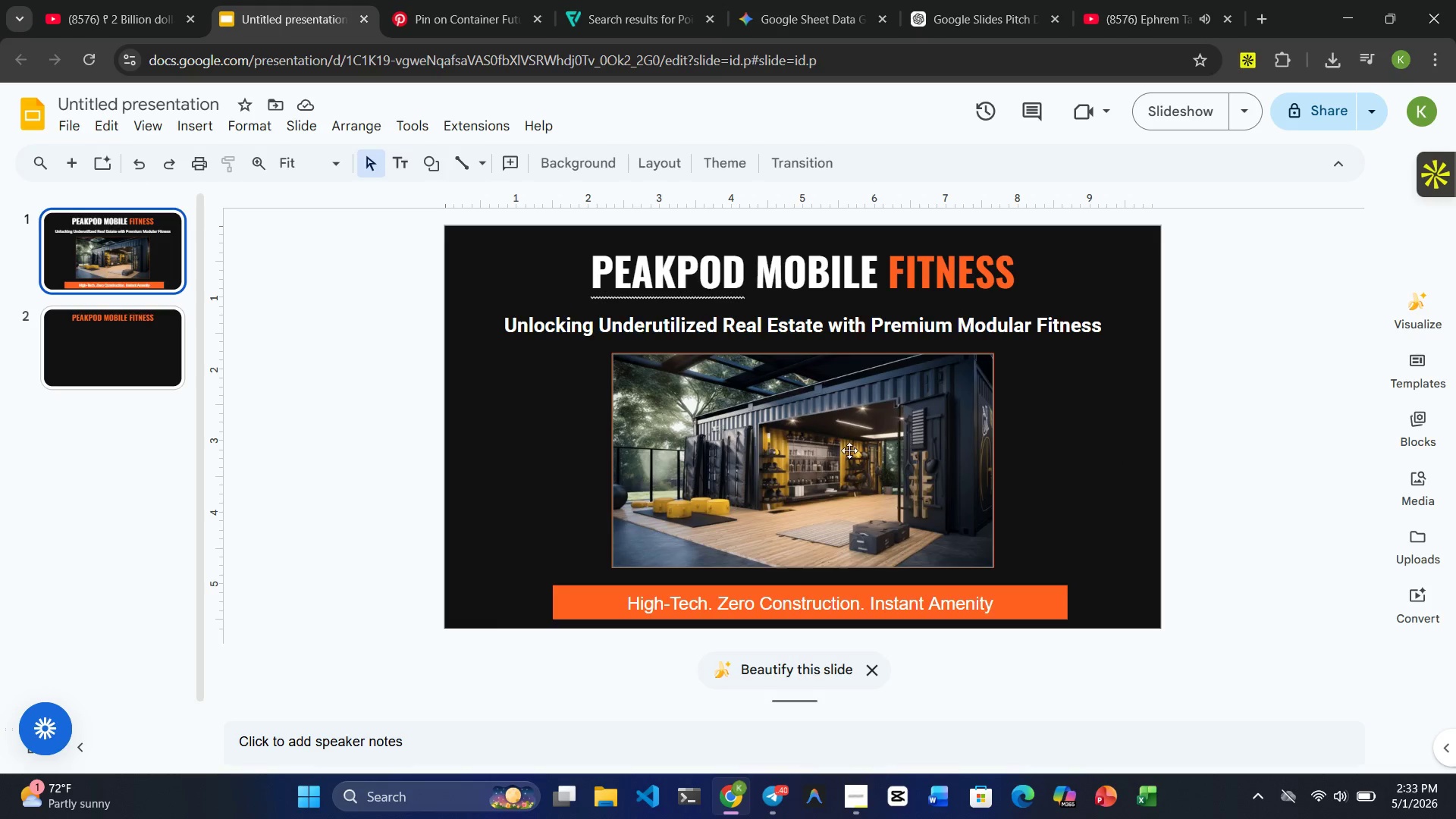 
left_click([86, 362])
 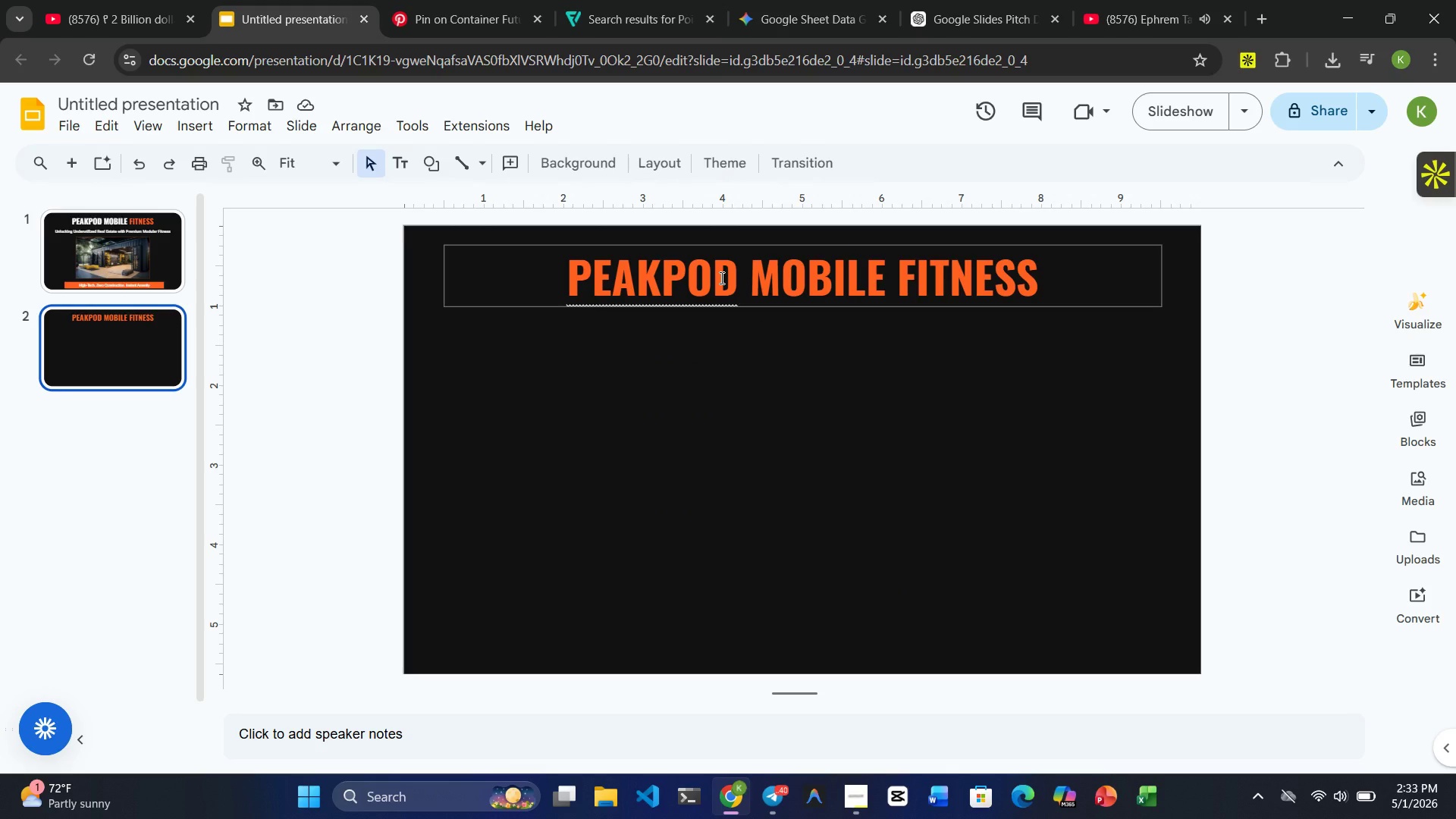 
wait(9.98)
 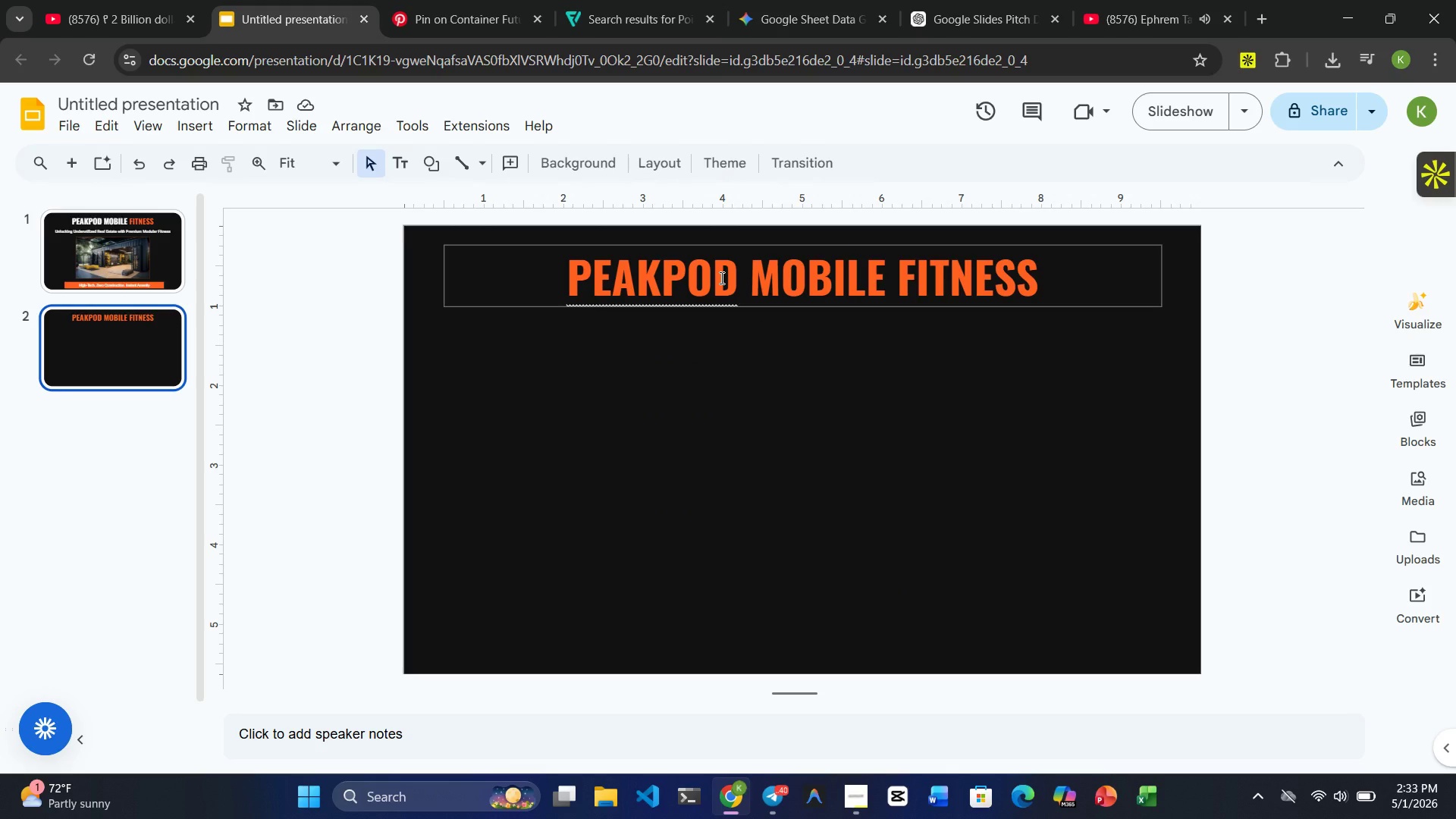 
double_click([774, 270])
 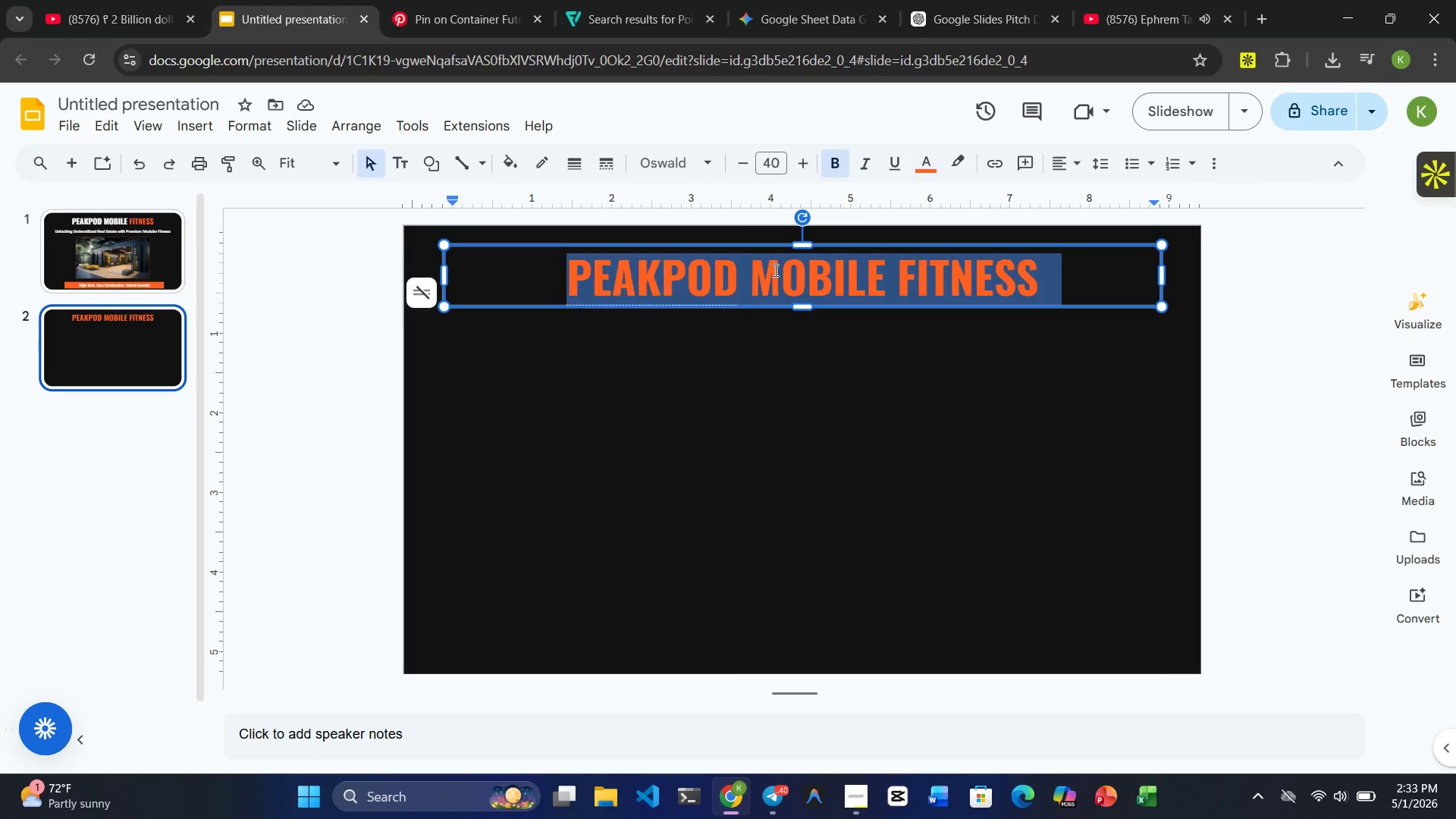 
triple_click([774, 270])
 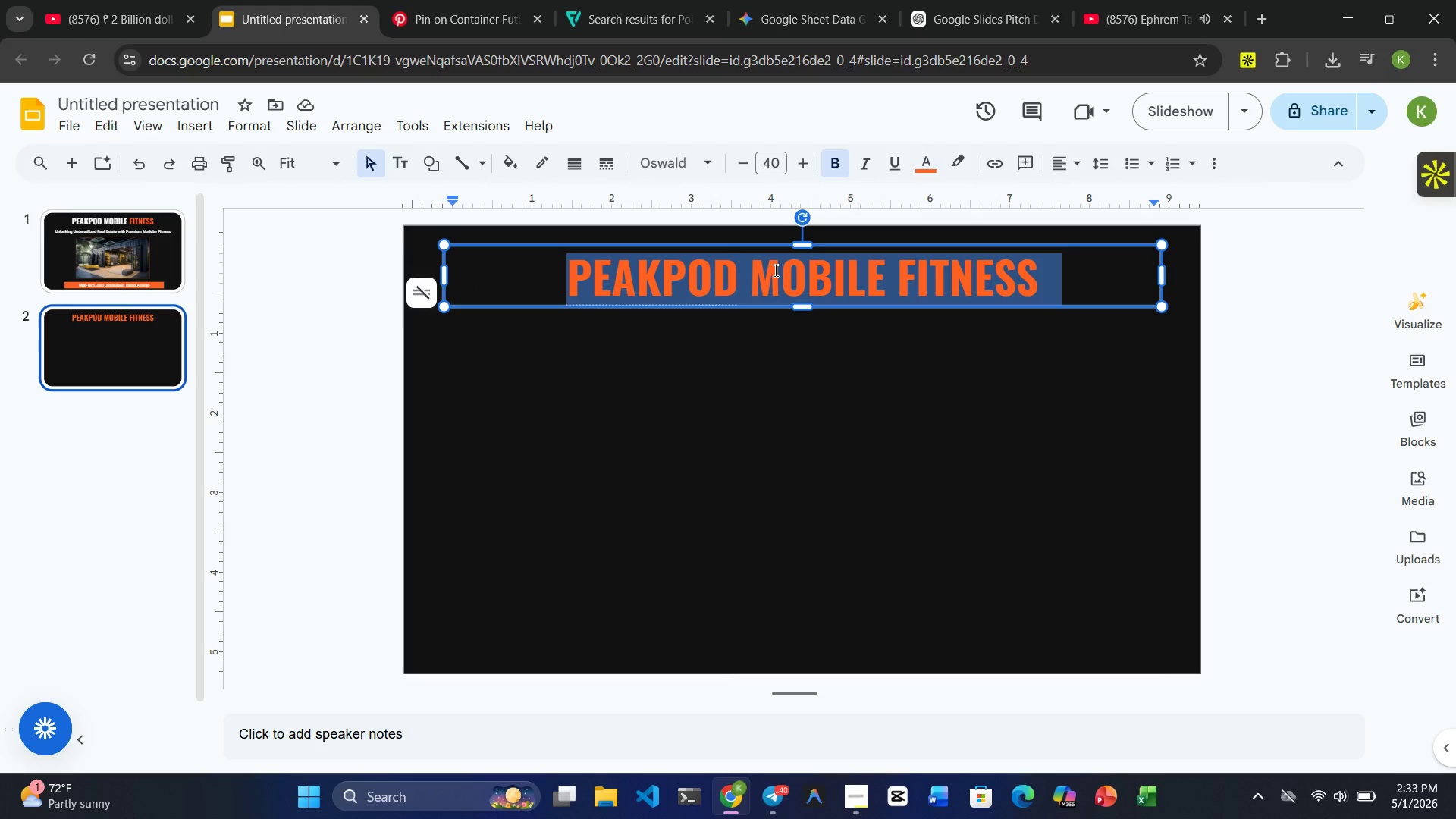 
key(CapsLock)
 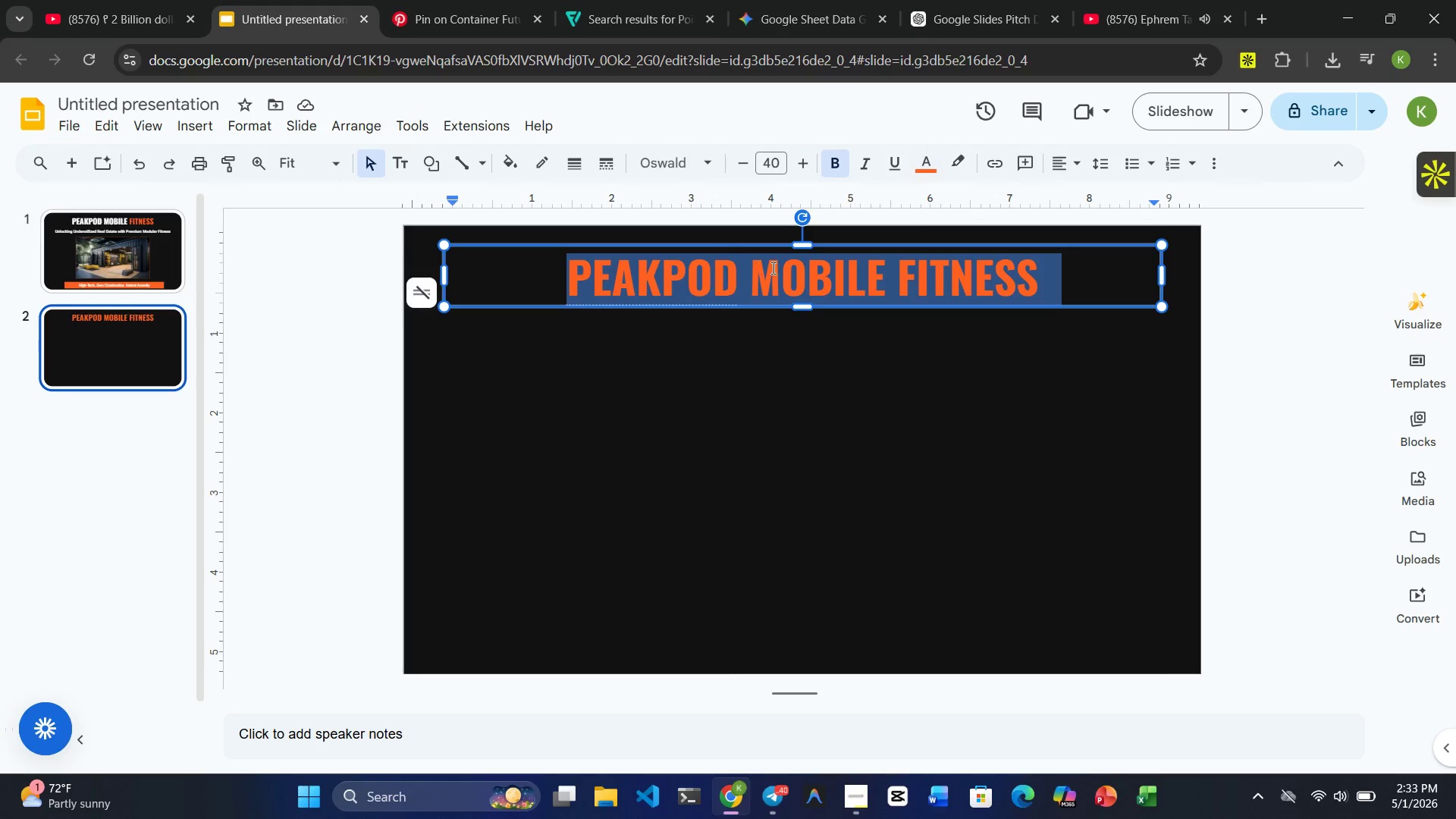 
type(THE VOID IN WELLNESS)
 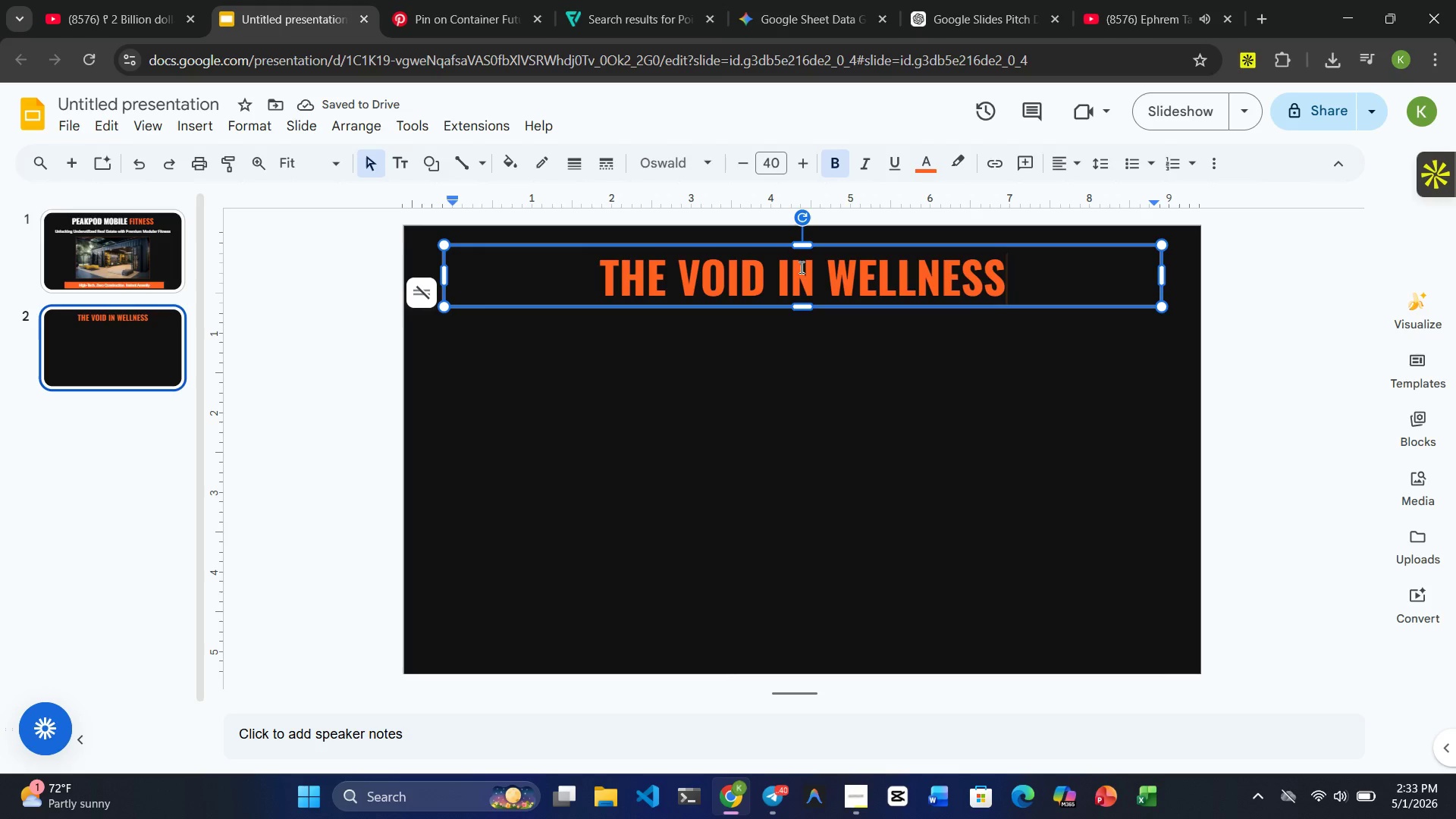 
left_click_drag(start_coordinate=[809, 275], to_coordinate=[611, 283])
 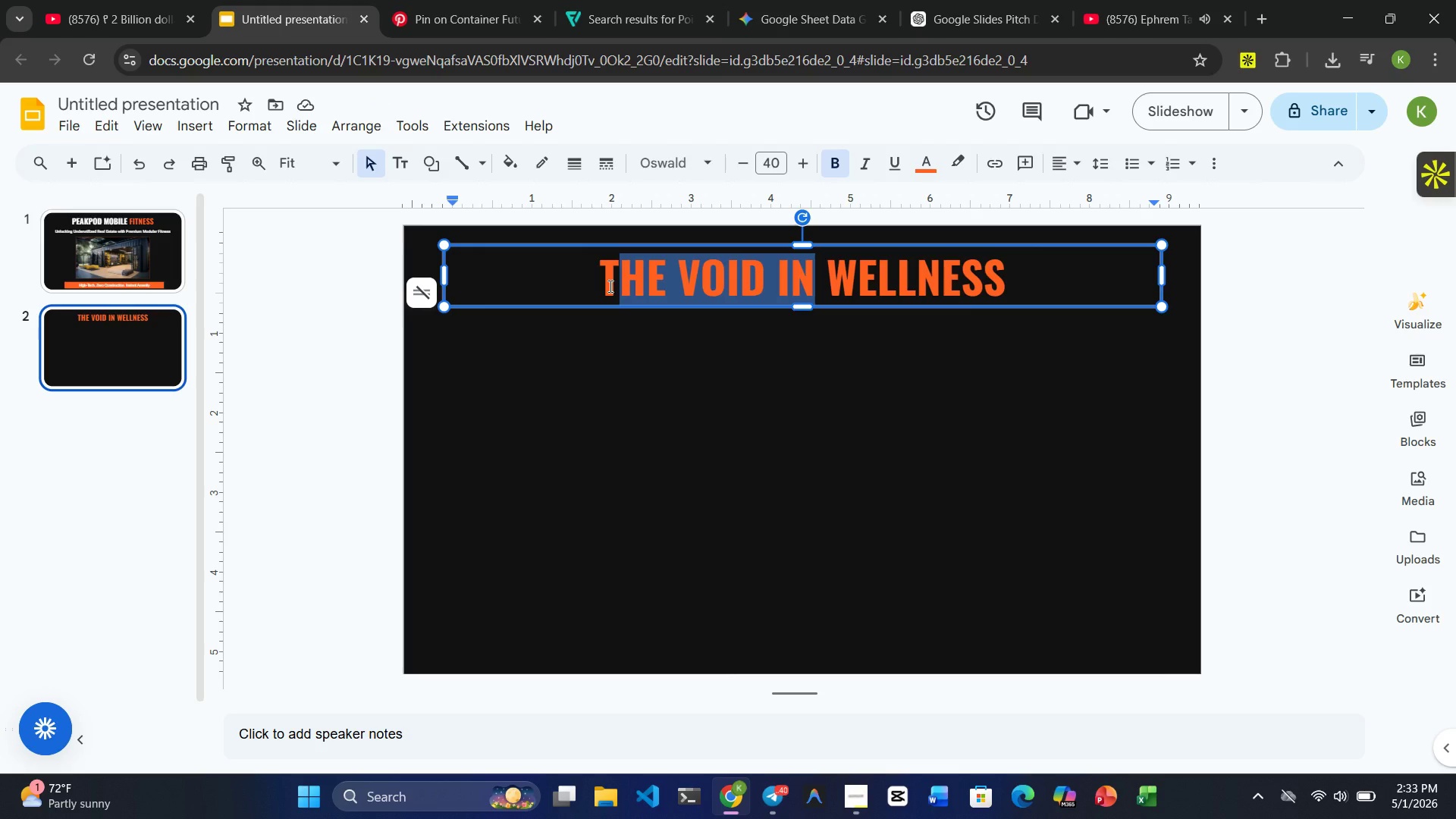 
key(Shift+ArrowLeft)
 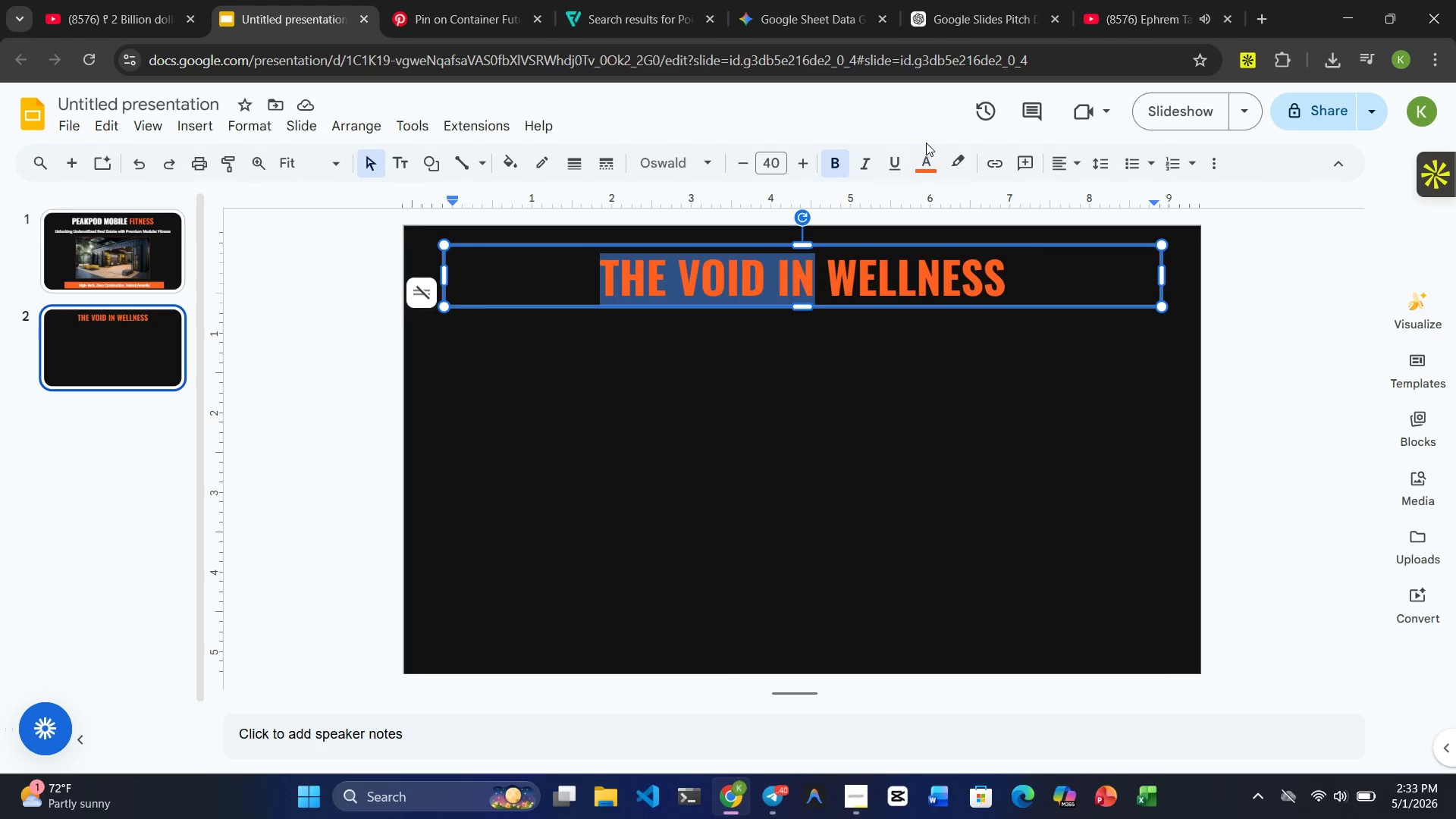 
left_click([925, 159])
 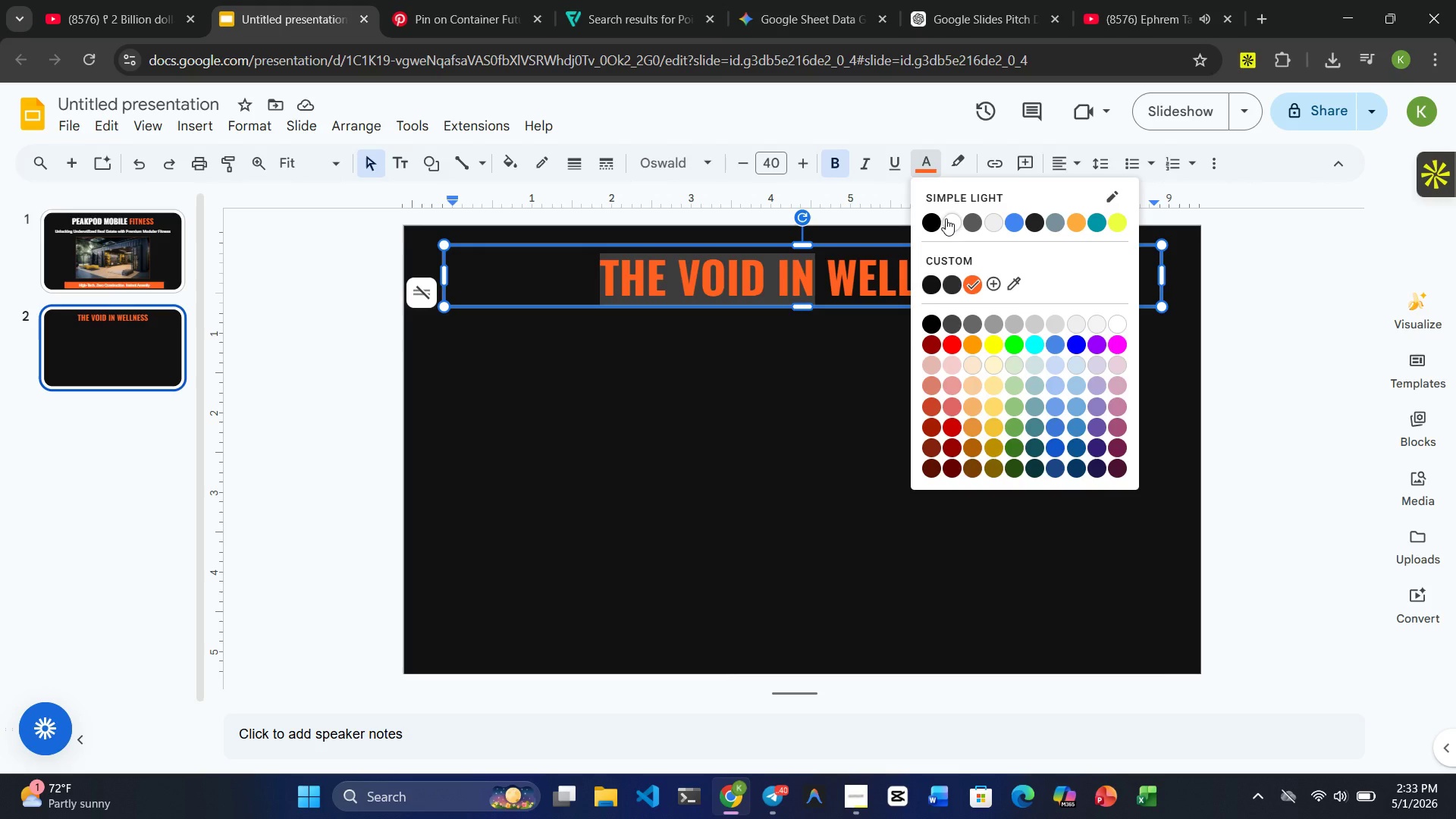 
left_click([946, 218])
 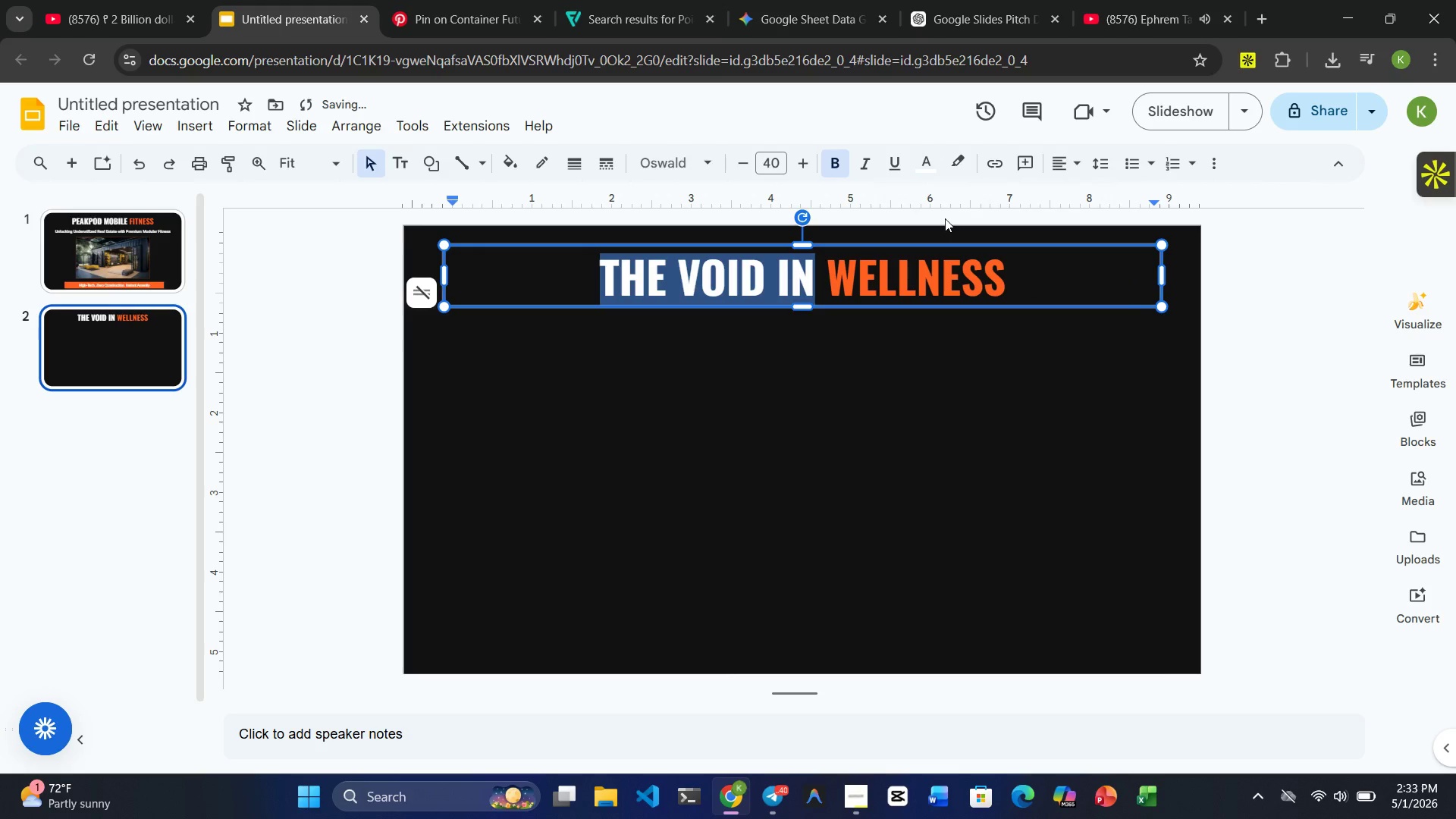 
left_click([786, 359])
 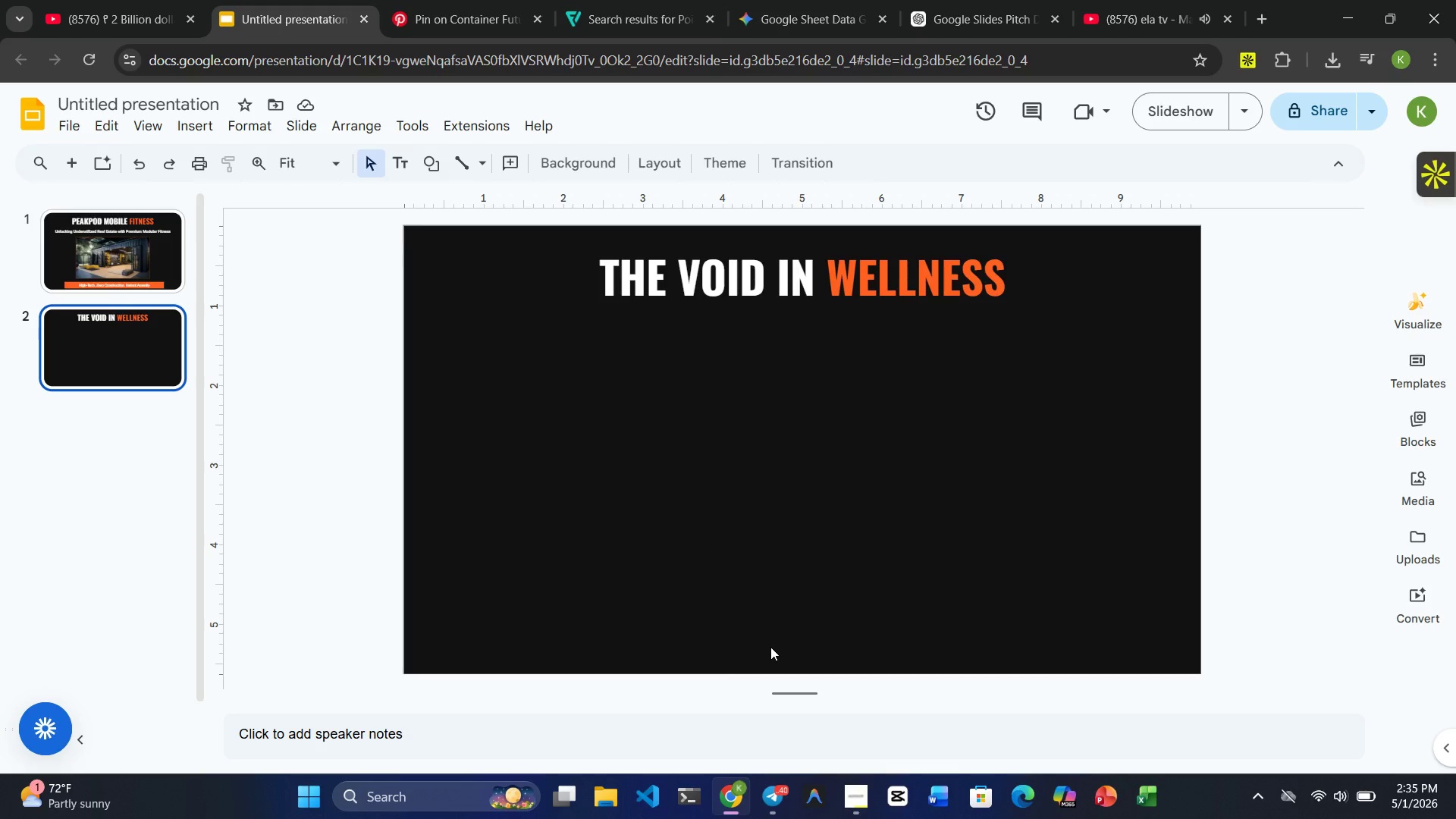 
wait(90.48)
 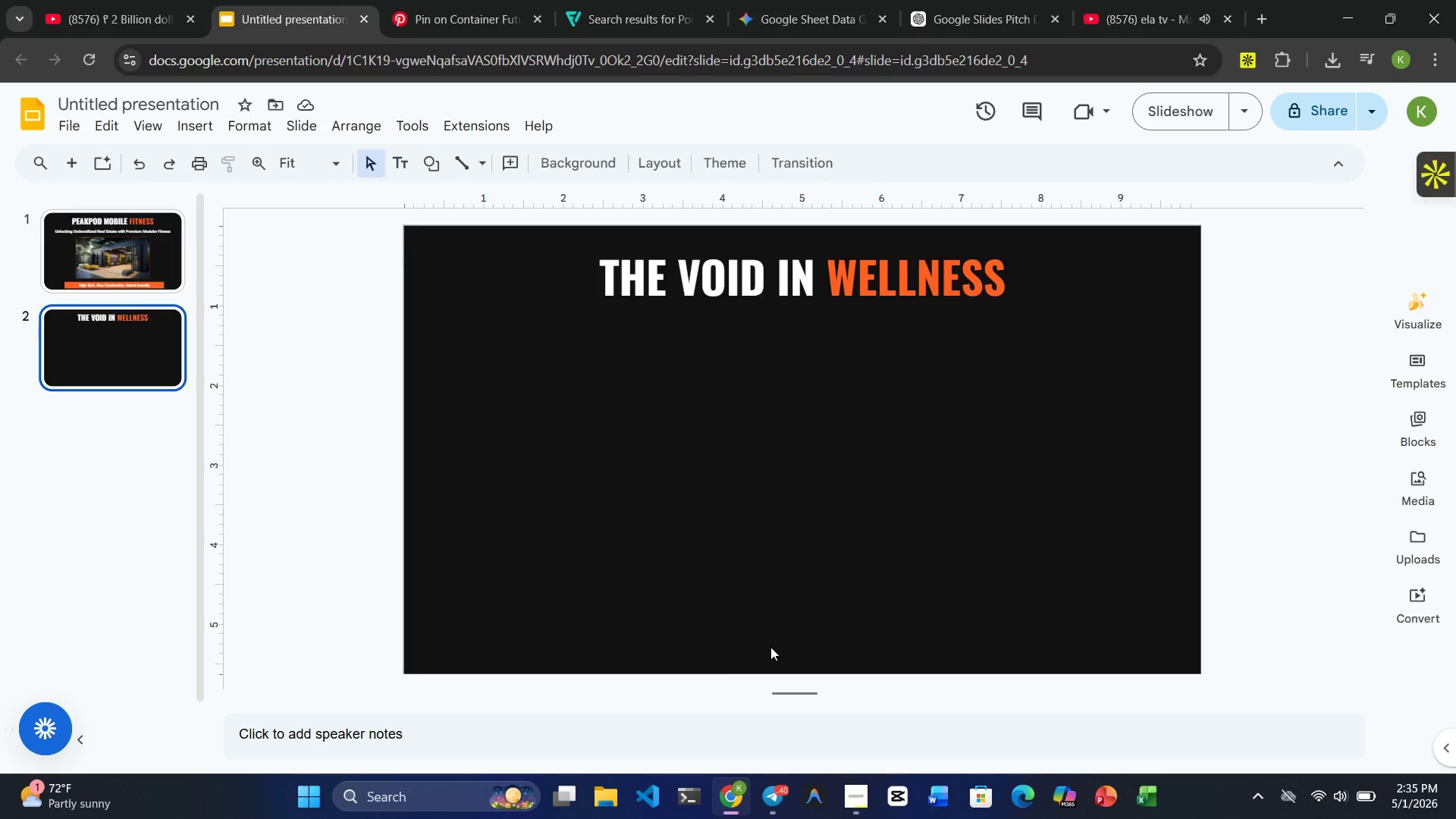 
left_click_drag(start_coordinate=[211, 129], to_coordinate=[215, 135])
 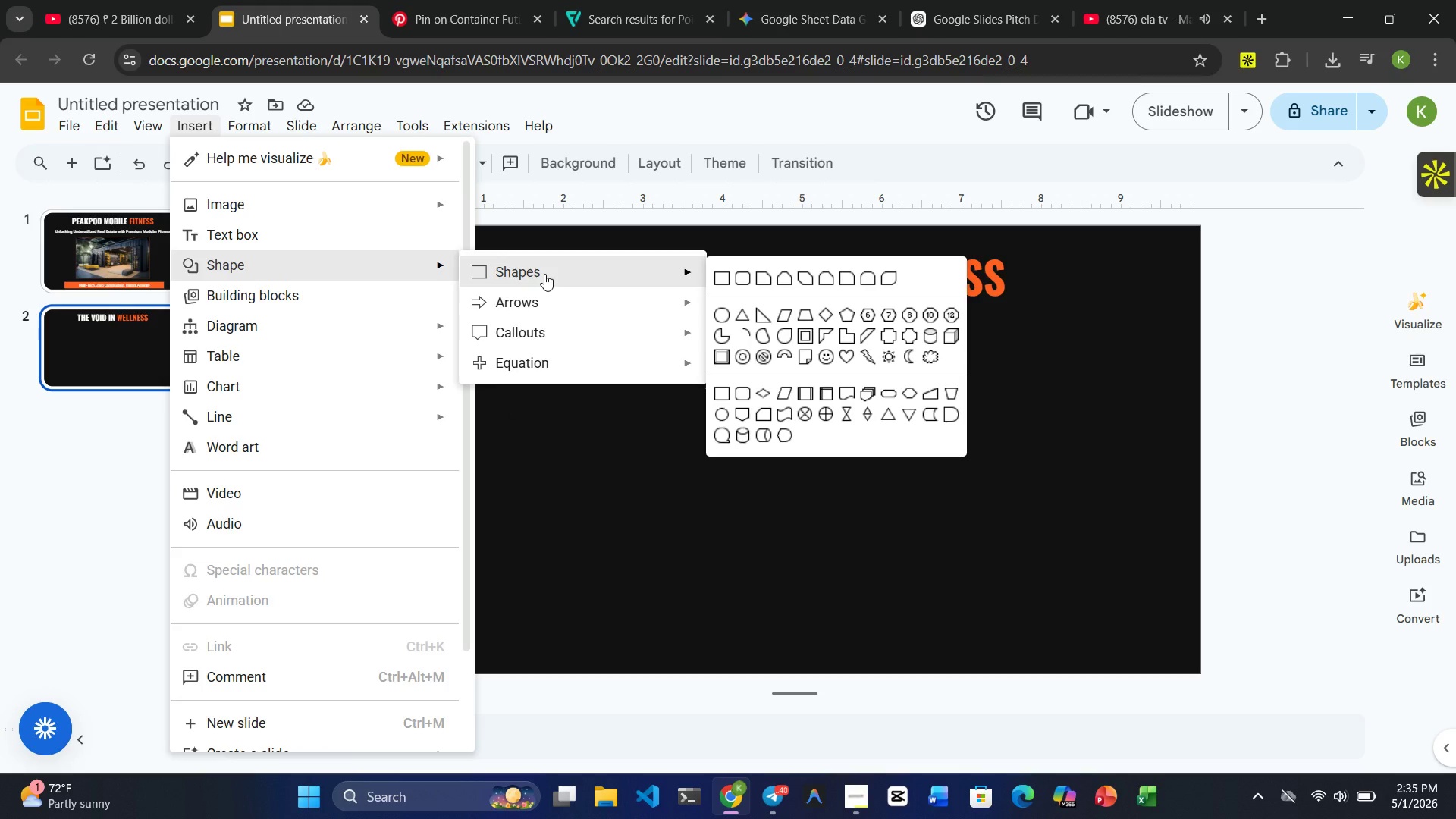 
left_click([720, 273])
 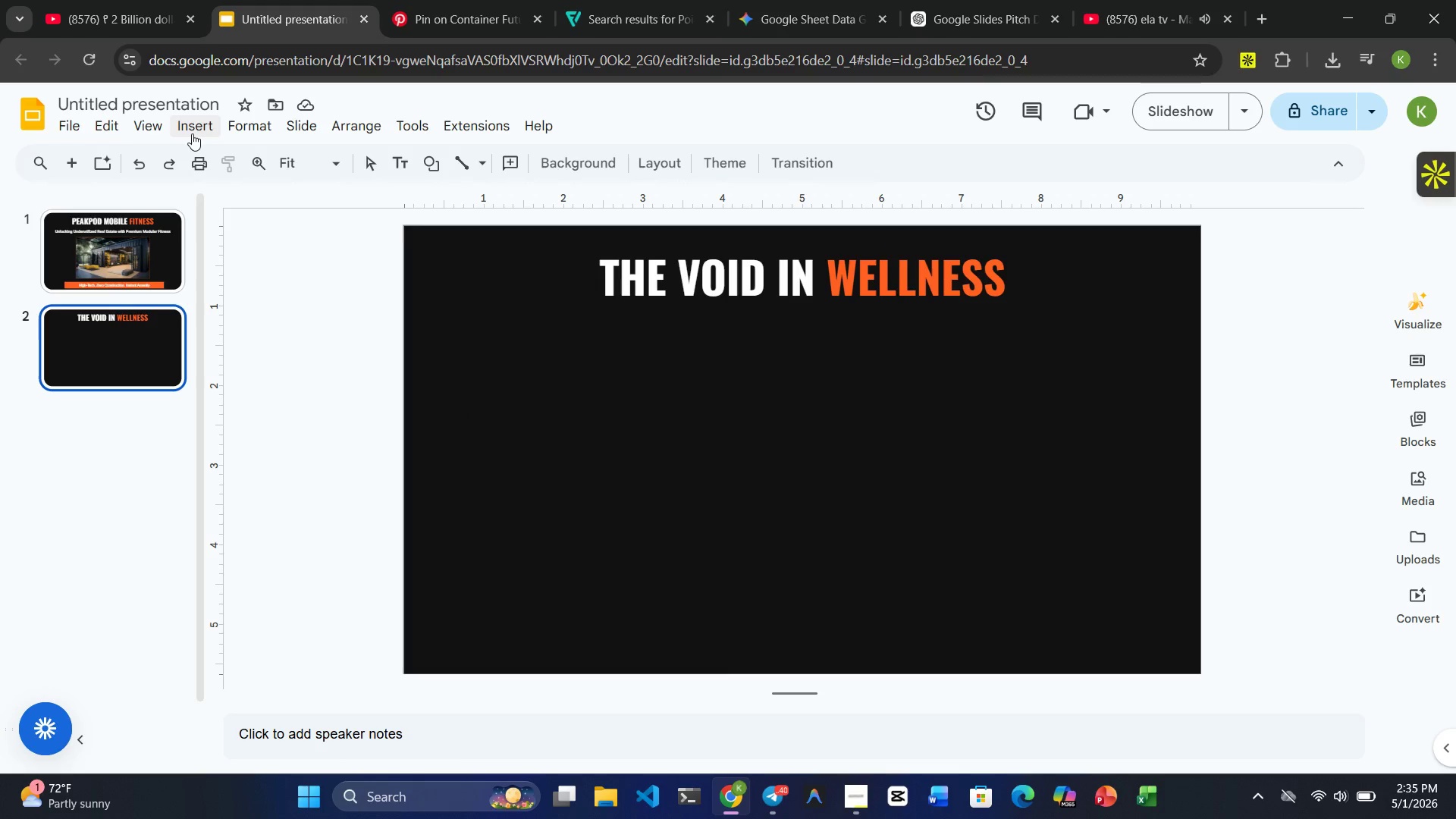 
mouse_move([169, 133])
 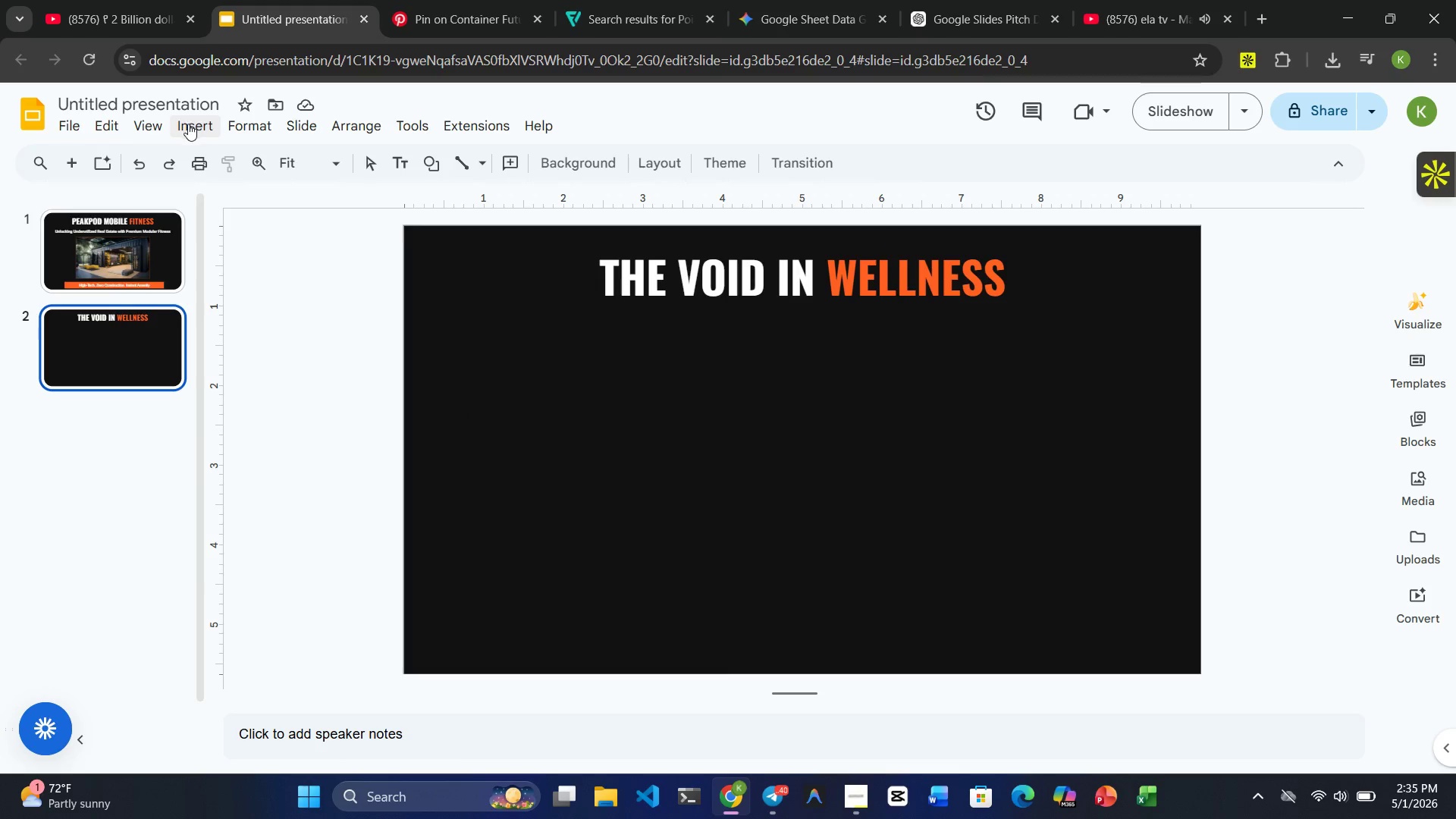 
left_click([188, 124])
 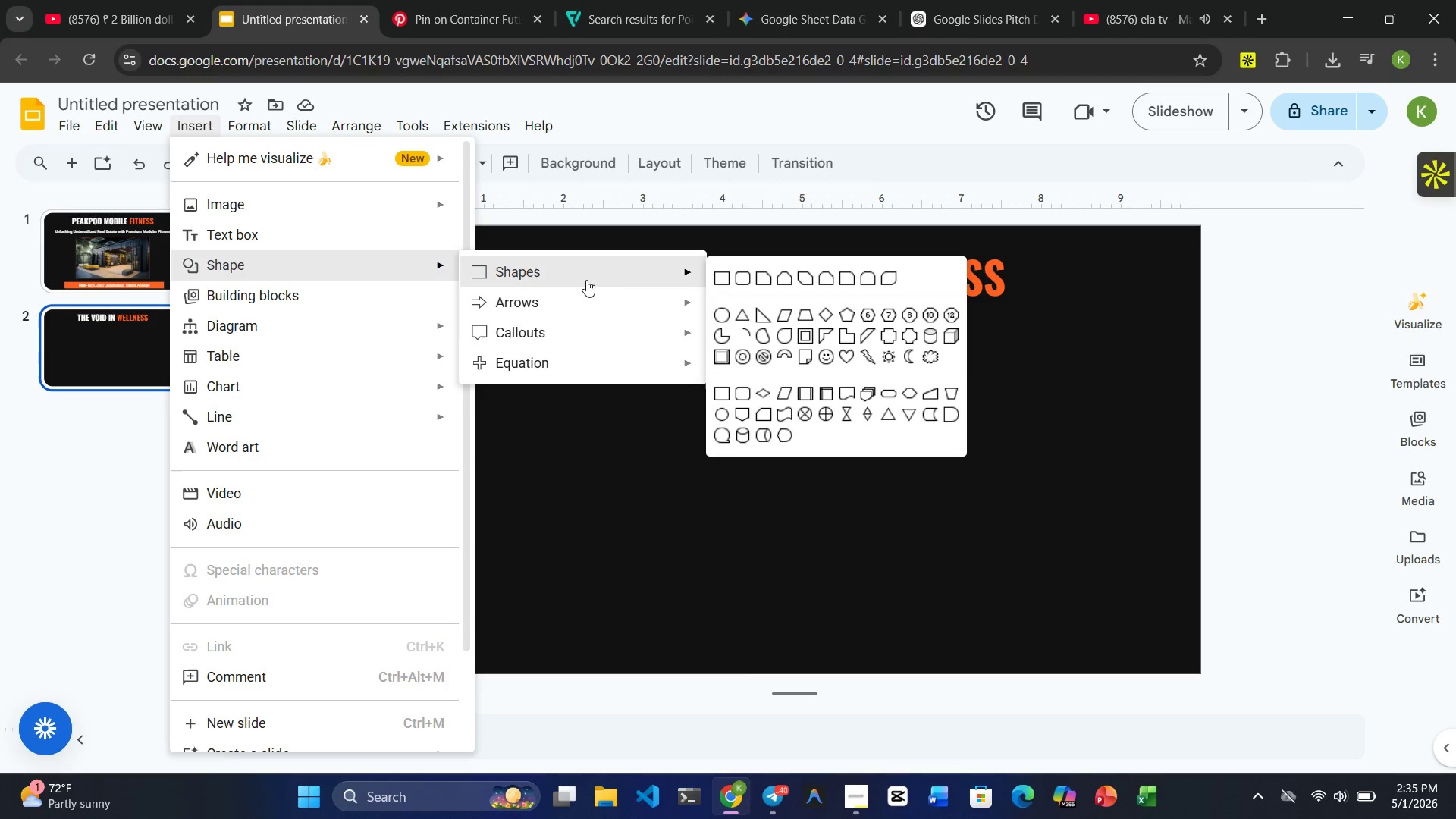 
left_click([732, 278])
 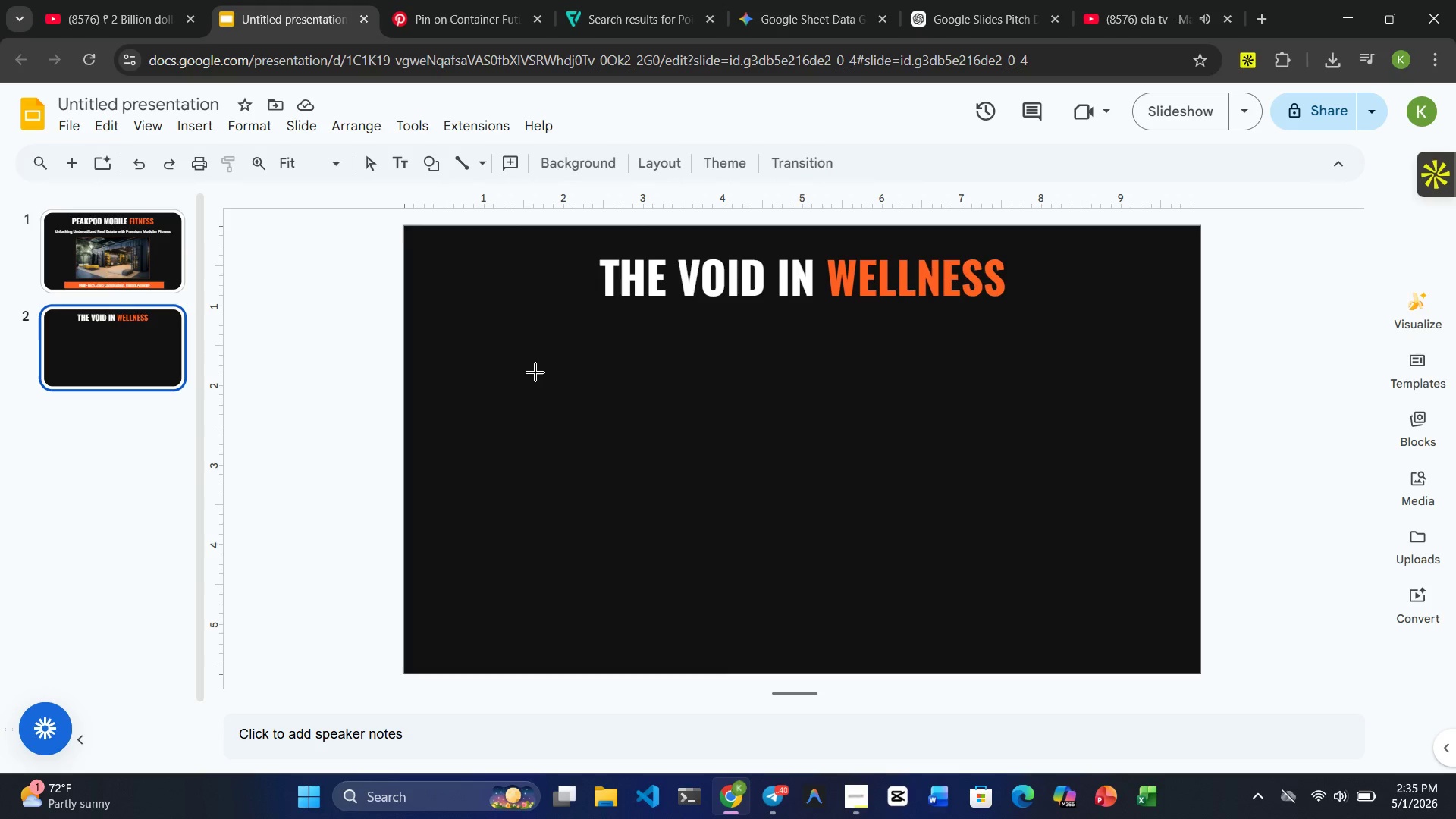 
left_click_drag(start_coordinate=[535, 370], to_coordinate=[731, 532])
 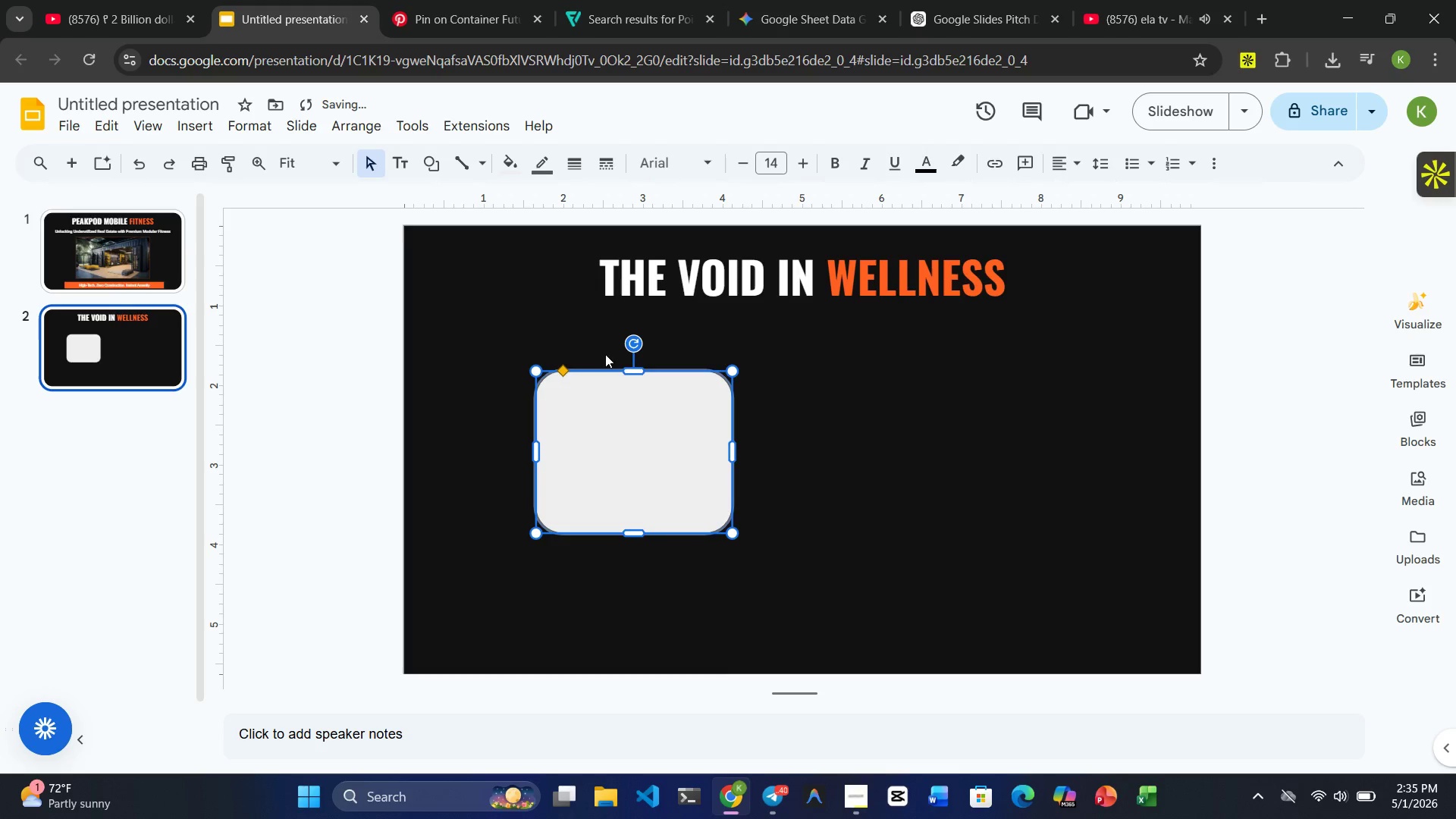 
left_click_drag(start_coordinate=[616, 431], to_coordinate=[583, 397])
 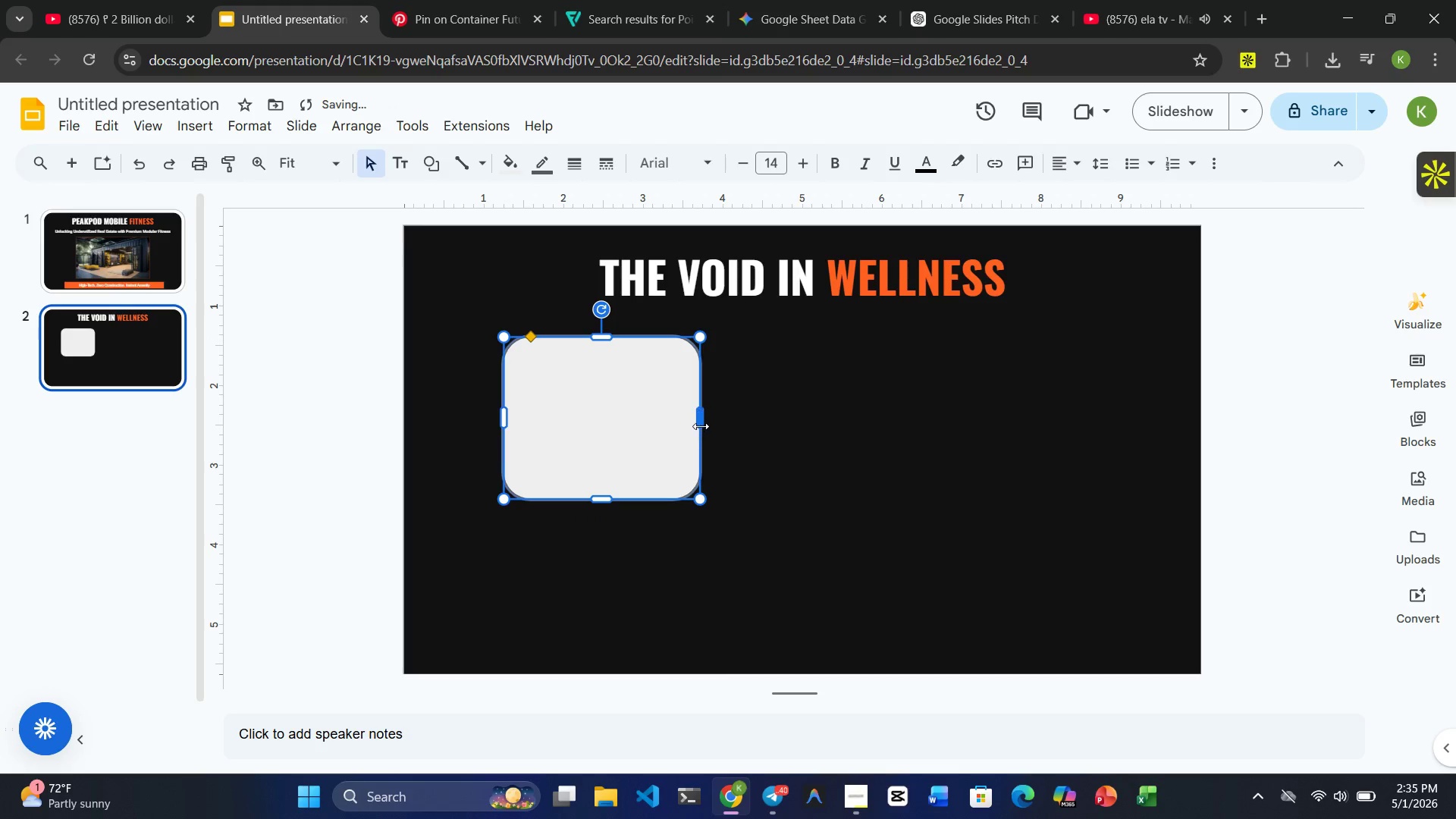 
left_click_drag(start_coordinate=[701, 422], to_coordinate=[708, 422])
 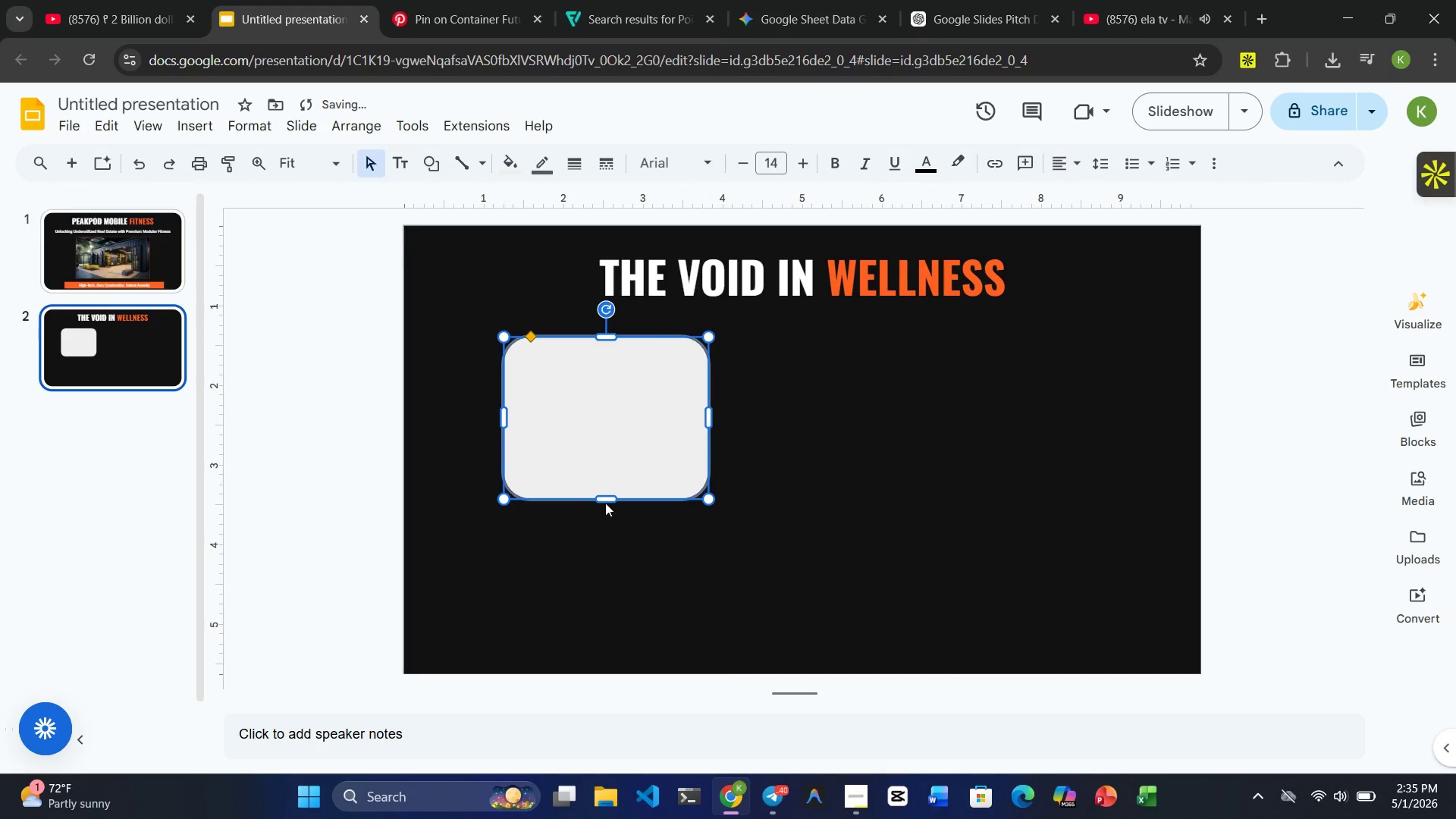 
left_click_drag(start_coordinate=[606, 497], to_coordinate=[610, 558])
 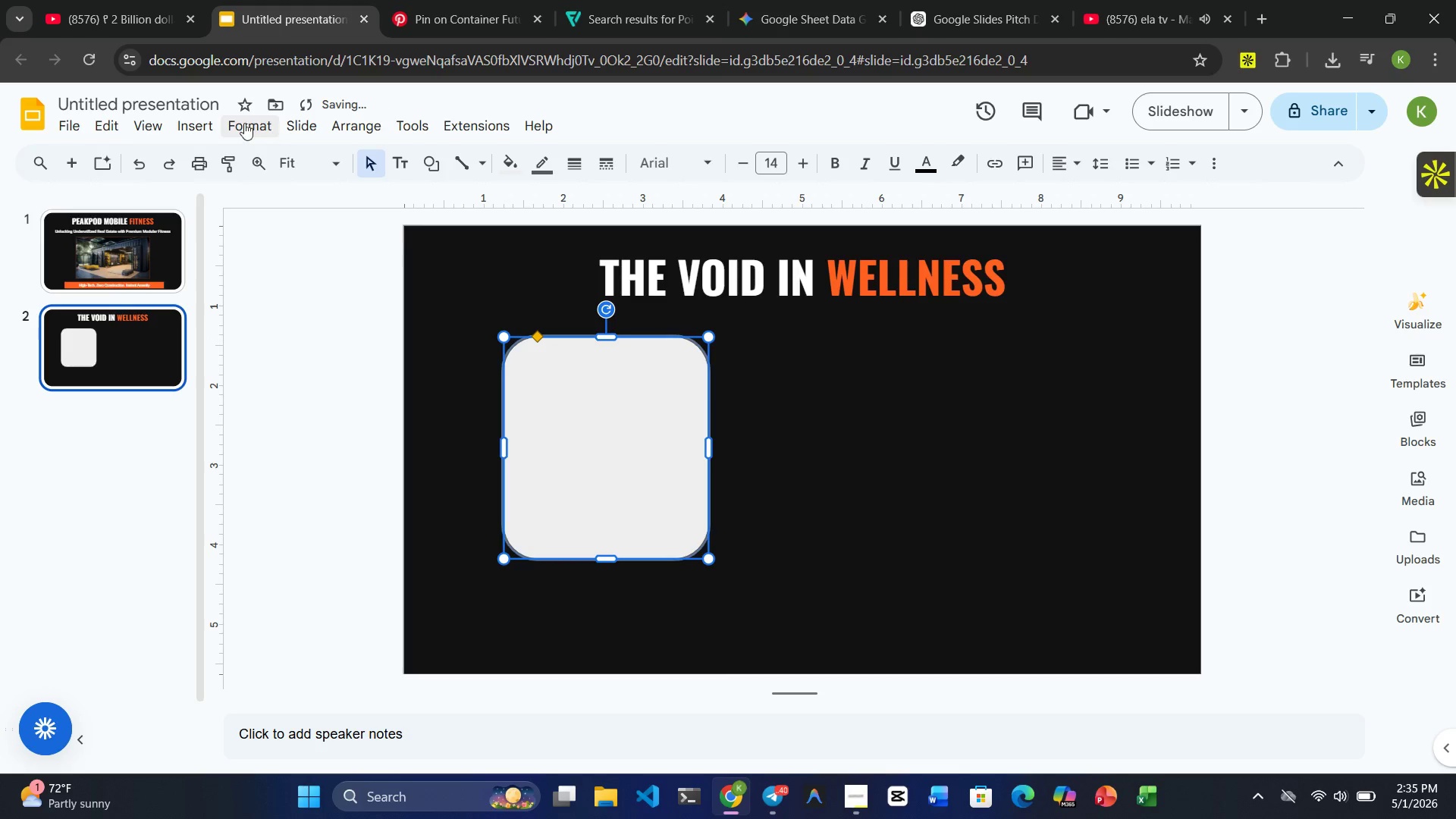 
left_click([193, 111])
 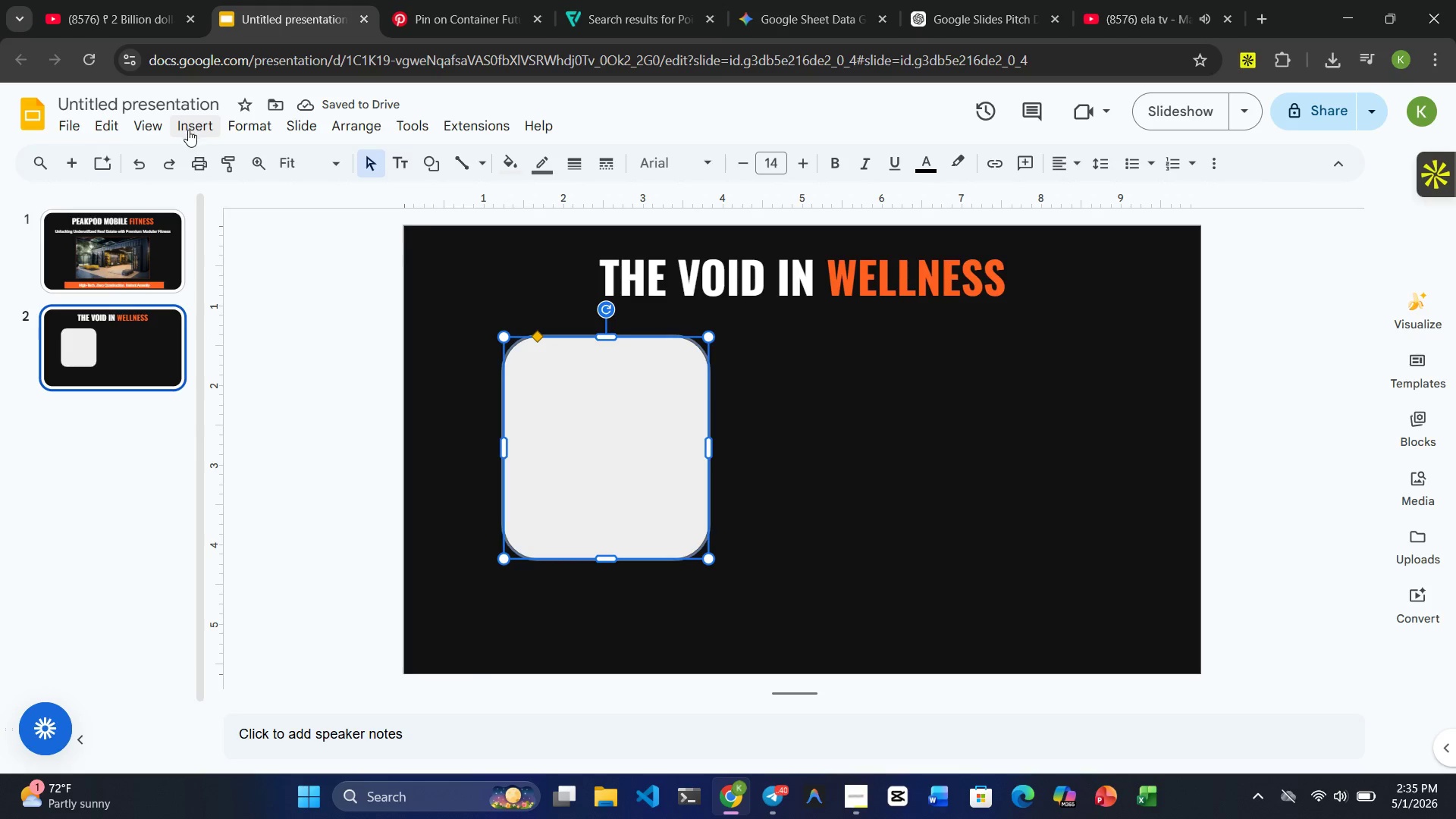 
left_click([188, 130])
 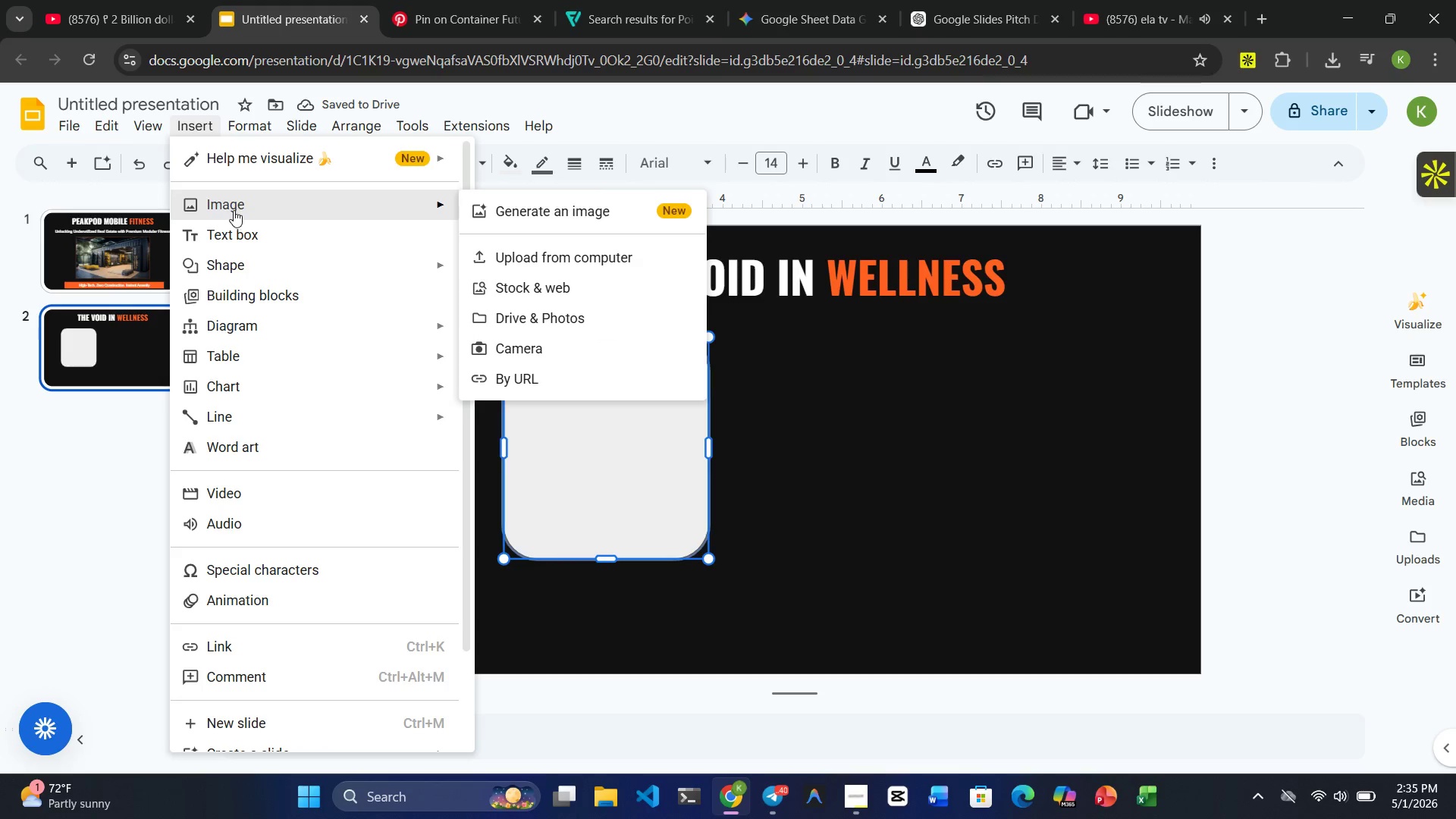 
left_click([236, 209])
 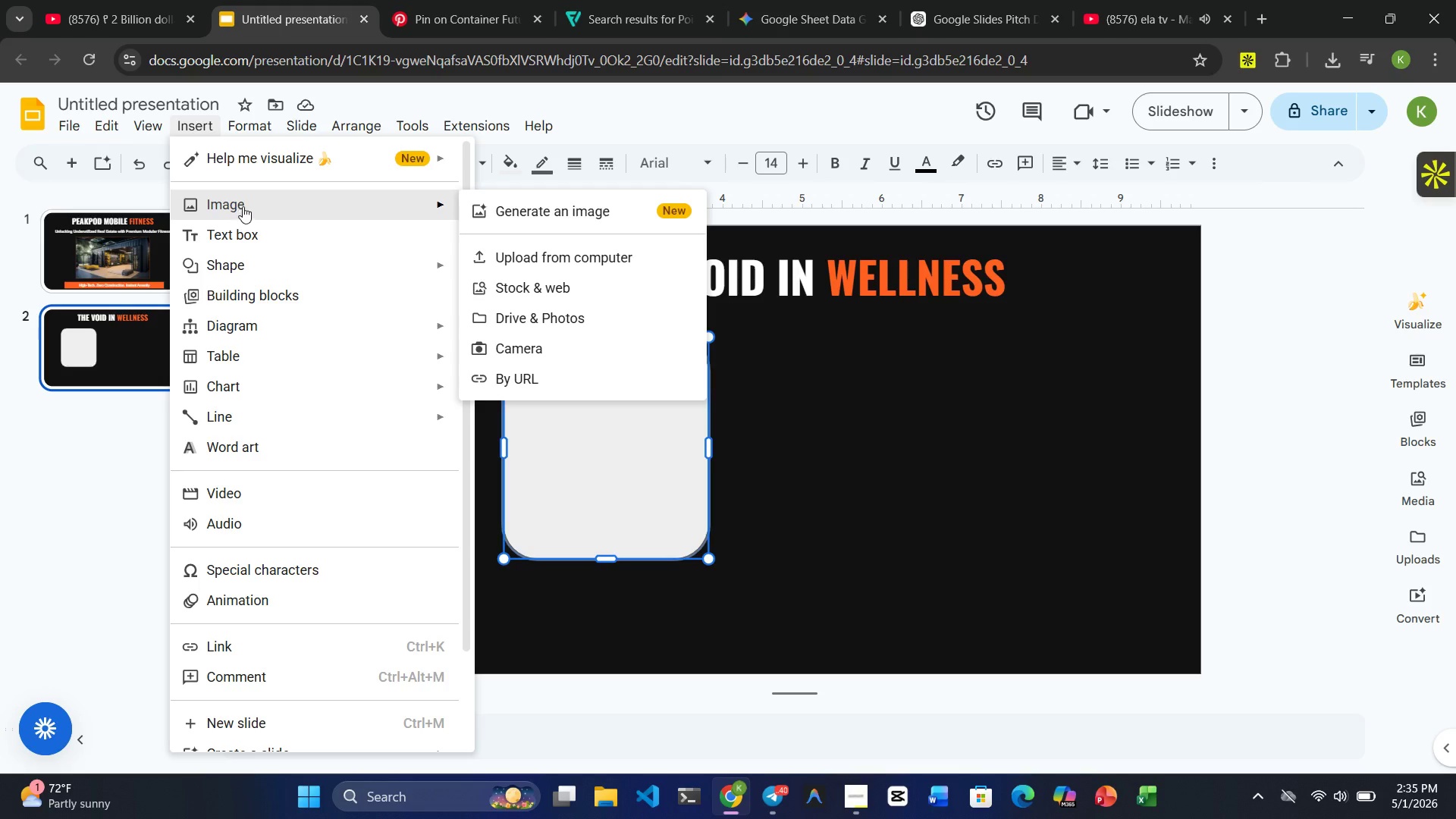 
left_click([246, 204])
 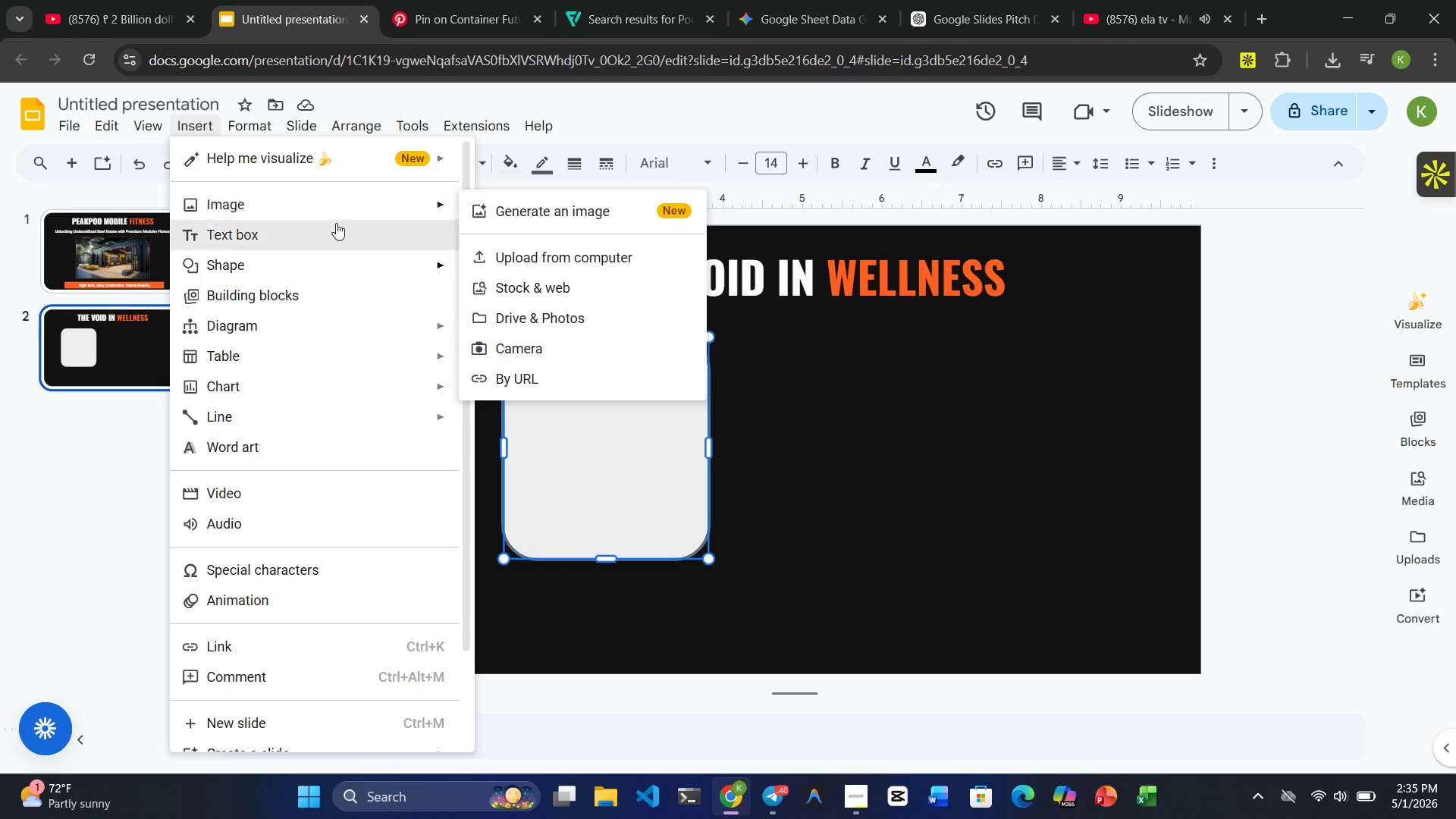 
left_click([228, 228])
 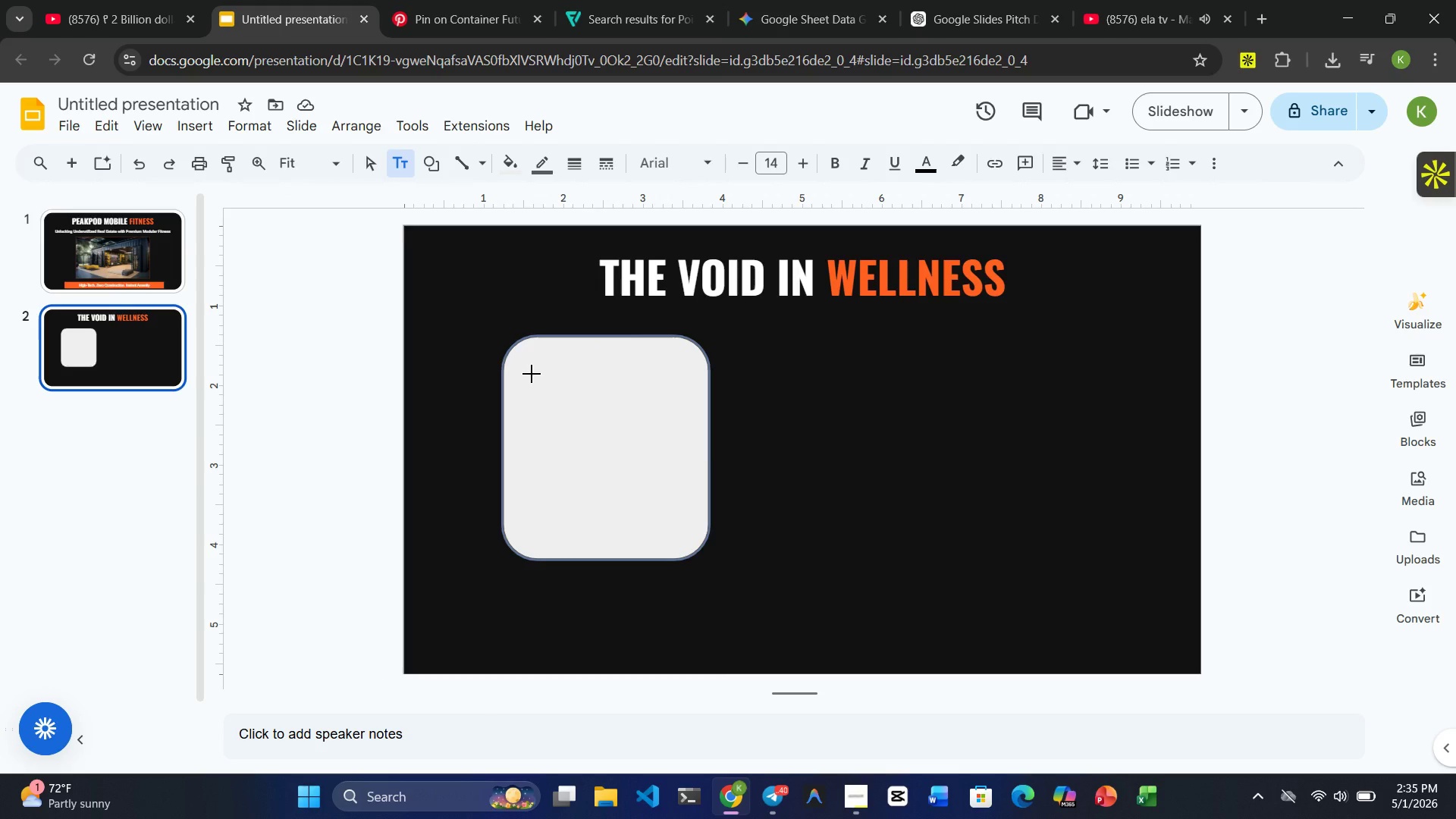 
left_click([570, 445])
 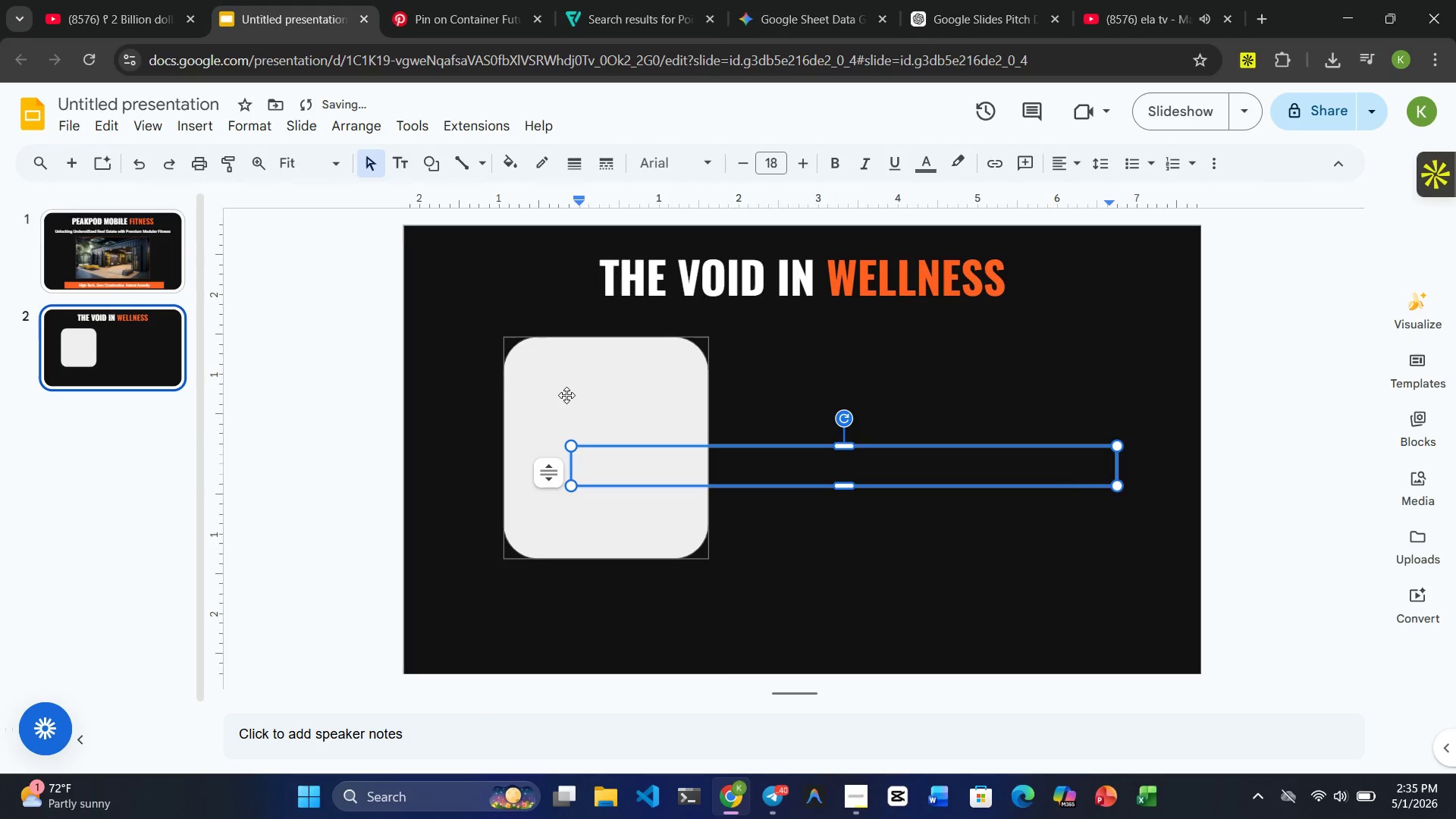 
left_click([566, 394])
 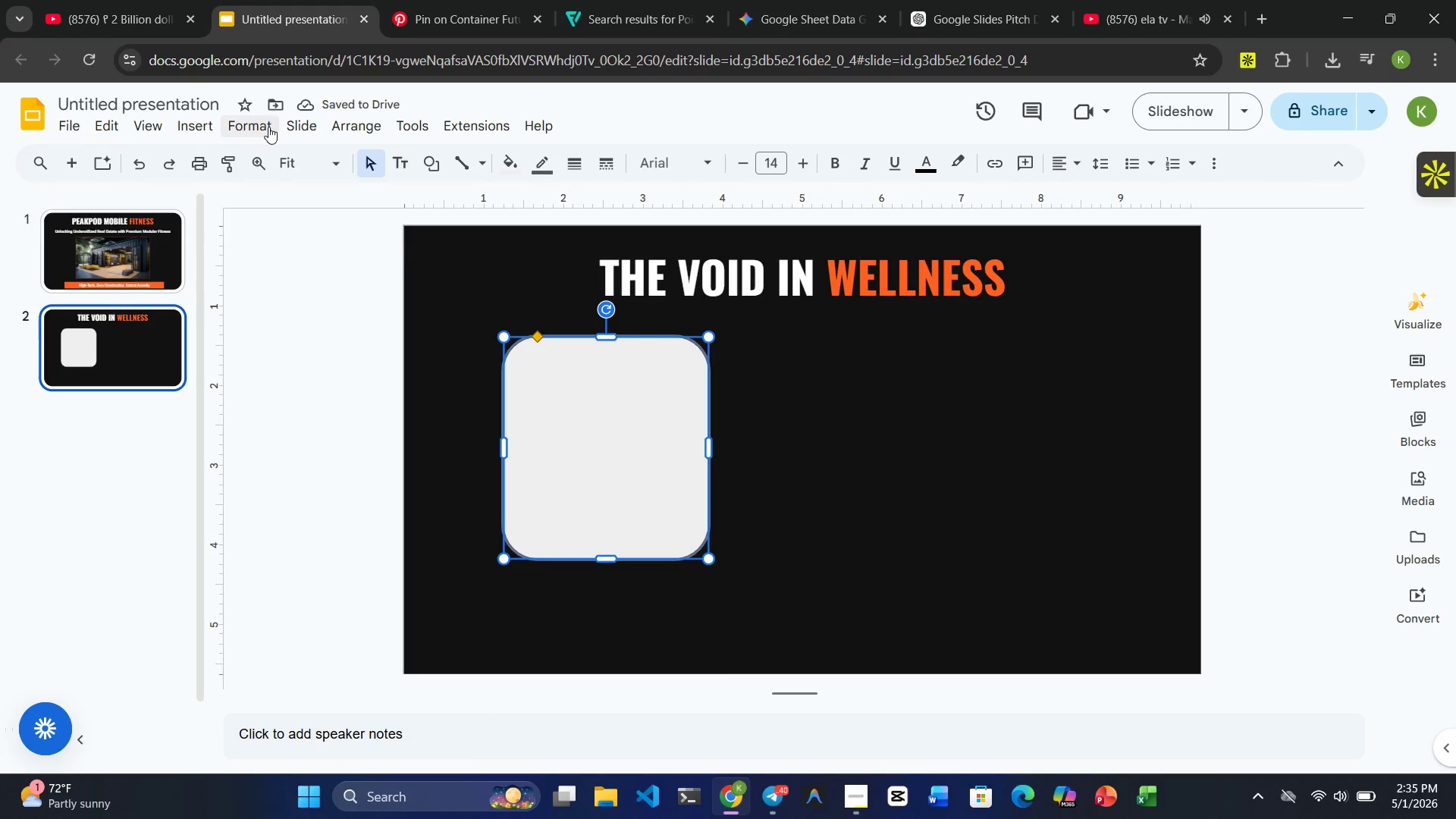 
left_click([194, 119])
 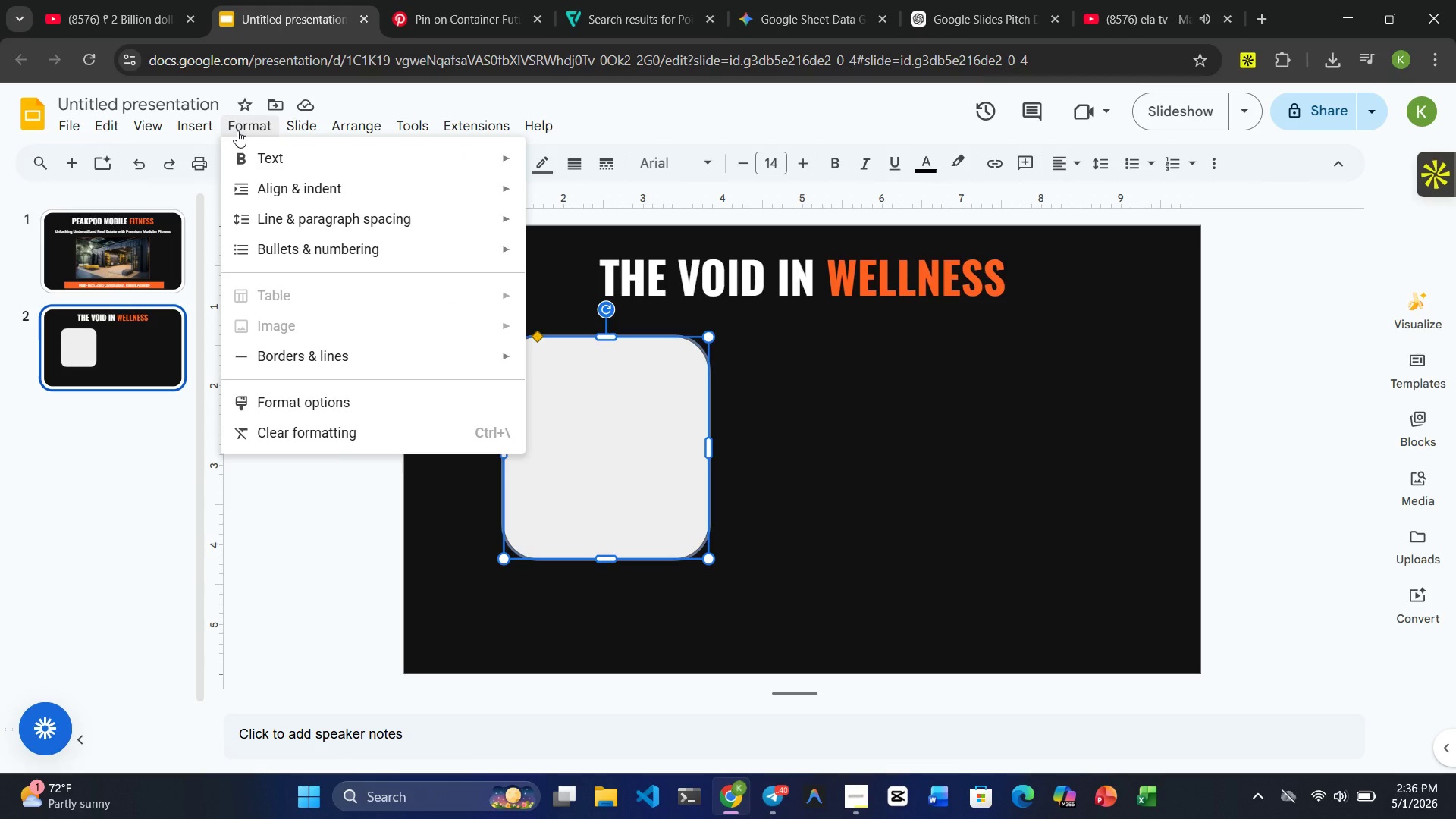 
wait(8.16)
 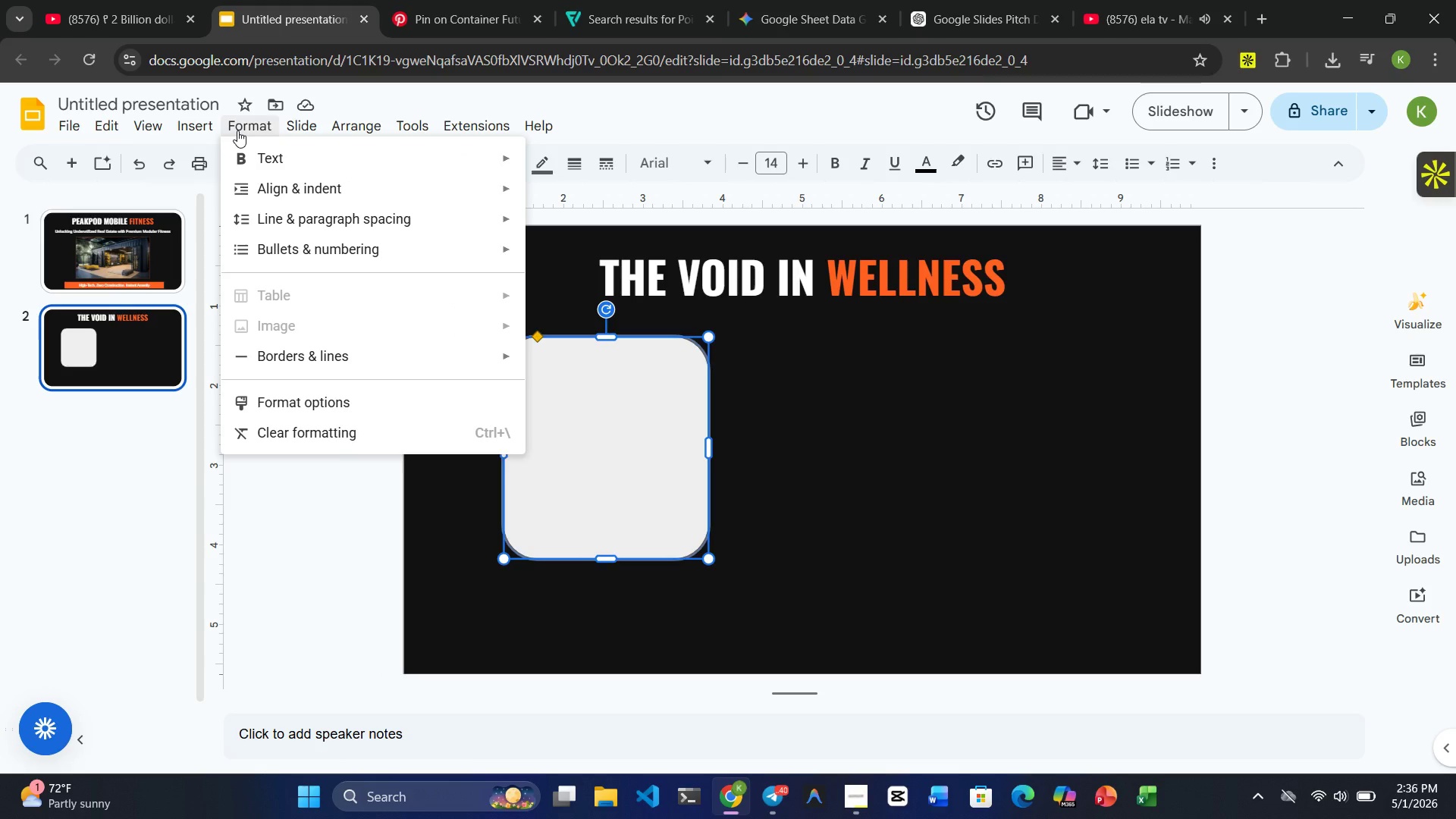 
left_click([572, 441])
 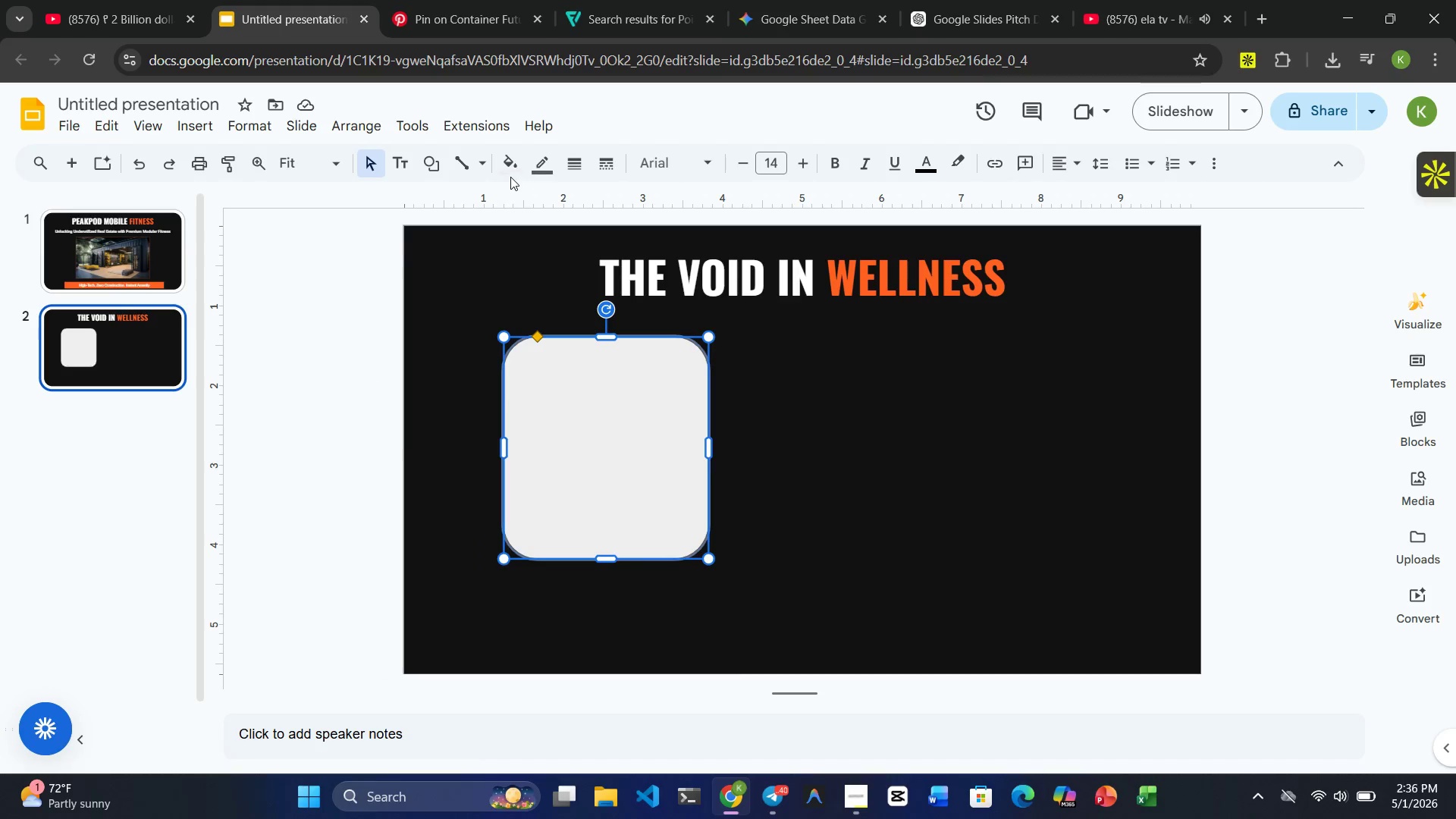 
left_click([513, 164])
 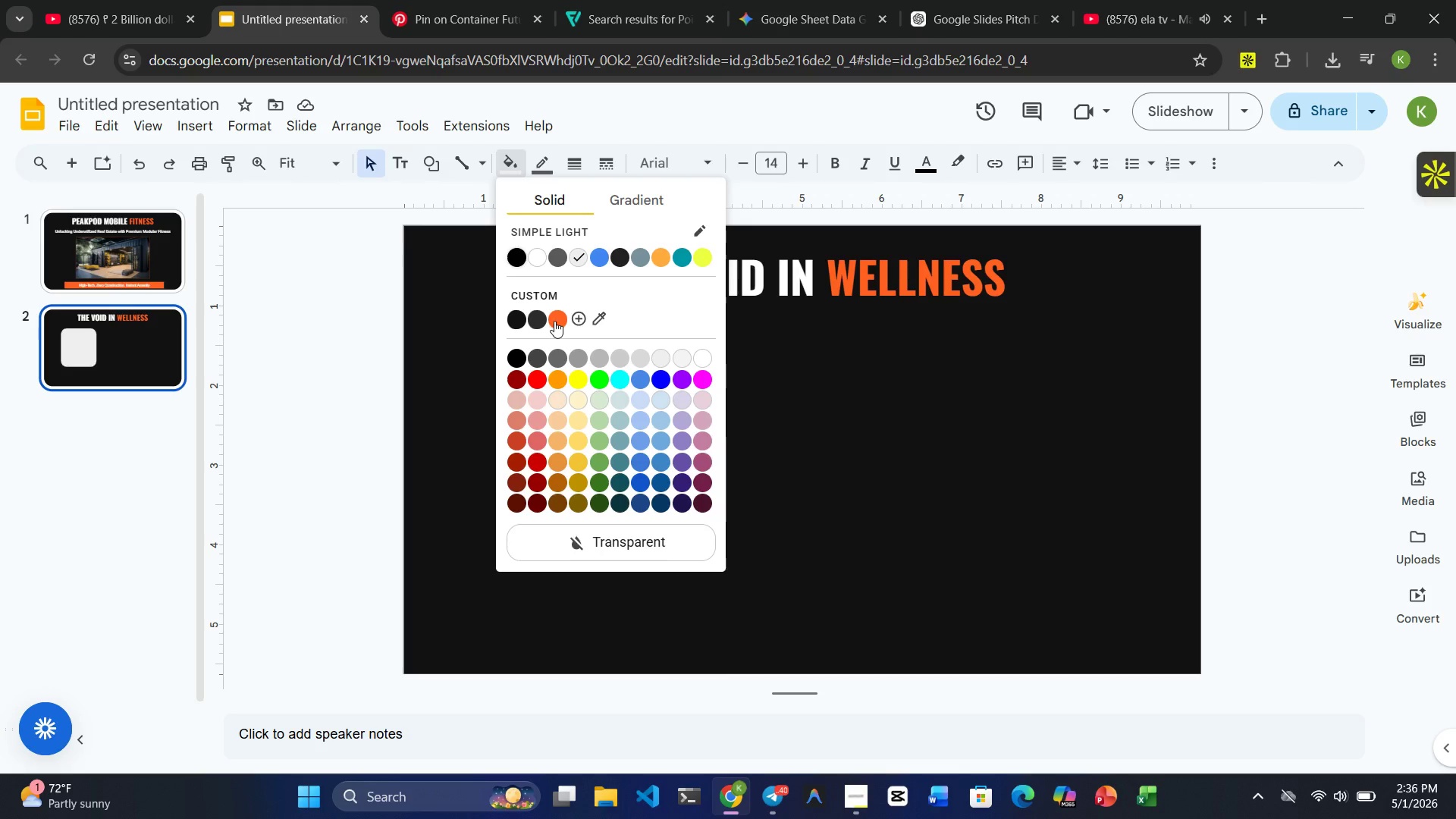 
left_click([554, 321])
 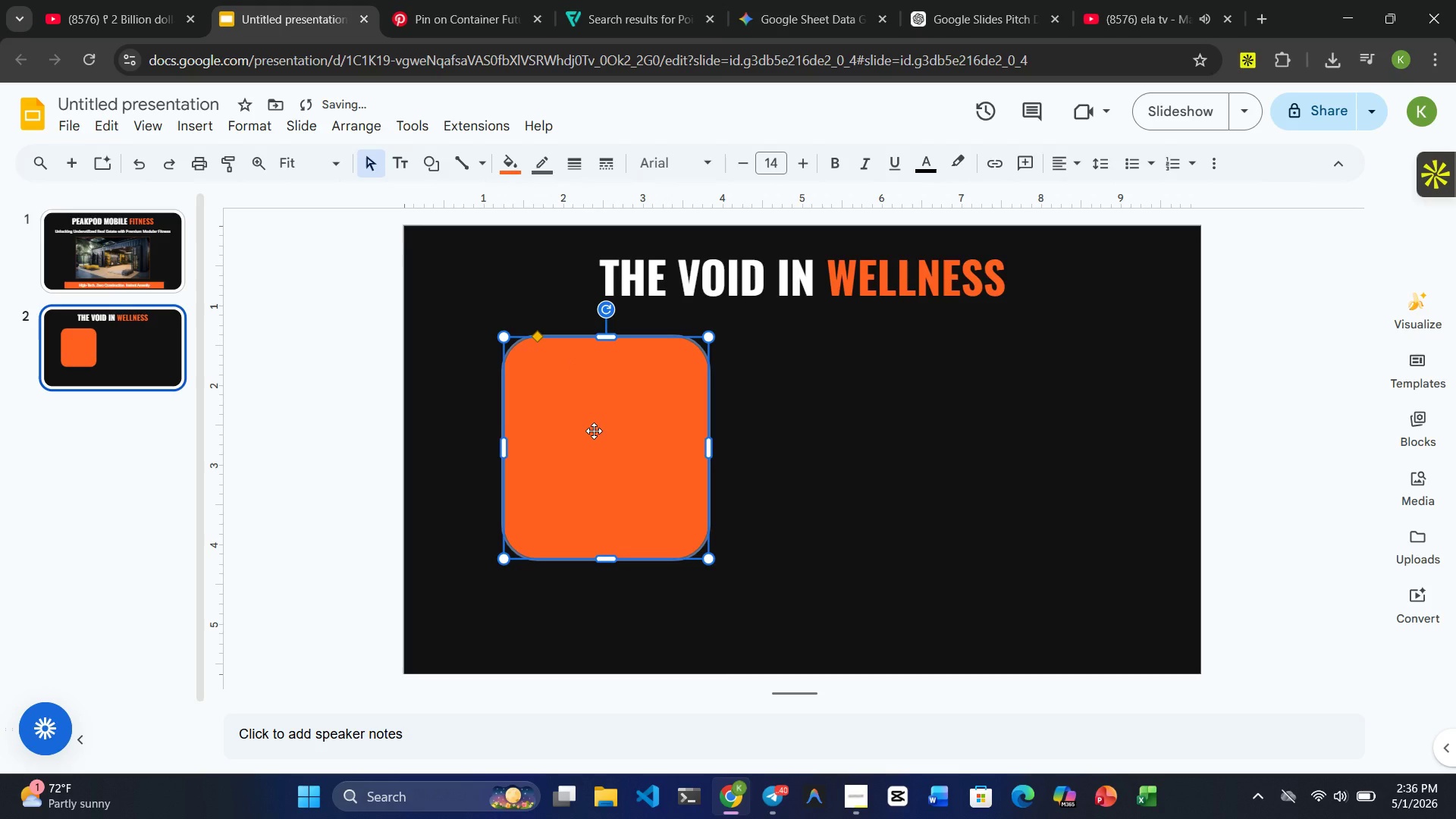 
left_click([594, 431])
 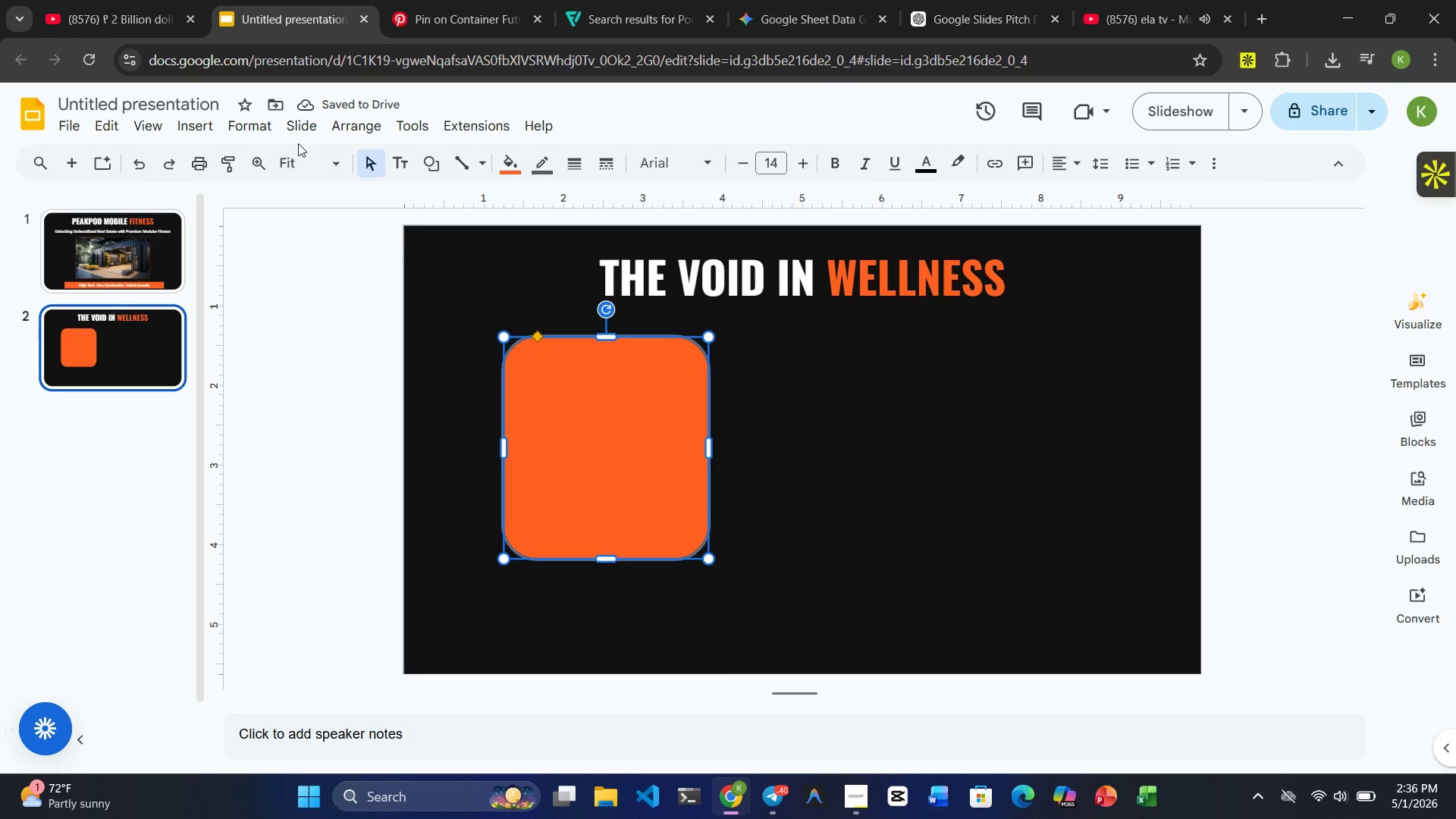 
left_click([190, 136])
 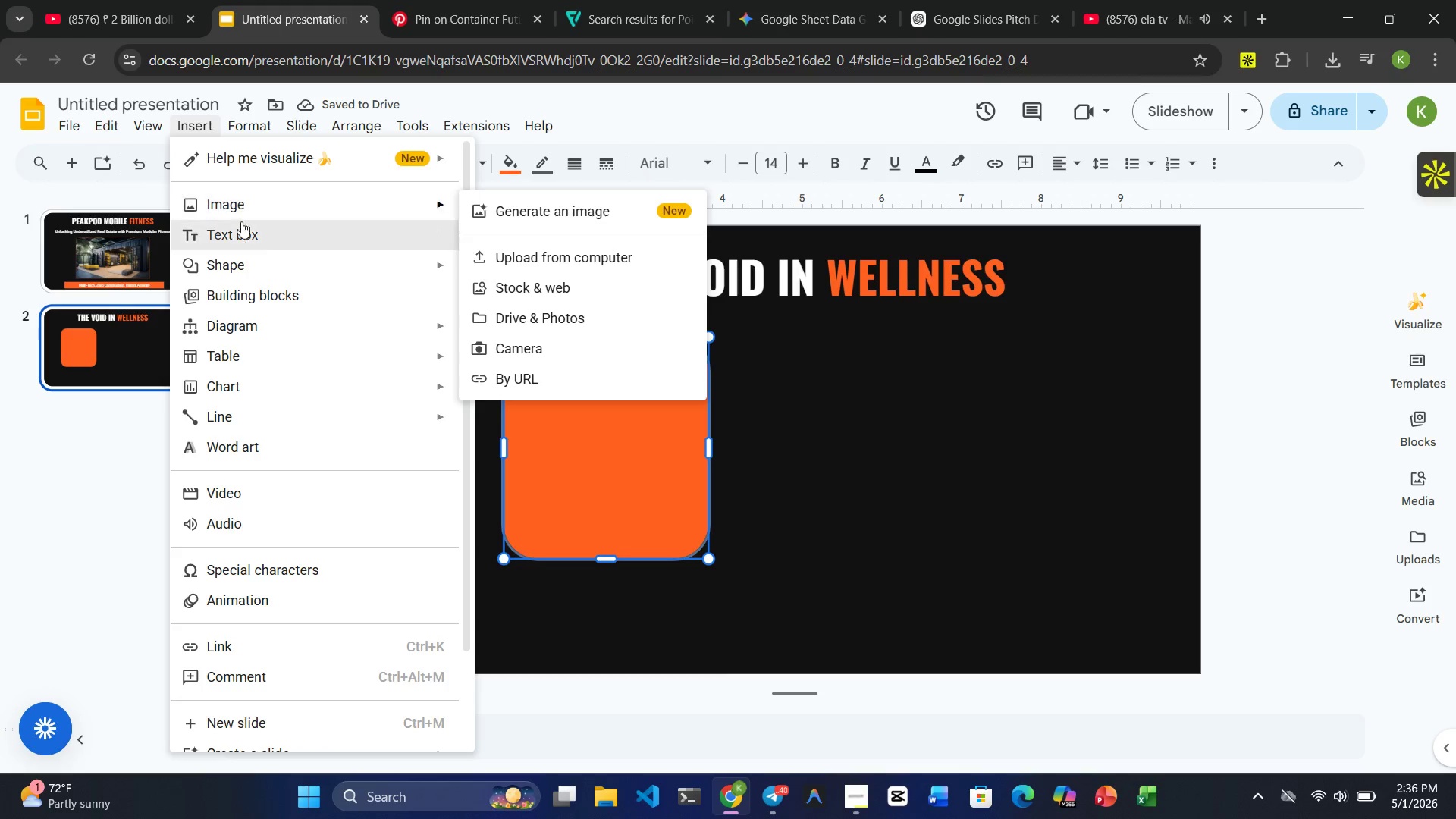 
left_click([241, 228])
 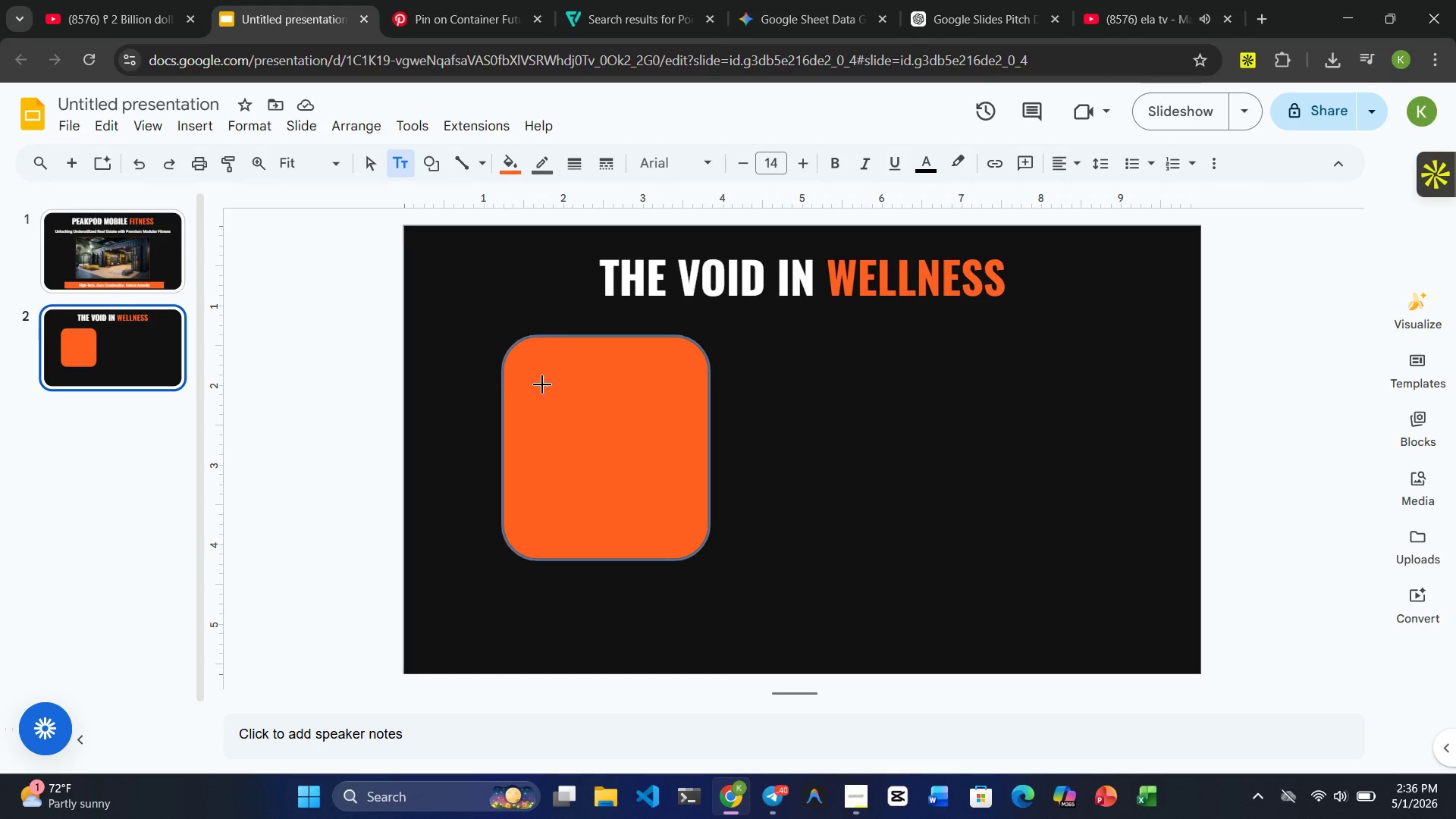 
left_click_drag(start_coordinate=[541, 373], to_coordinate=[695, 394])
 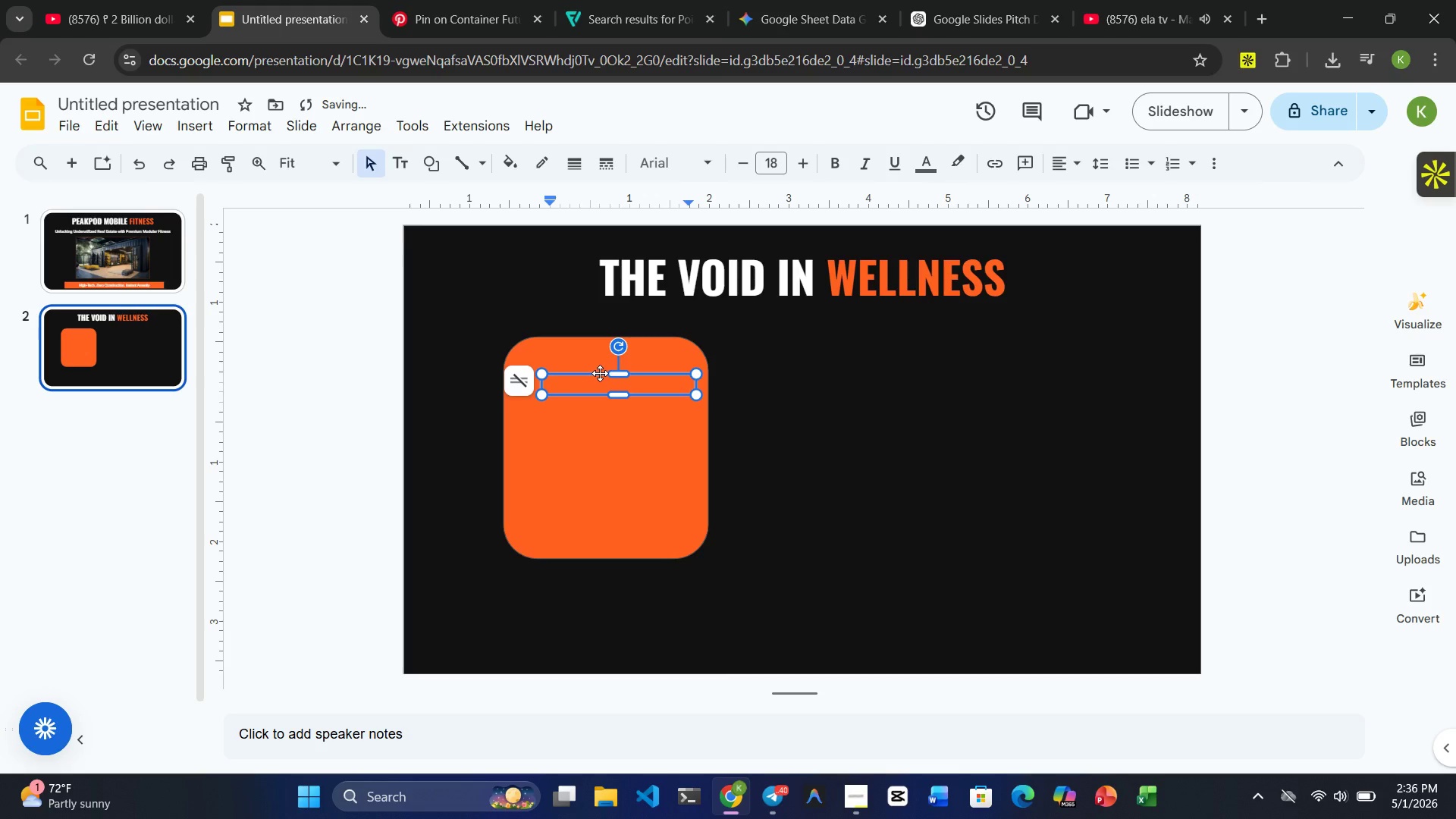 
left_click_drag(start_coordinate=[614, 373], to_coordinate=[618, 365])
 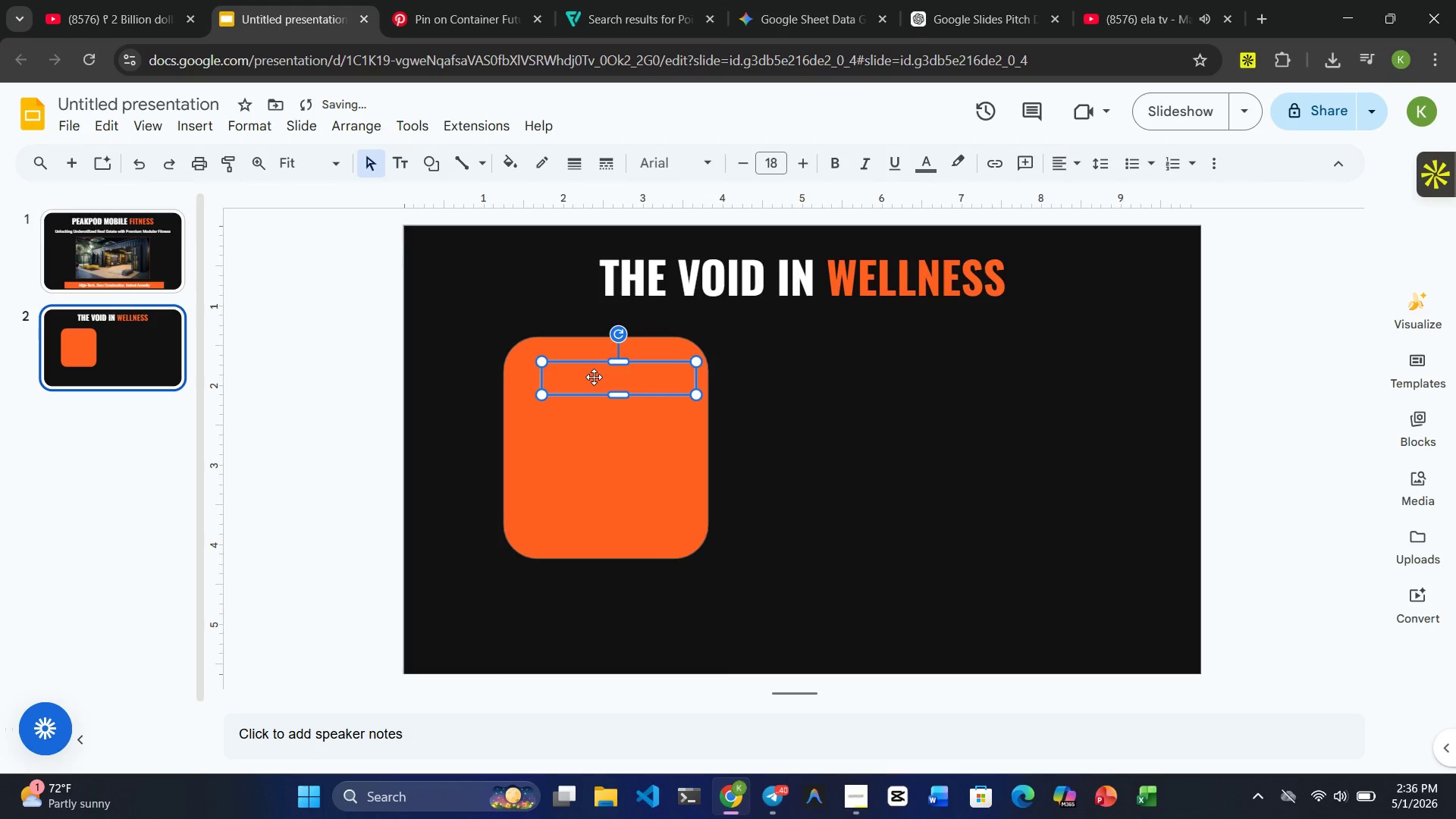 
left_click_drag(start_coordinate=[594, 377], to_coordinate=[579, 378])
 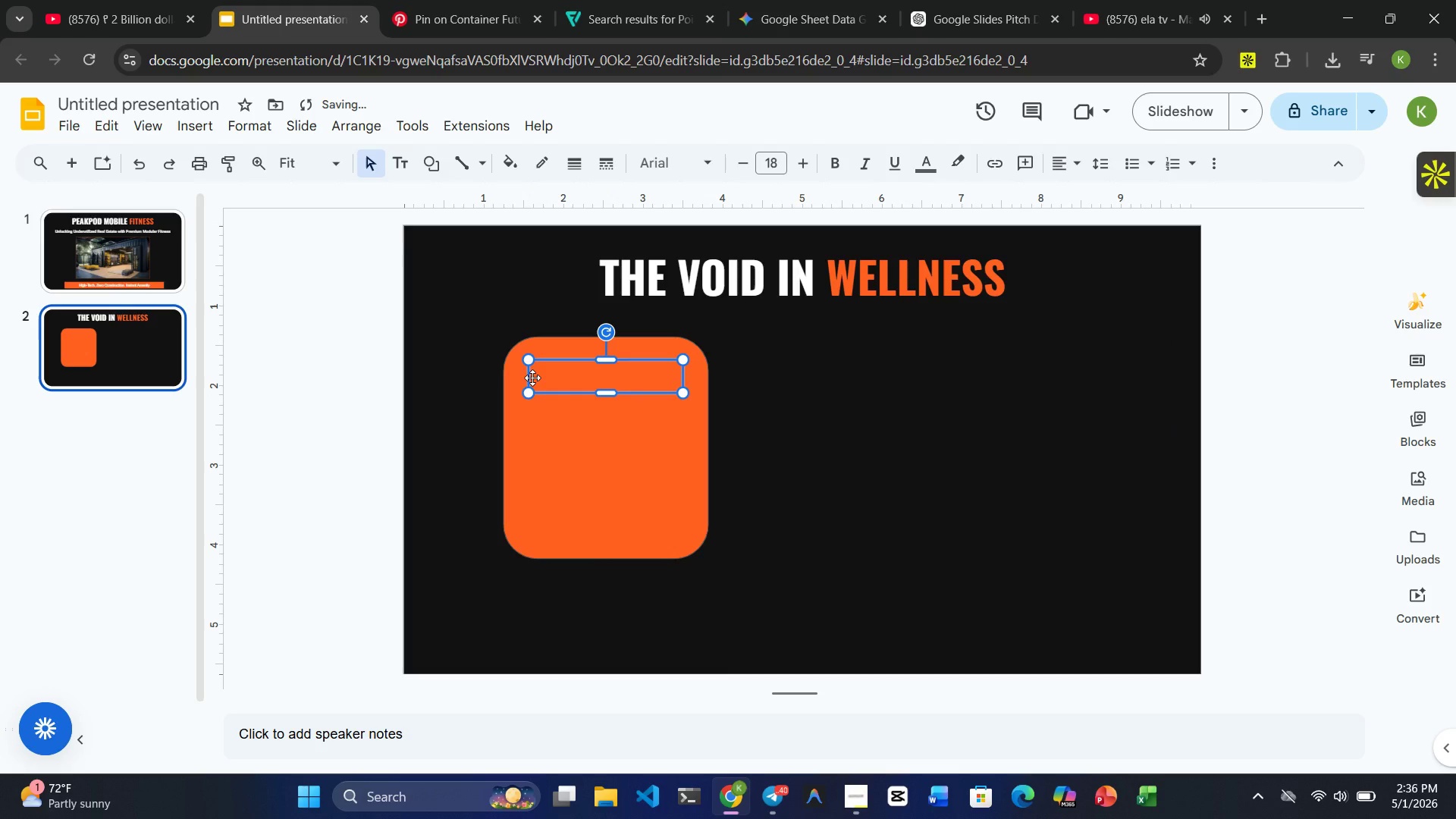 
left_click([532, 378])
 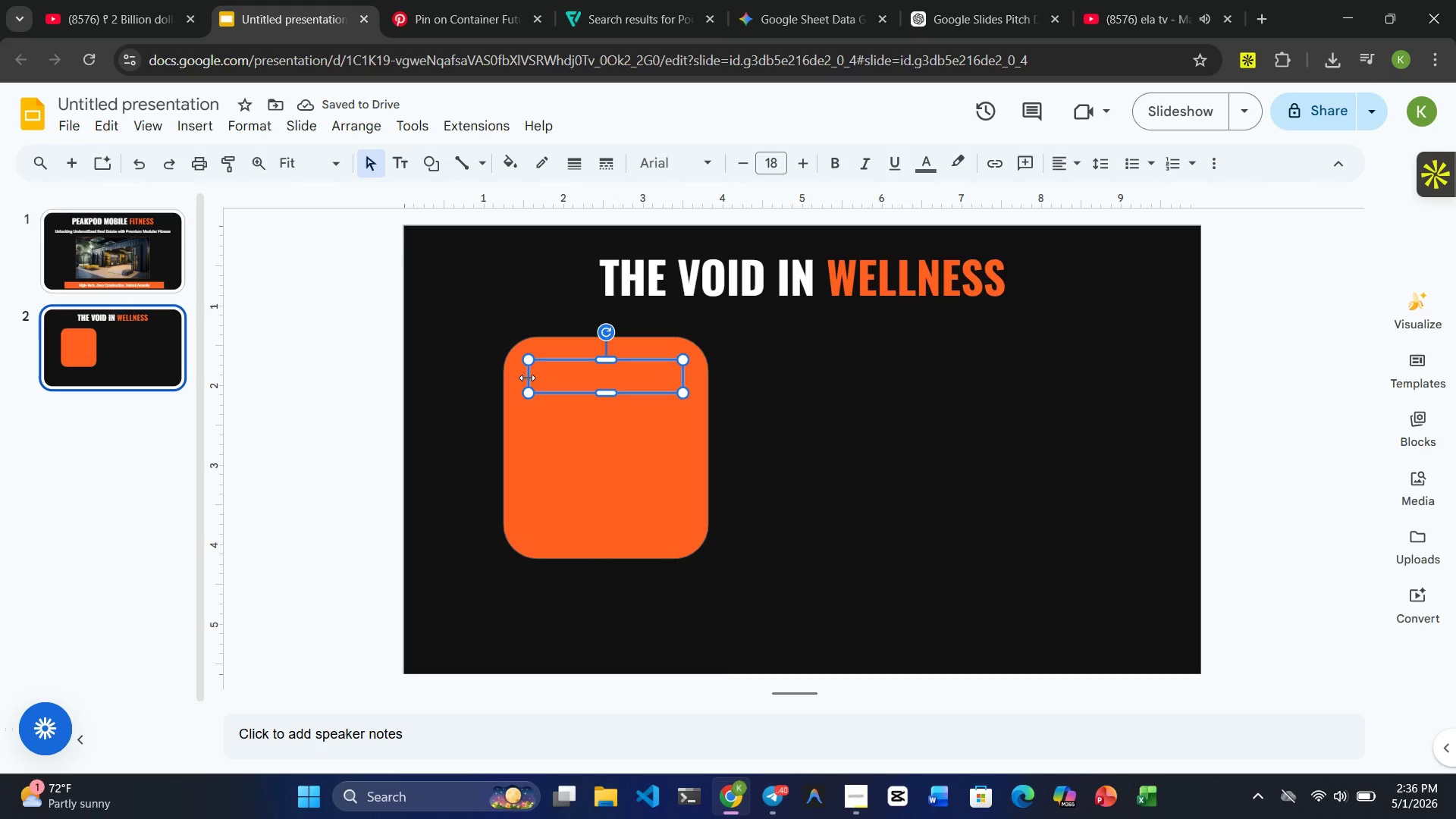 
left_click_drag(start_coordinate=[527, 378], to_coordinate=[512, 378])
 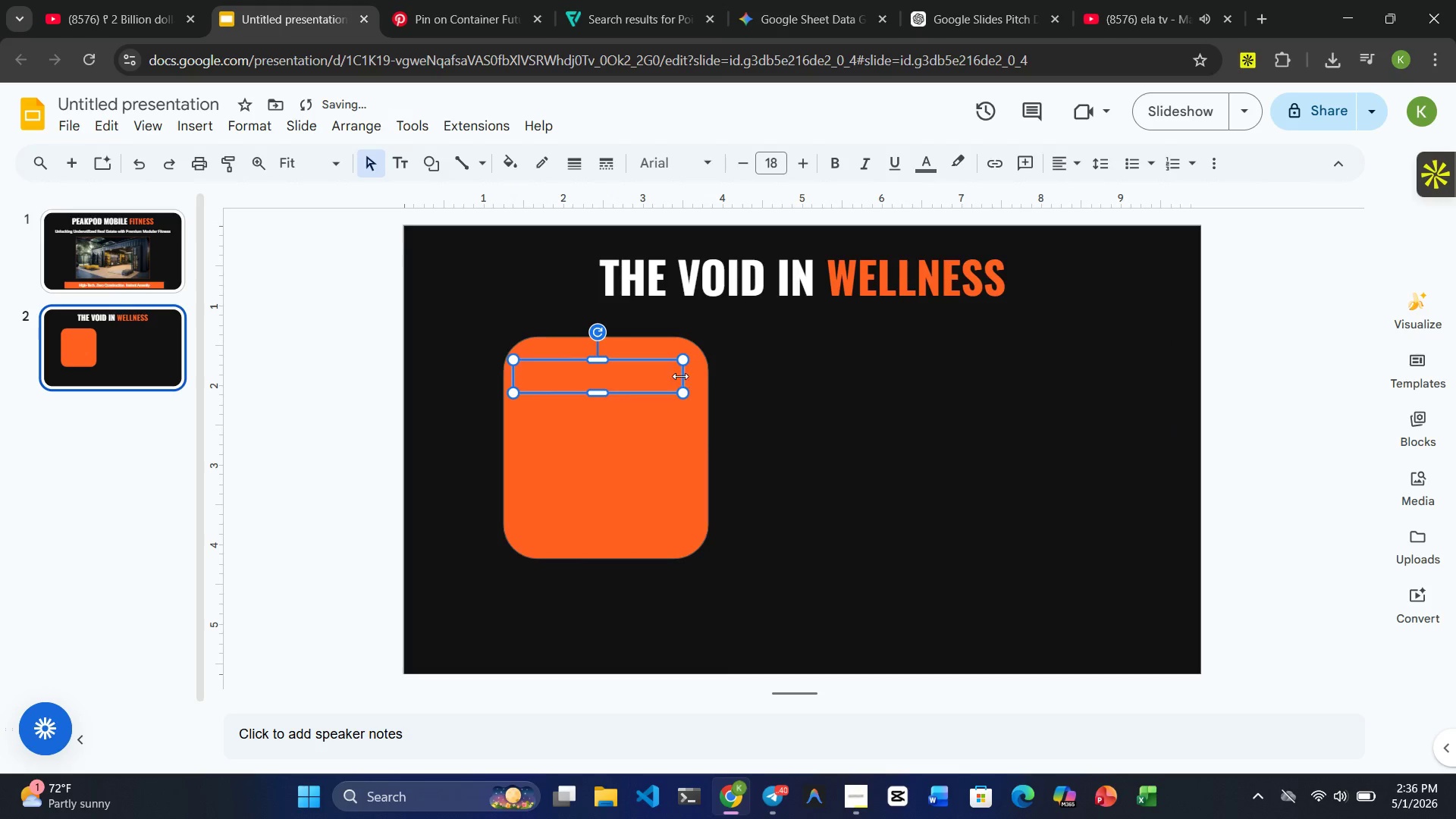 
left_click_drag(start_coordinate=[679, 376], to_coordinate=[699, 376])
 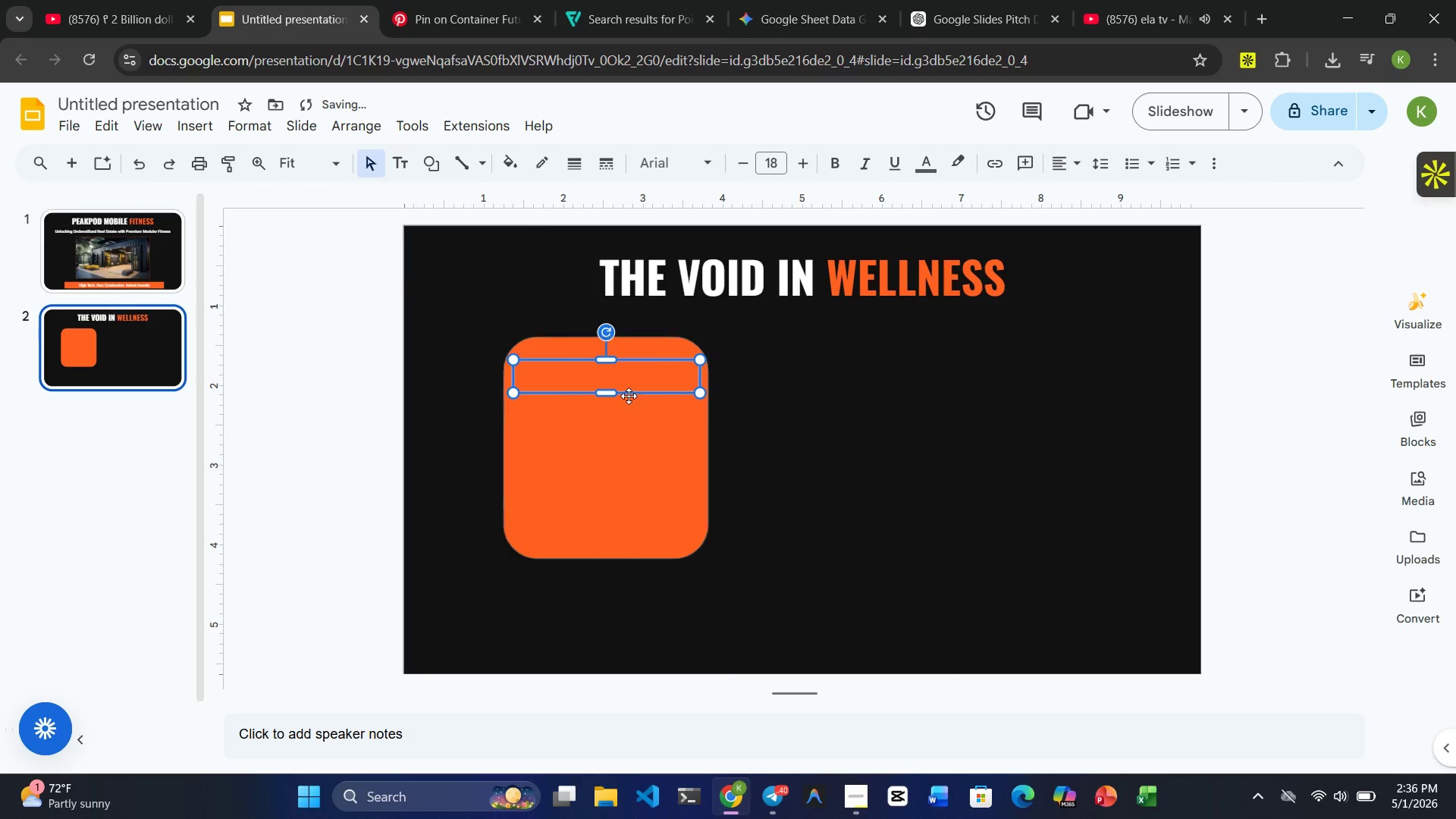 
left_click([607, 372])
 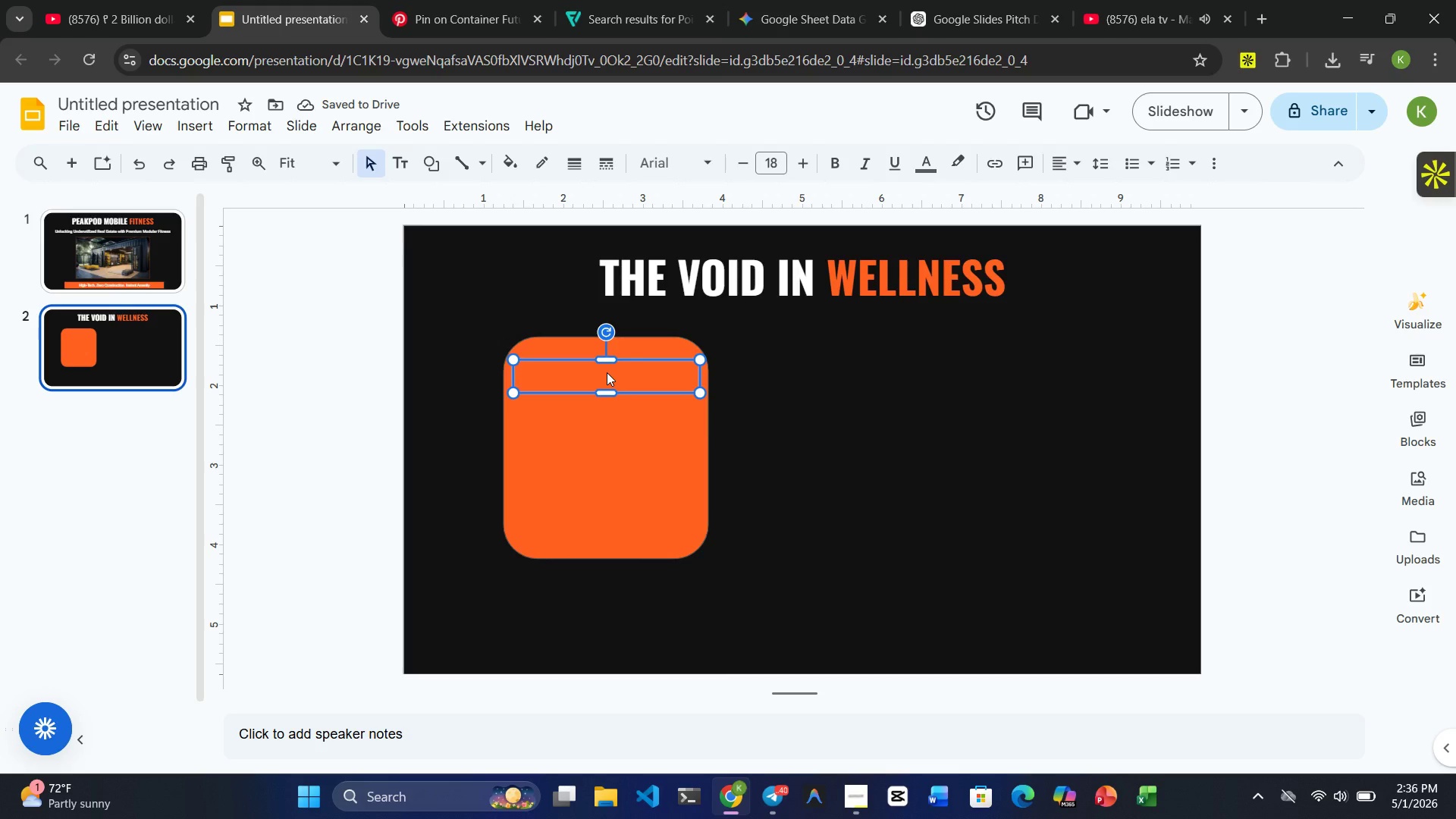 
type(pRO)
key(Backspace)
key(Backspace)
type(pROXIMITY )
key(Backspace)
key(Backspace)
key(Backspace)
key(Backspace)
key(Backspace)
key(Backspace)
key(Backspace)
key(Backspace)
key(Backspace)
key(Backspace)
type(Proximity Gap)
 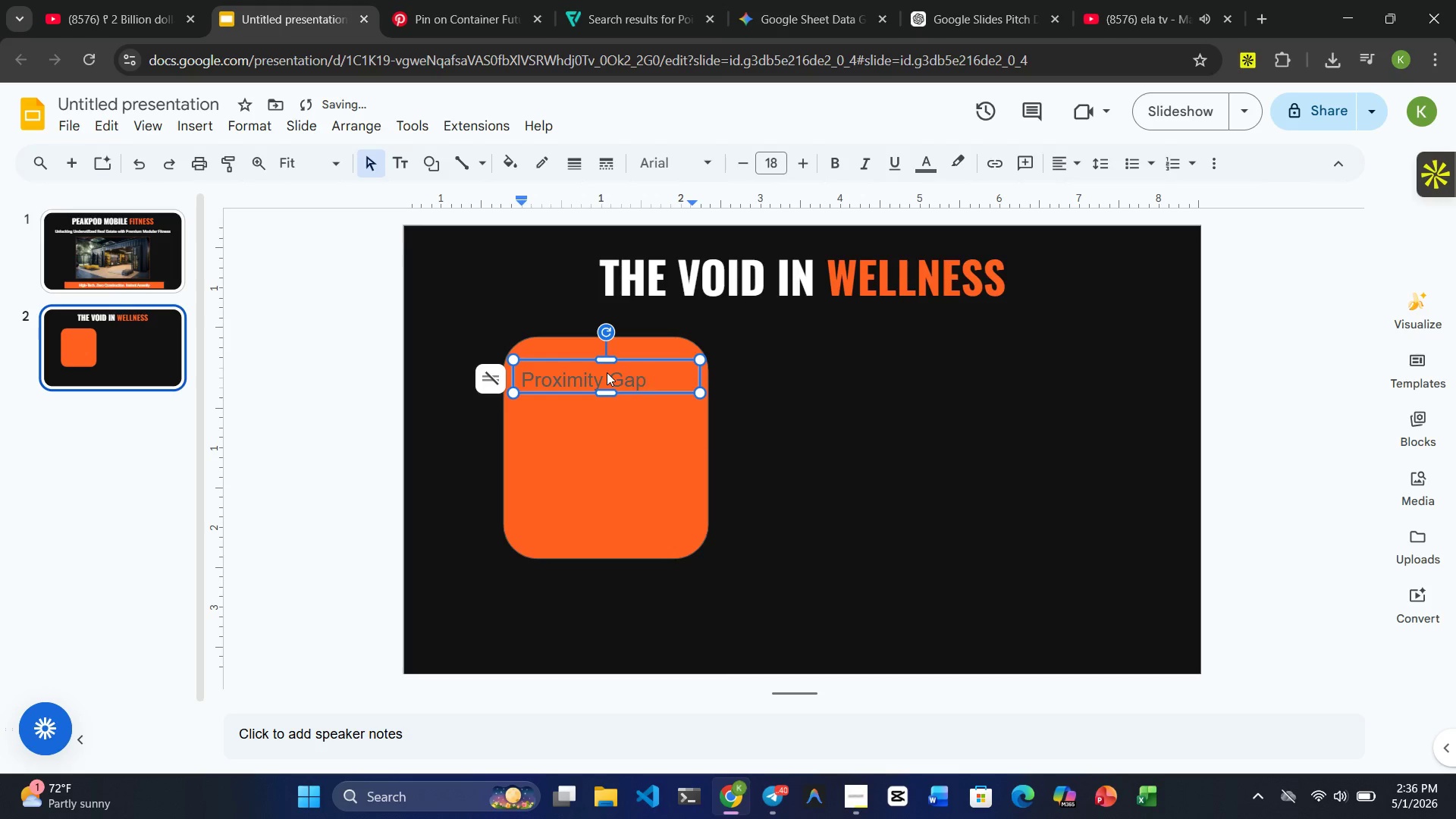 
hold_key(key=ShiftRight, duration=1.25)
 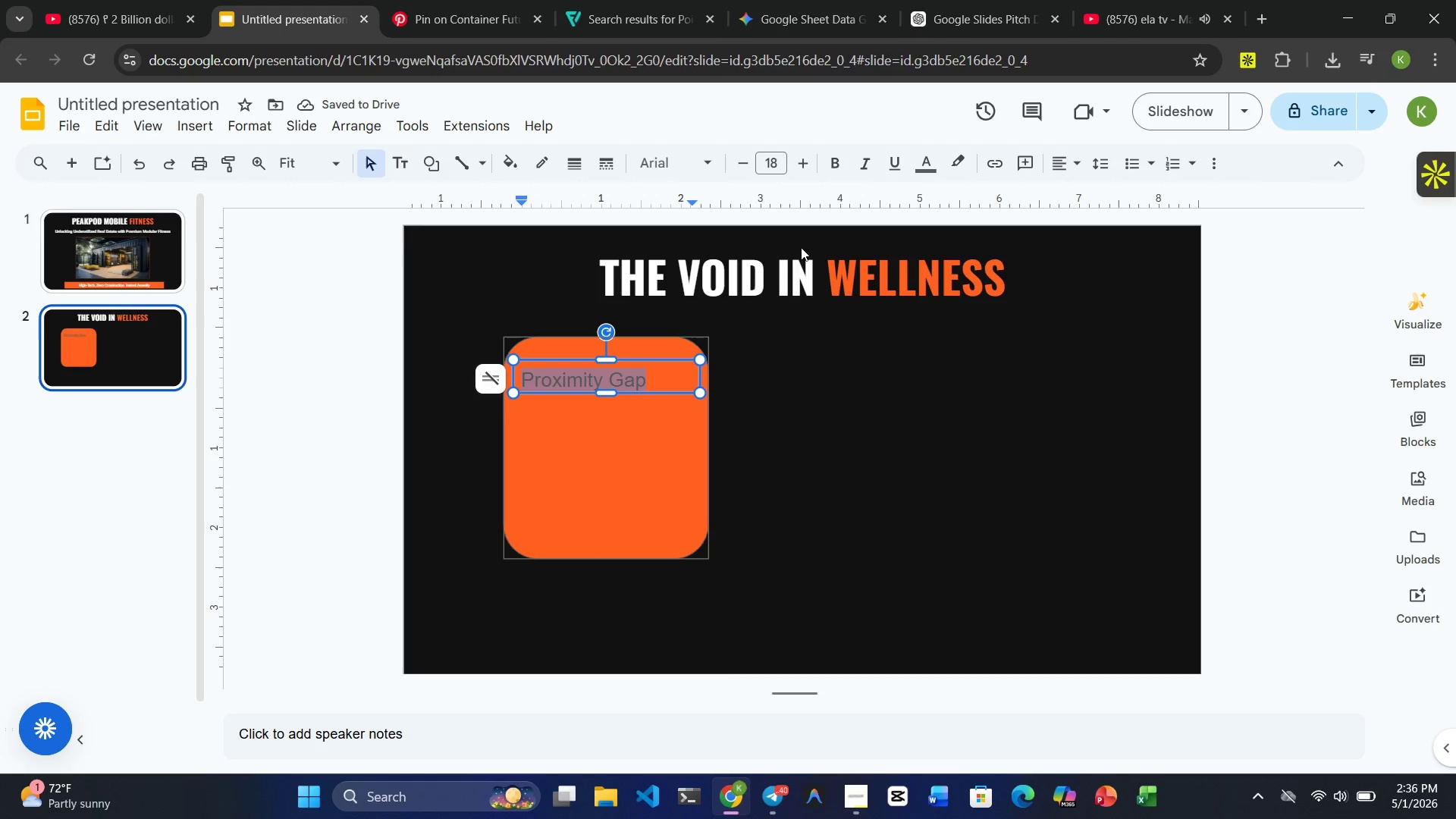 
hold_key(key=ArrowLeft, duration=0.97)
 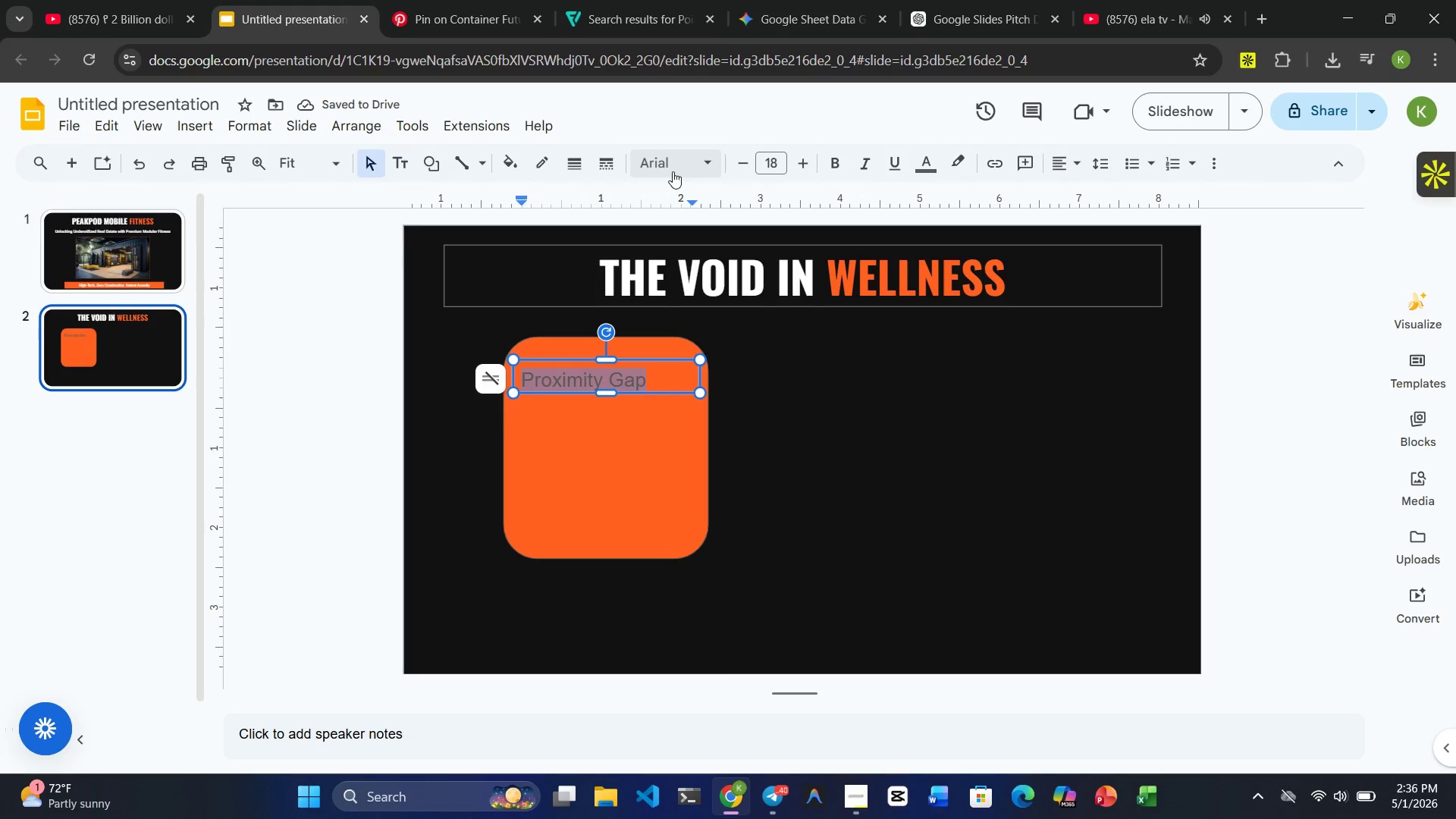 
left_click([673, 171])
 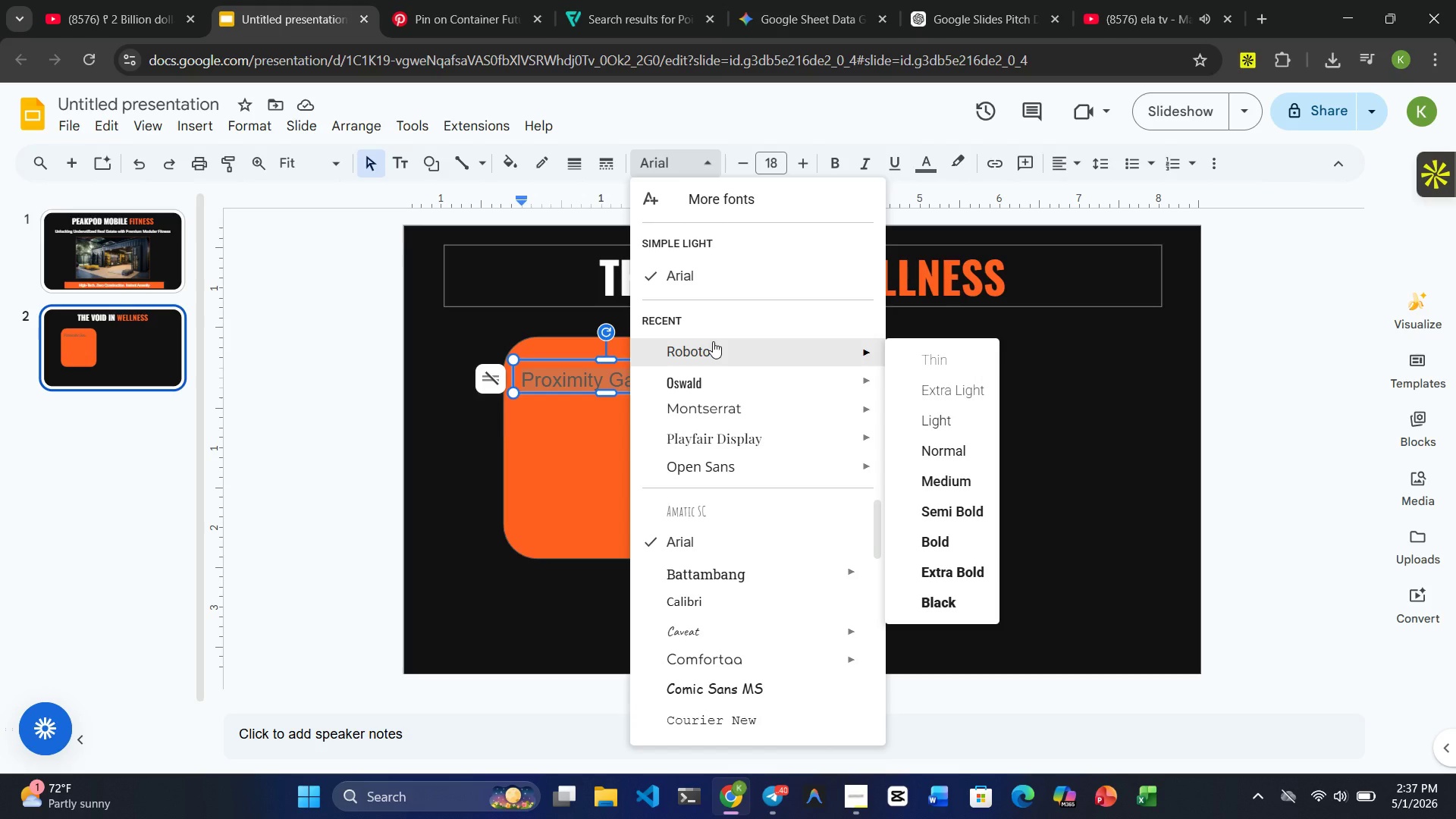 
left_click([713, 341])
 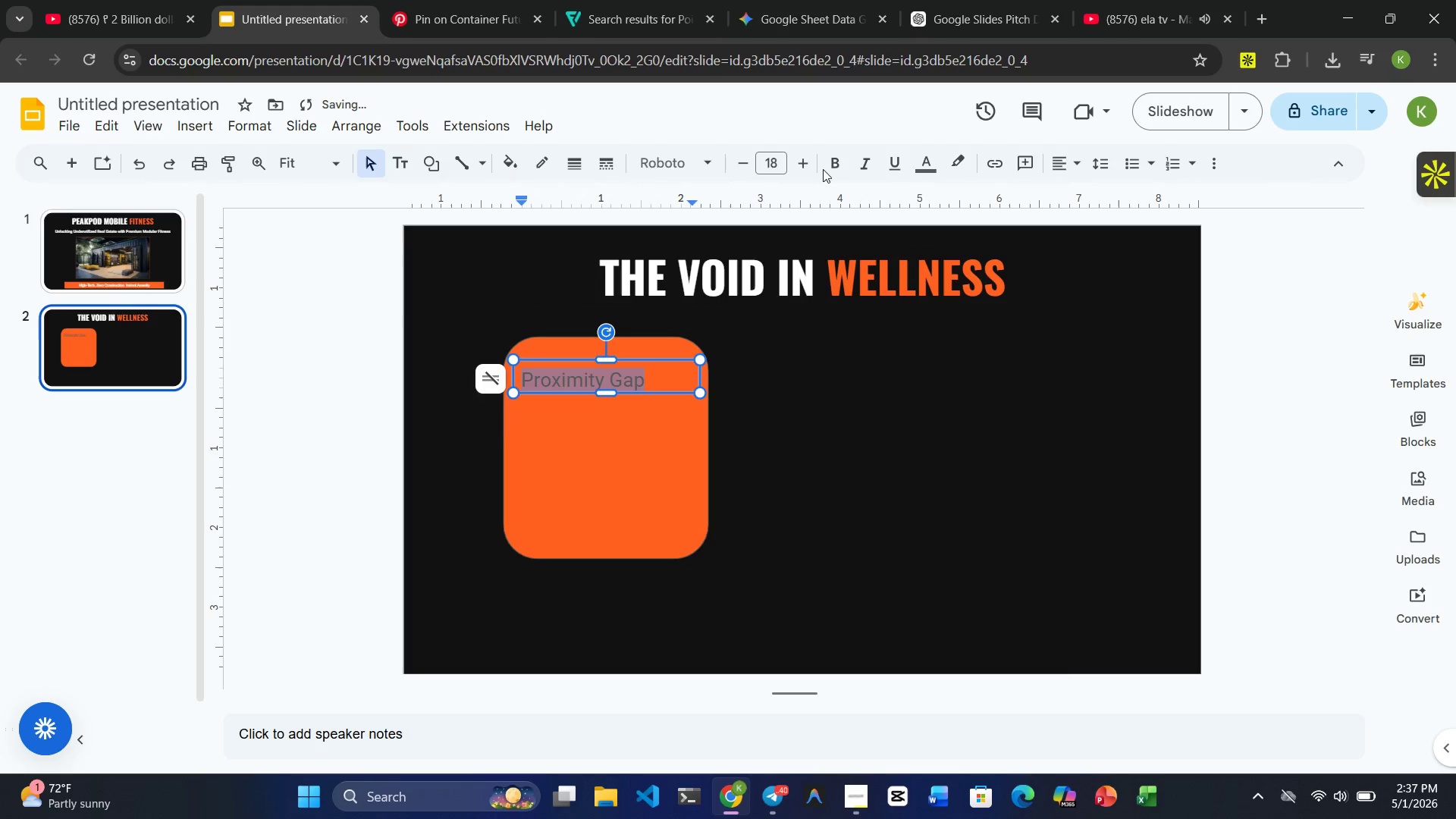 
left_click([831, 165])
 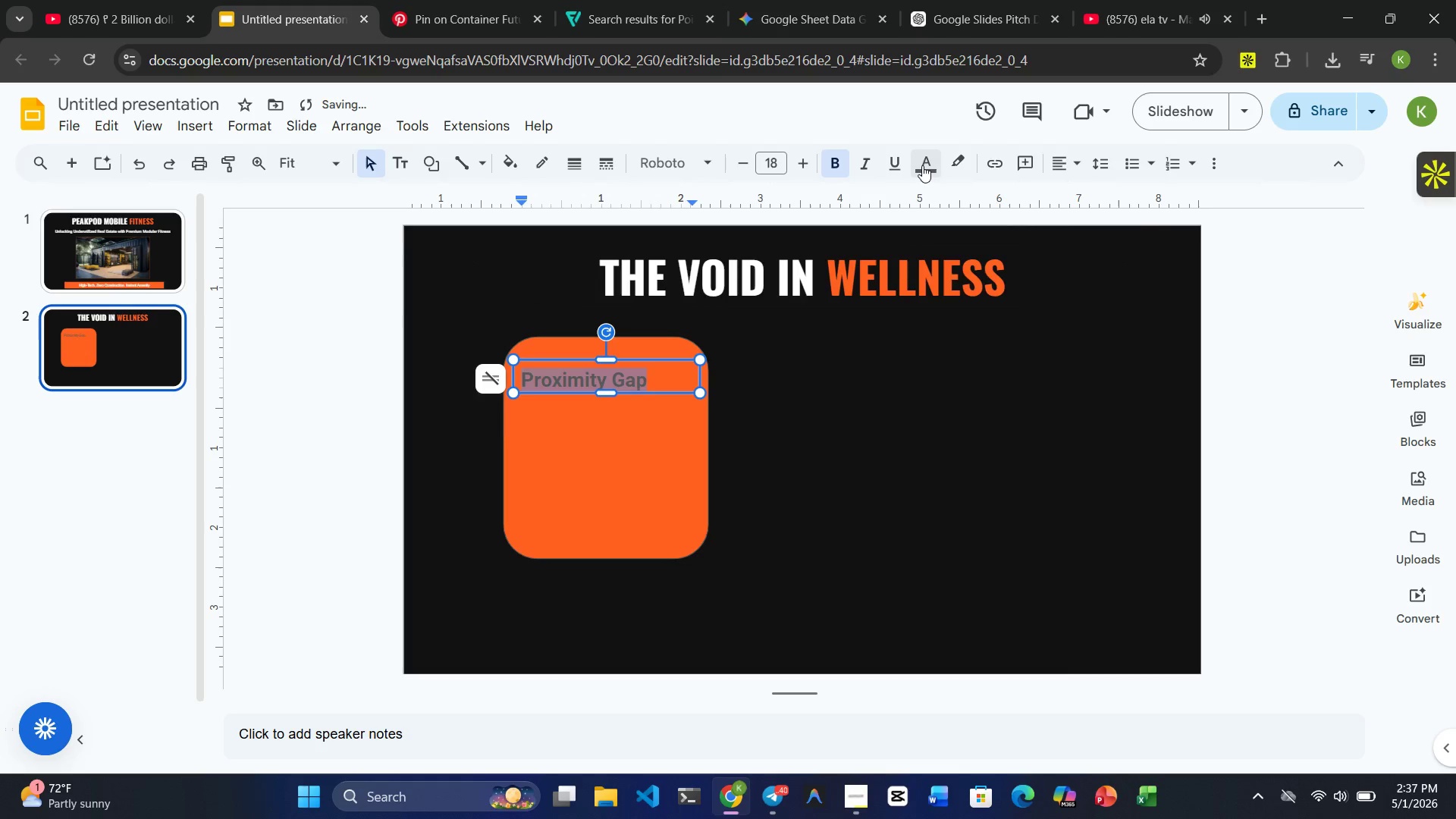 
left_click([924, 165])
 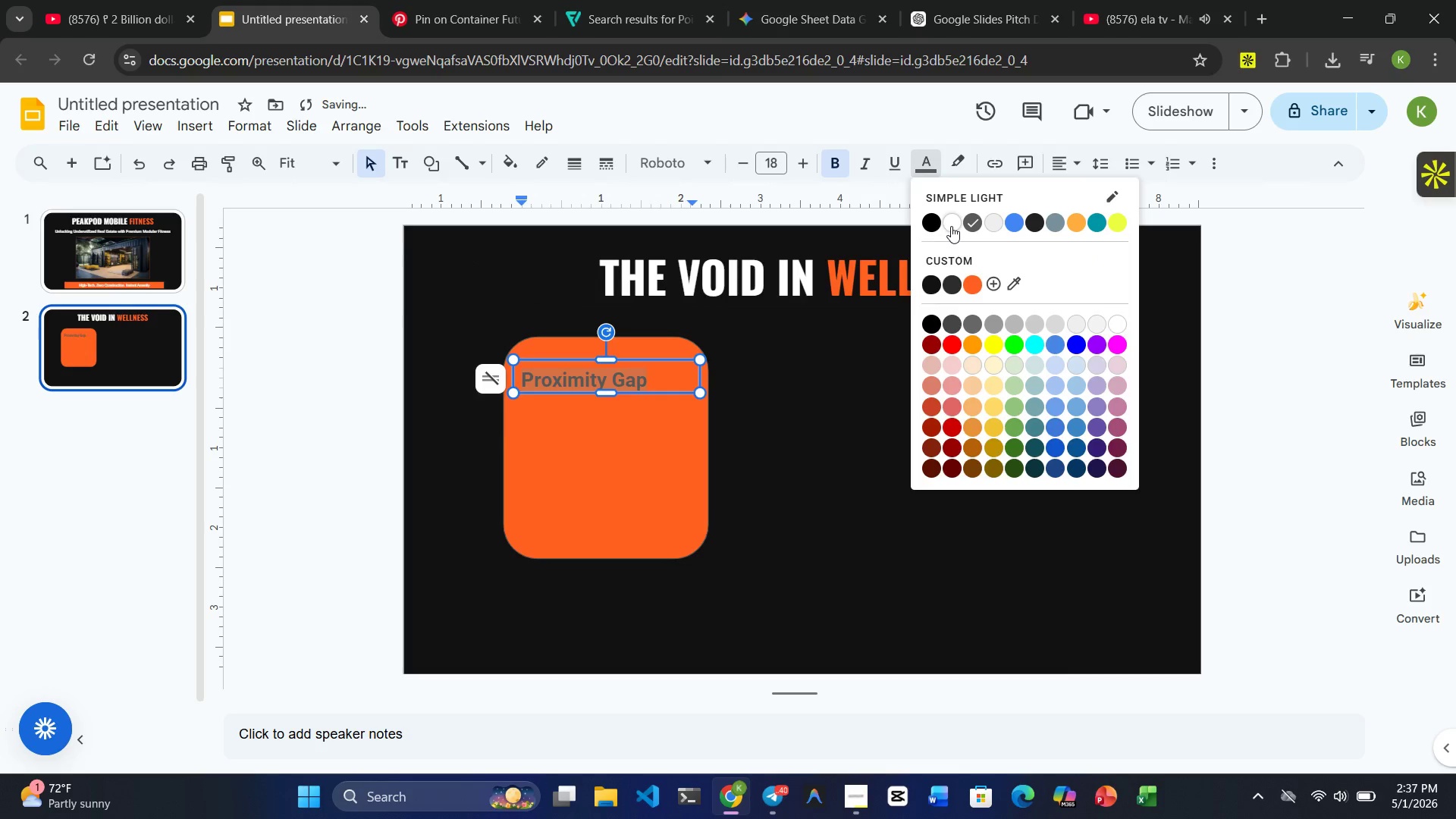 
left_click([951, 223])
 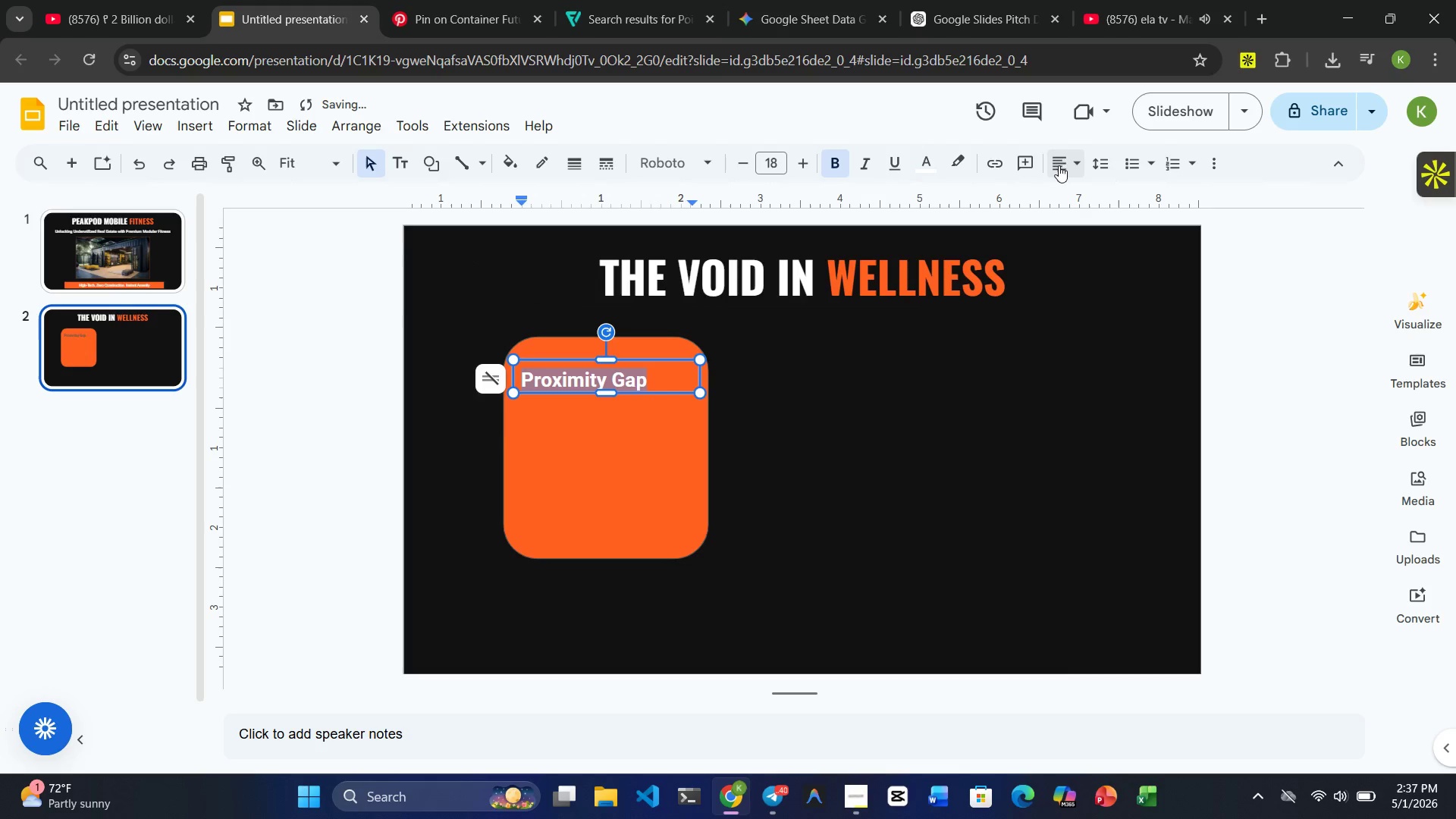 
left_click([1075, 160])
 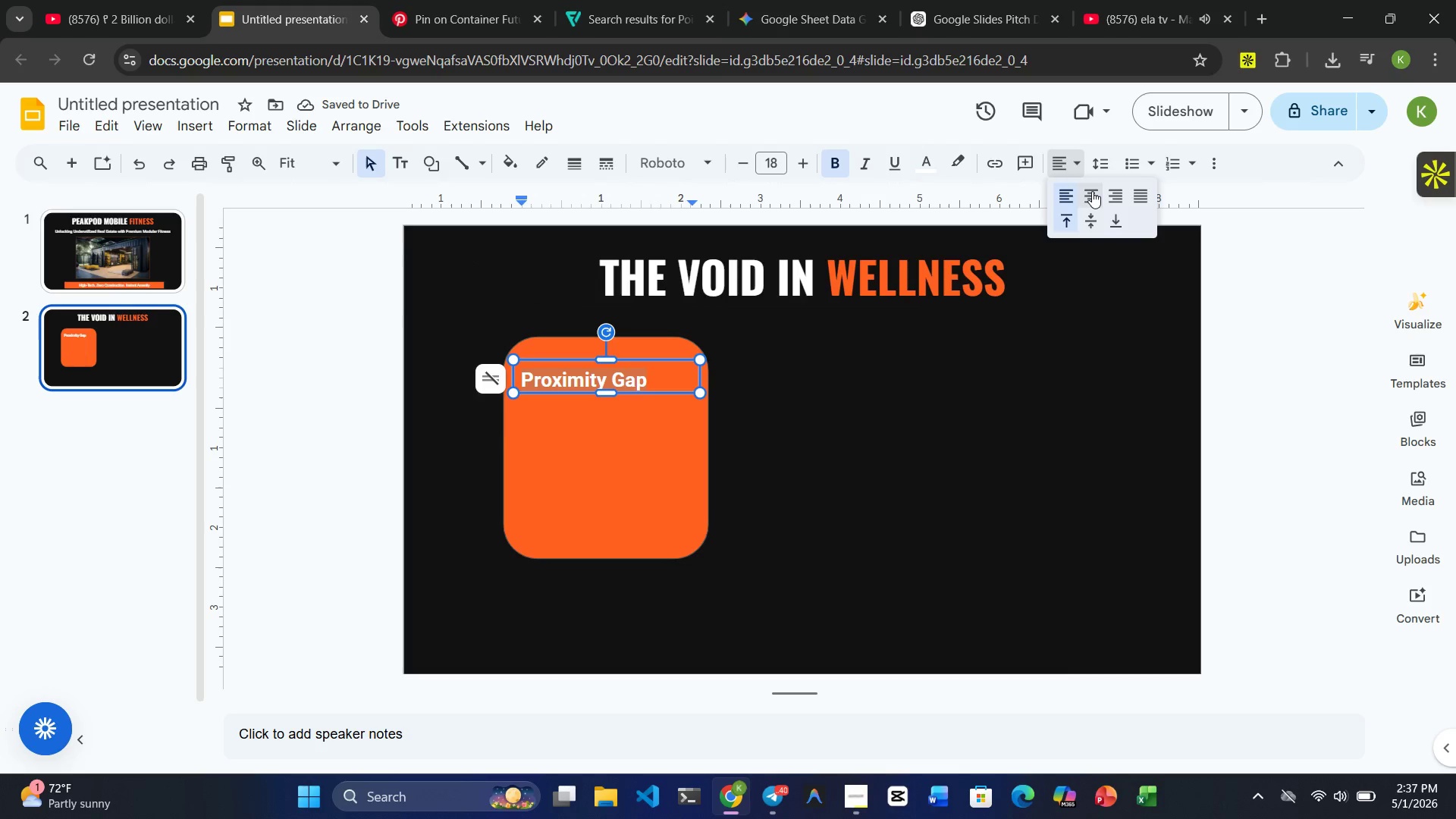 
left_click([1092, 192])
 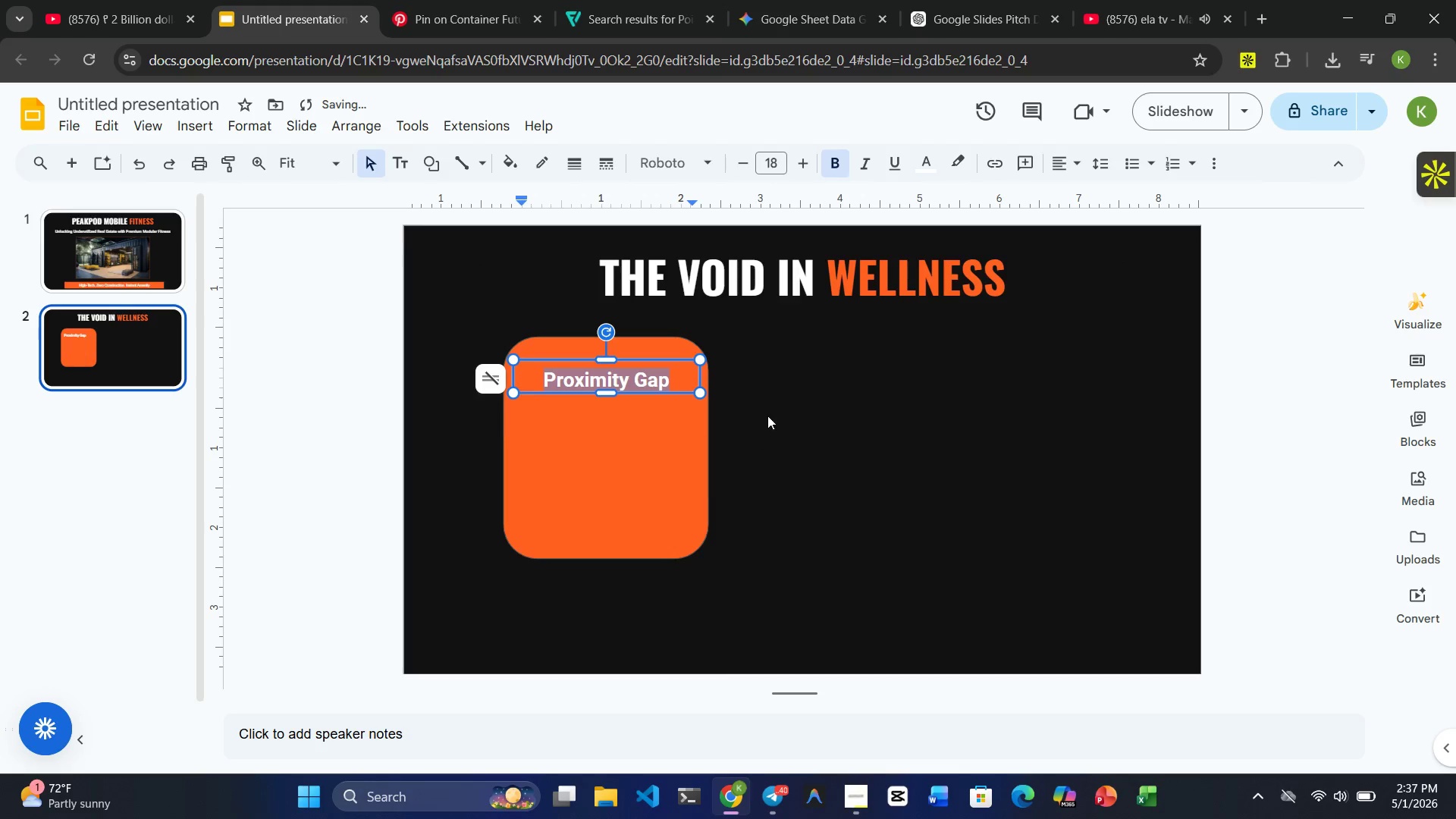 
left_click([771, 406])
 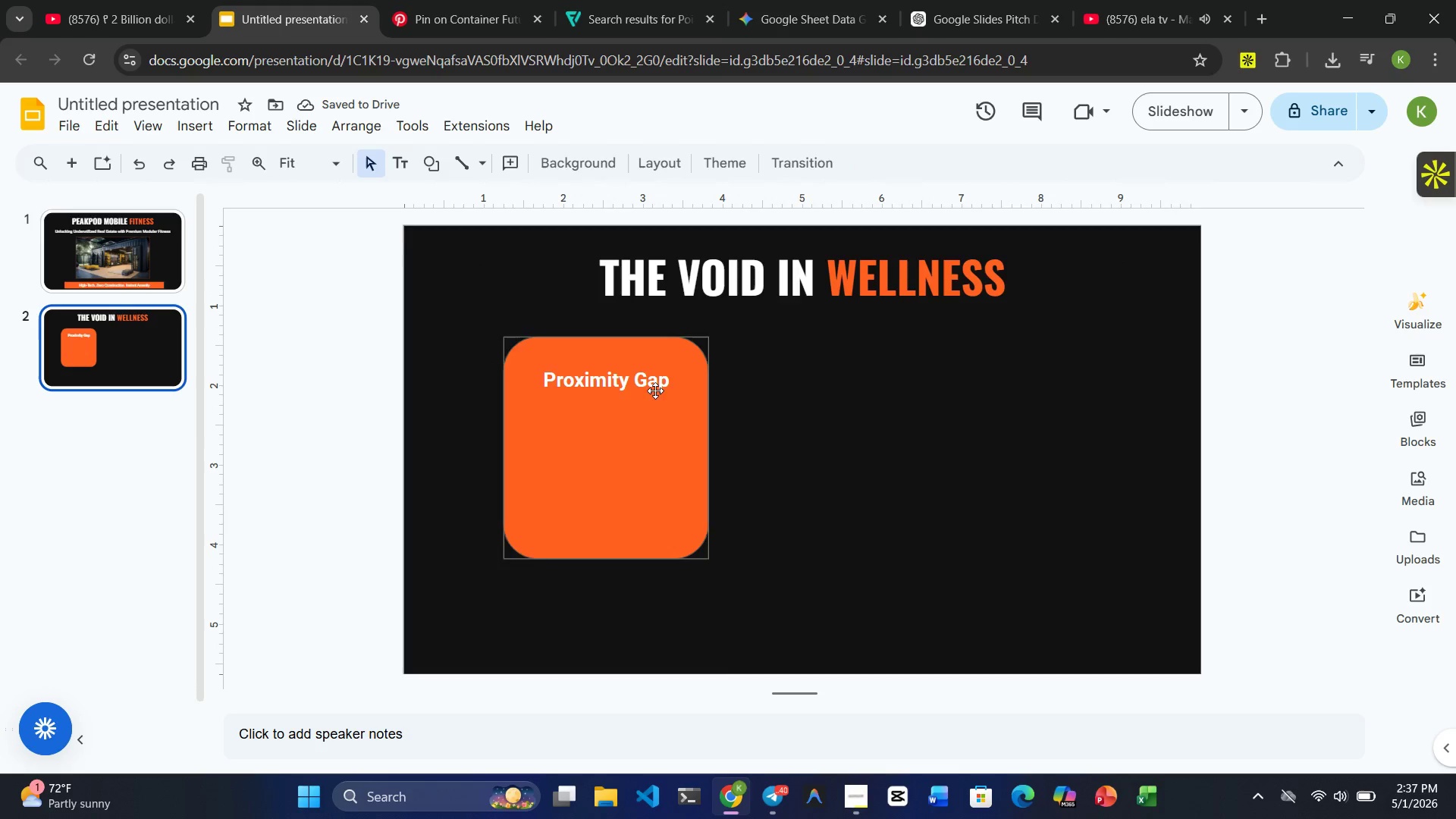 
double_click([644, 388])
 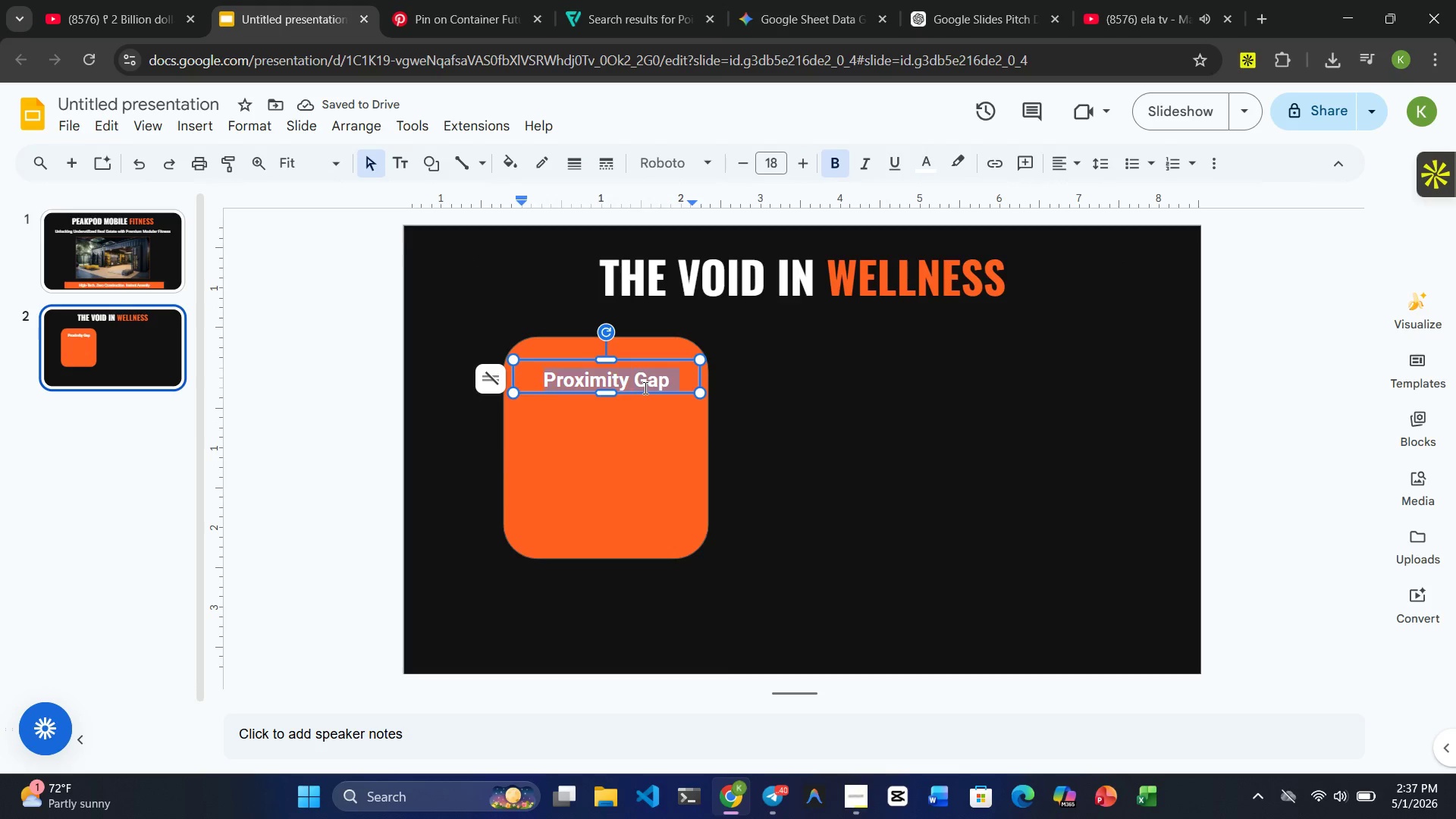 
triple_click([644, 388])
 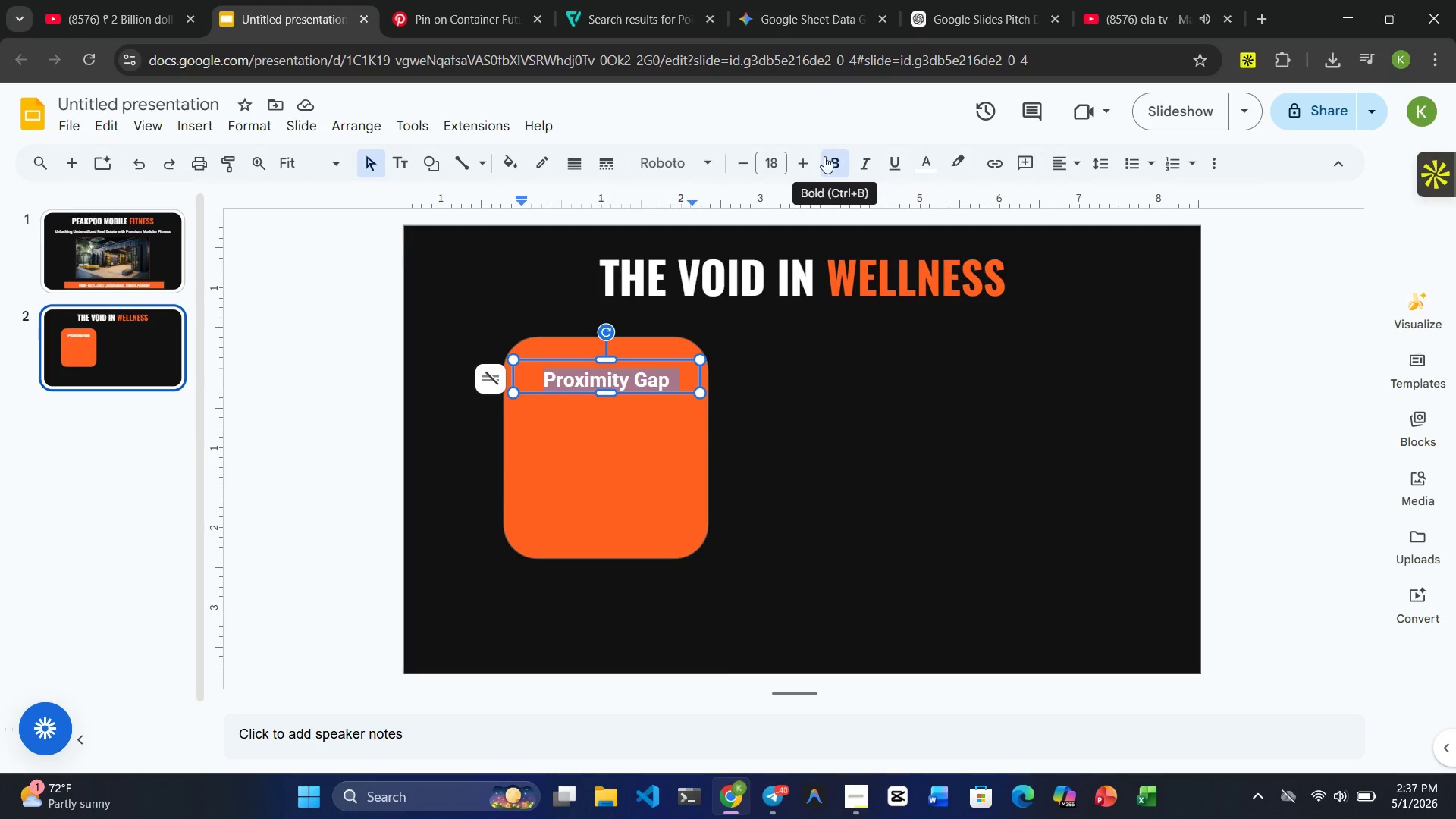 
double_click([809, 158])
 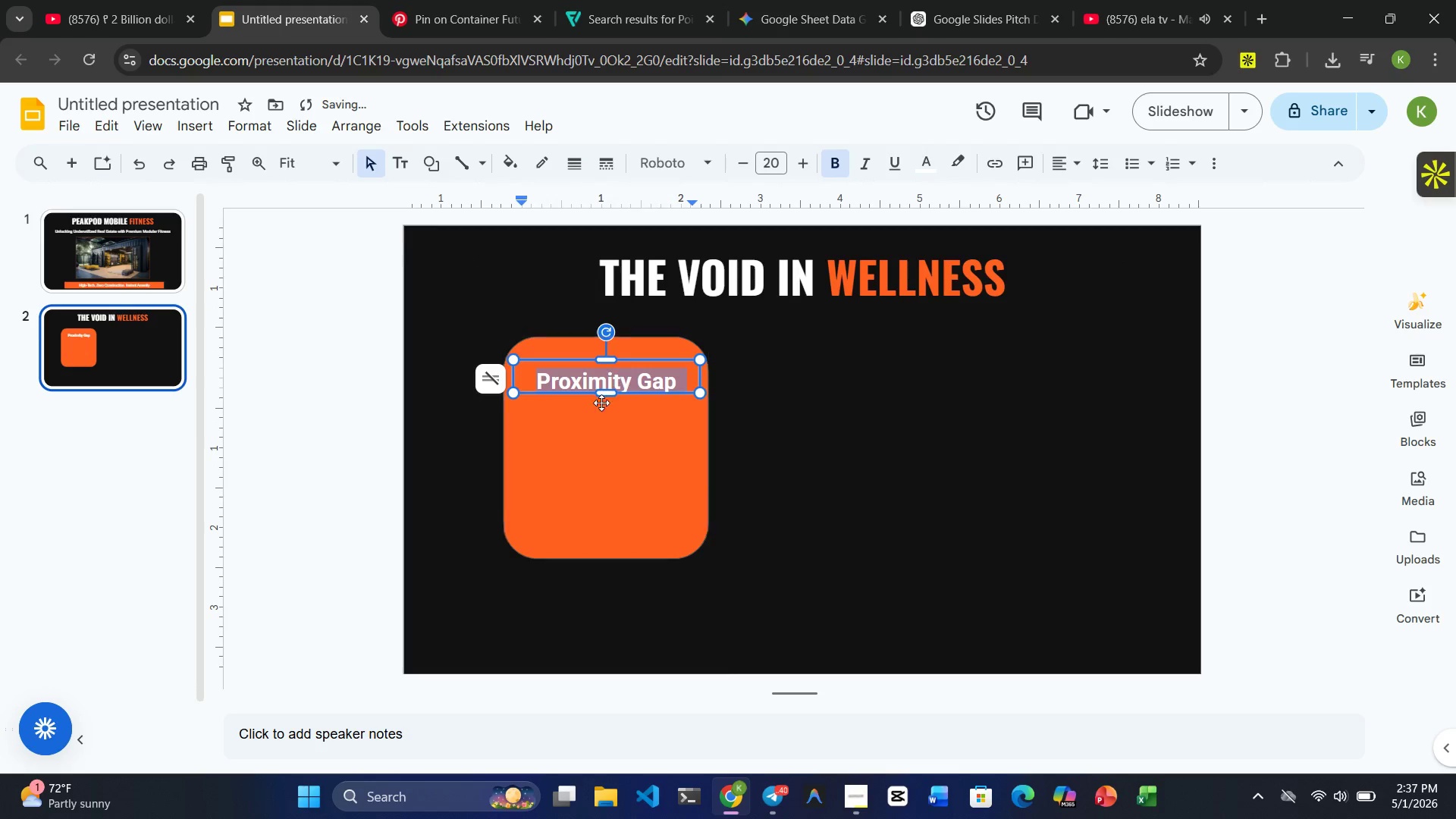 
left_click([597, 444])
 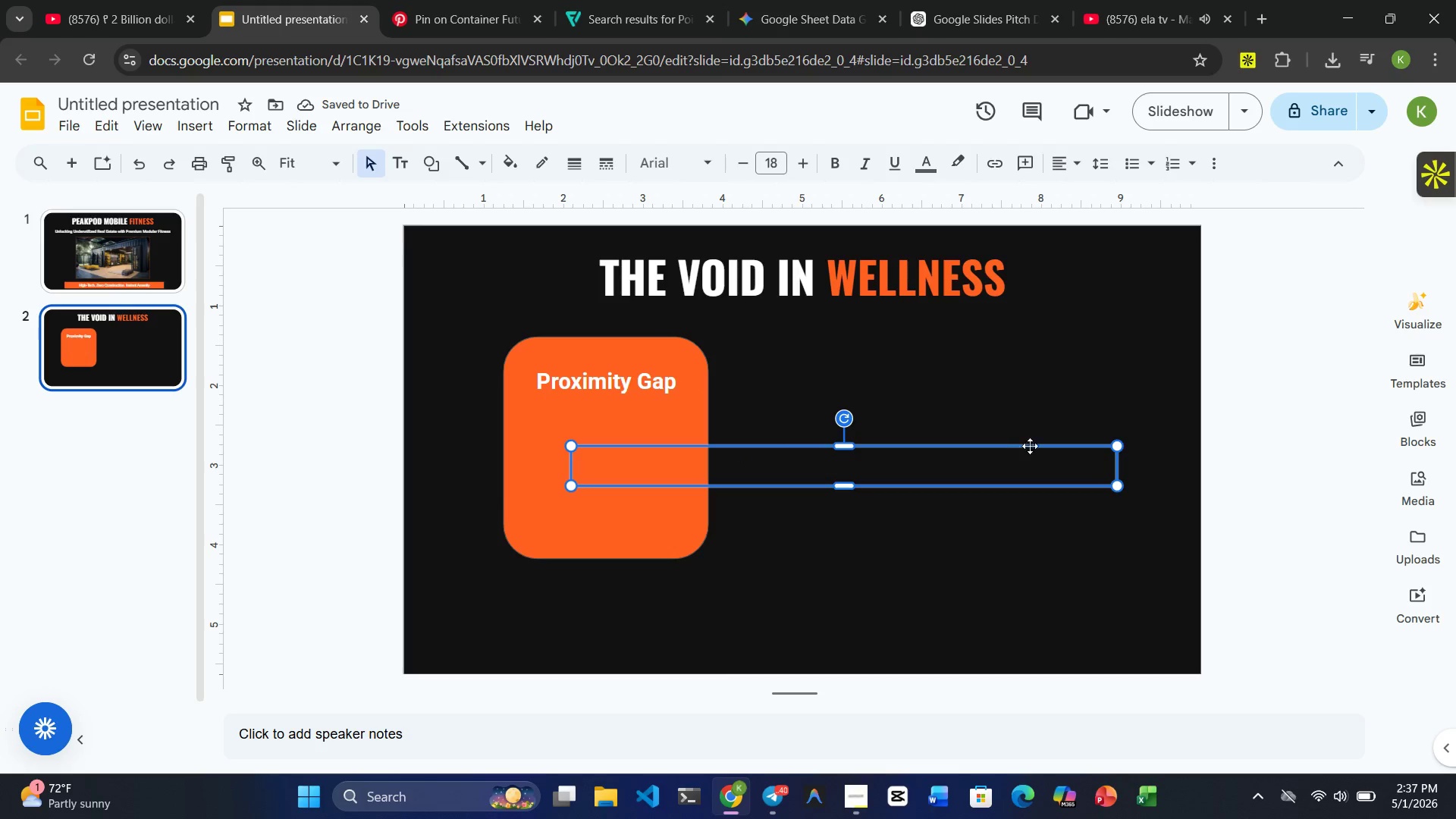 
left_click_drag(start_coordinate=[1117, 462], to_coordinate=[982, 458])
 